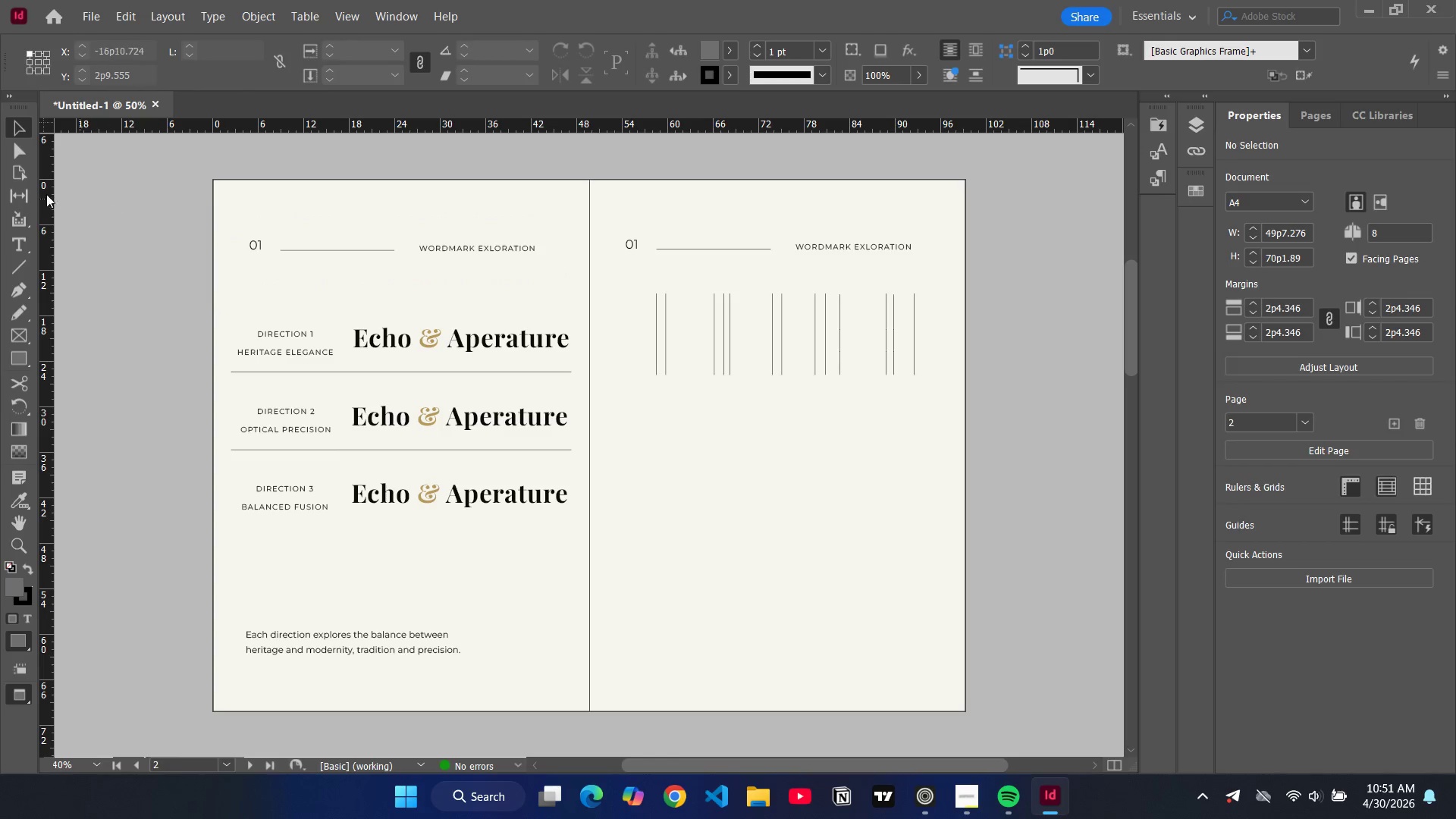 
left_click([28, 263])
 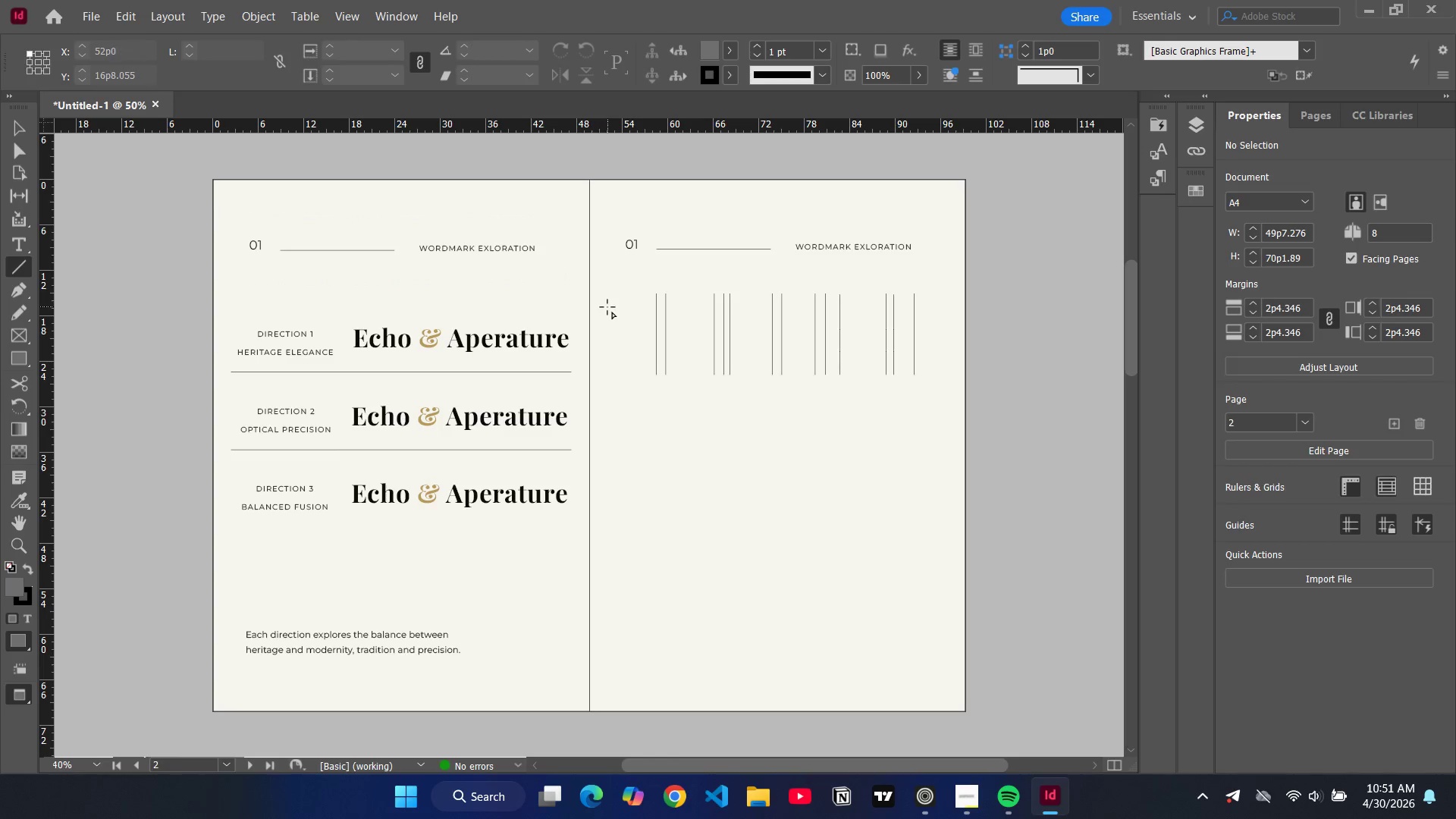 
left_click([607, 307])
 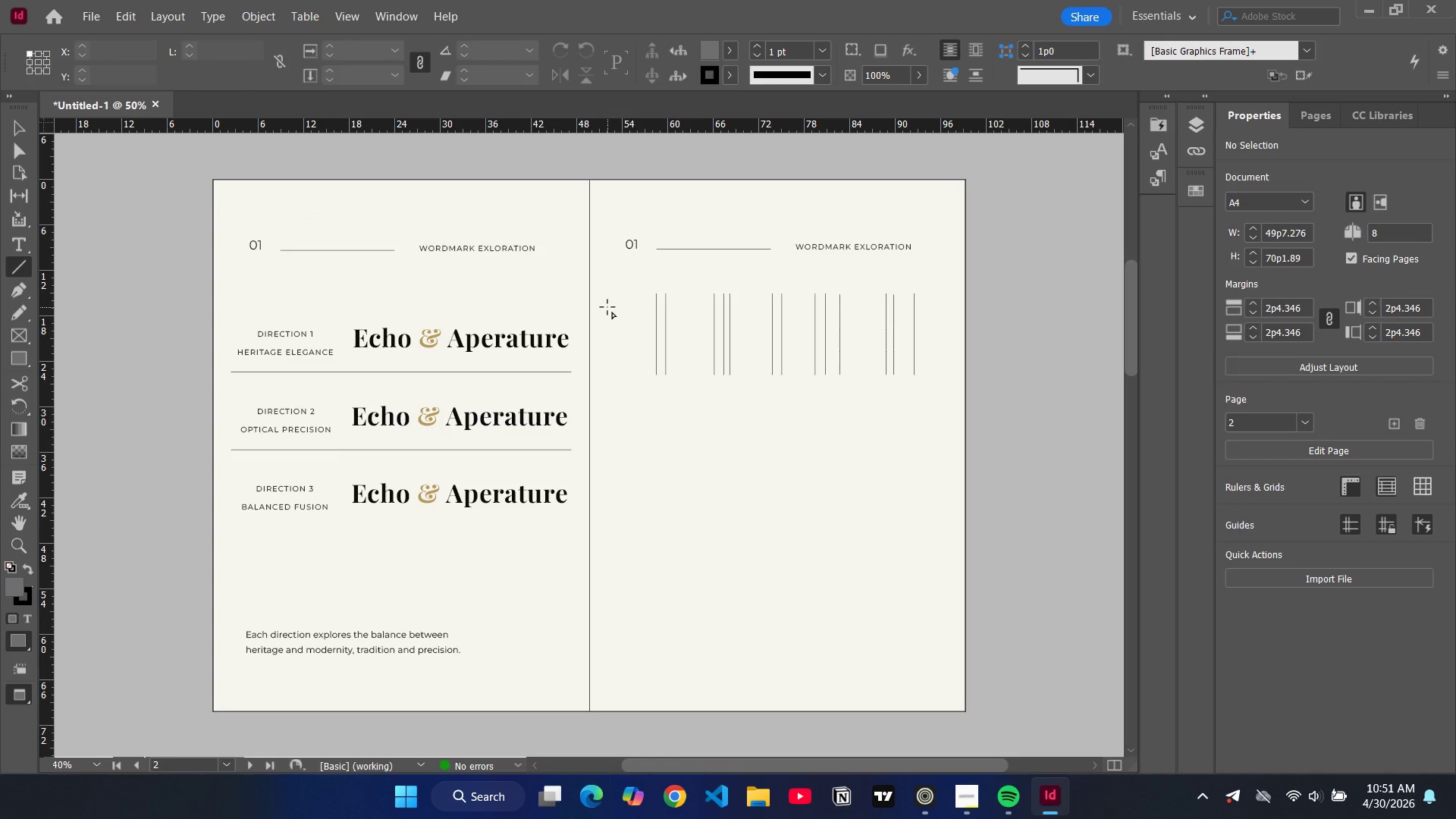 
left_click_drag(start_coordinate=[607, 307], to_coordinate=[942, 306])
 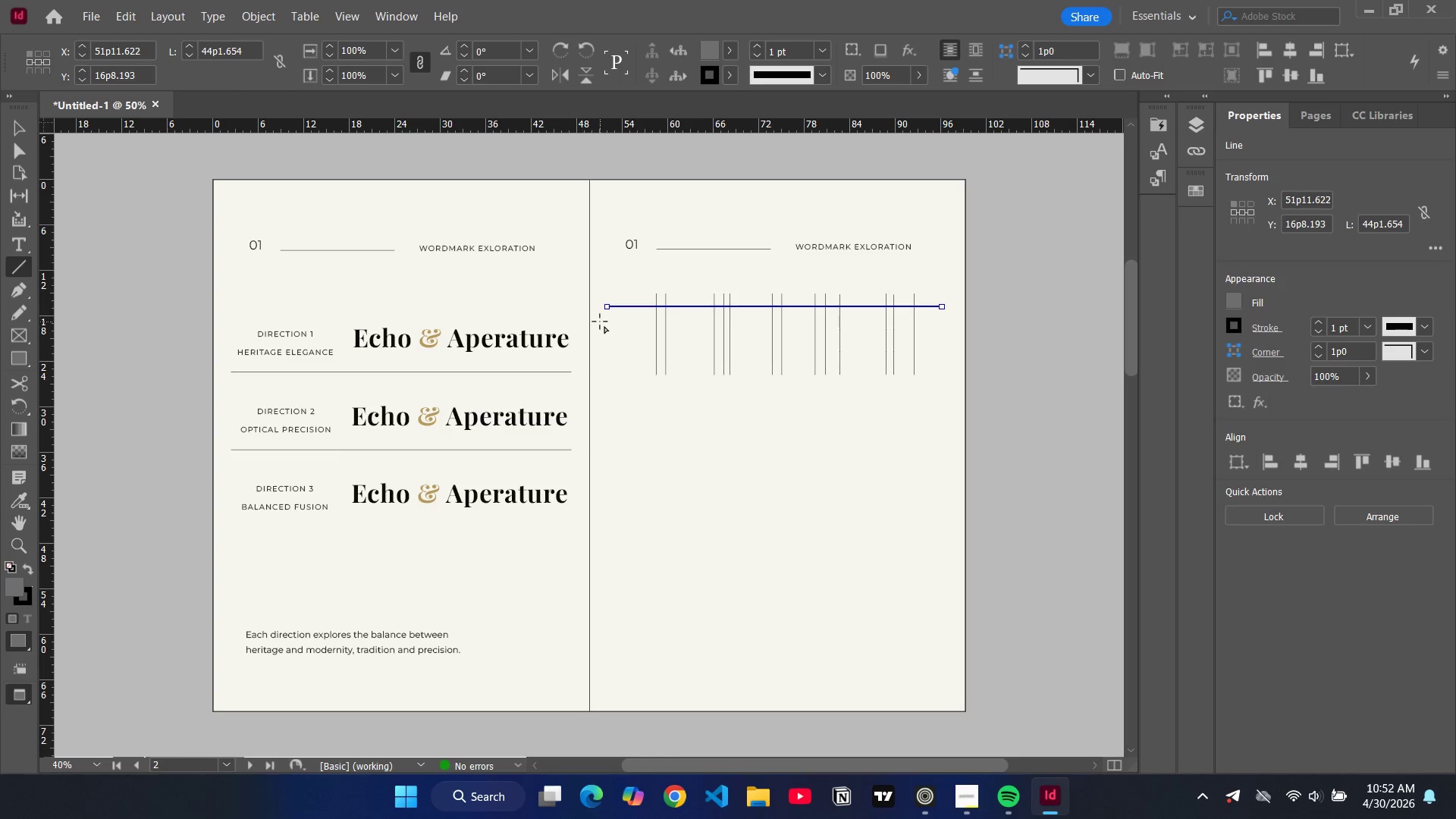 
key(Control+C)
 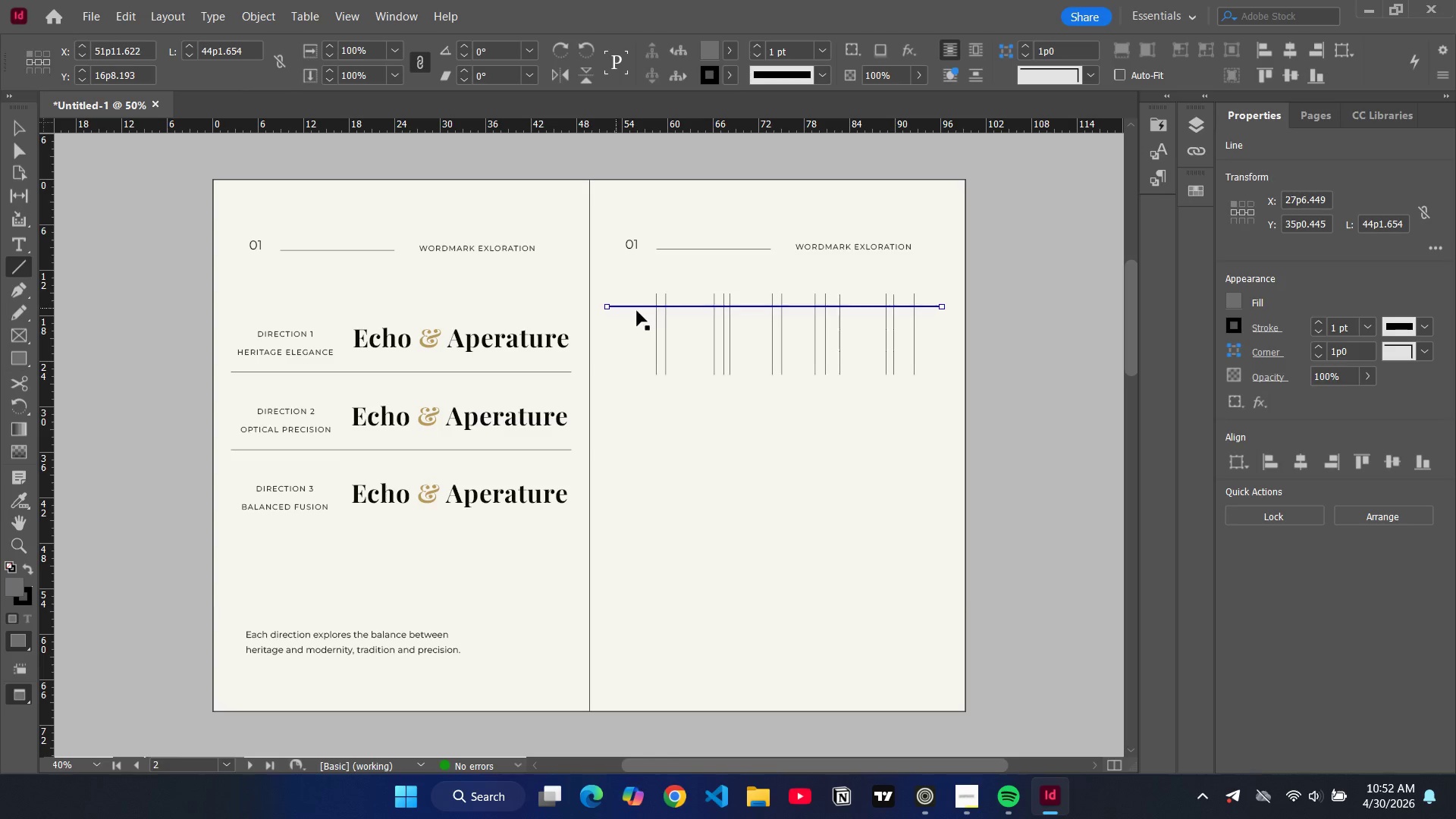 
key(Control+V)
 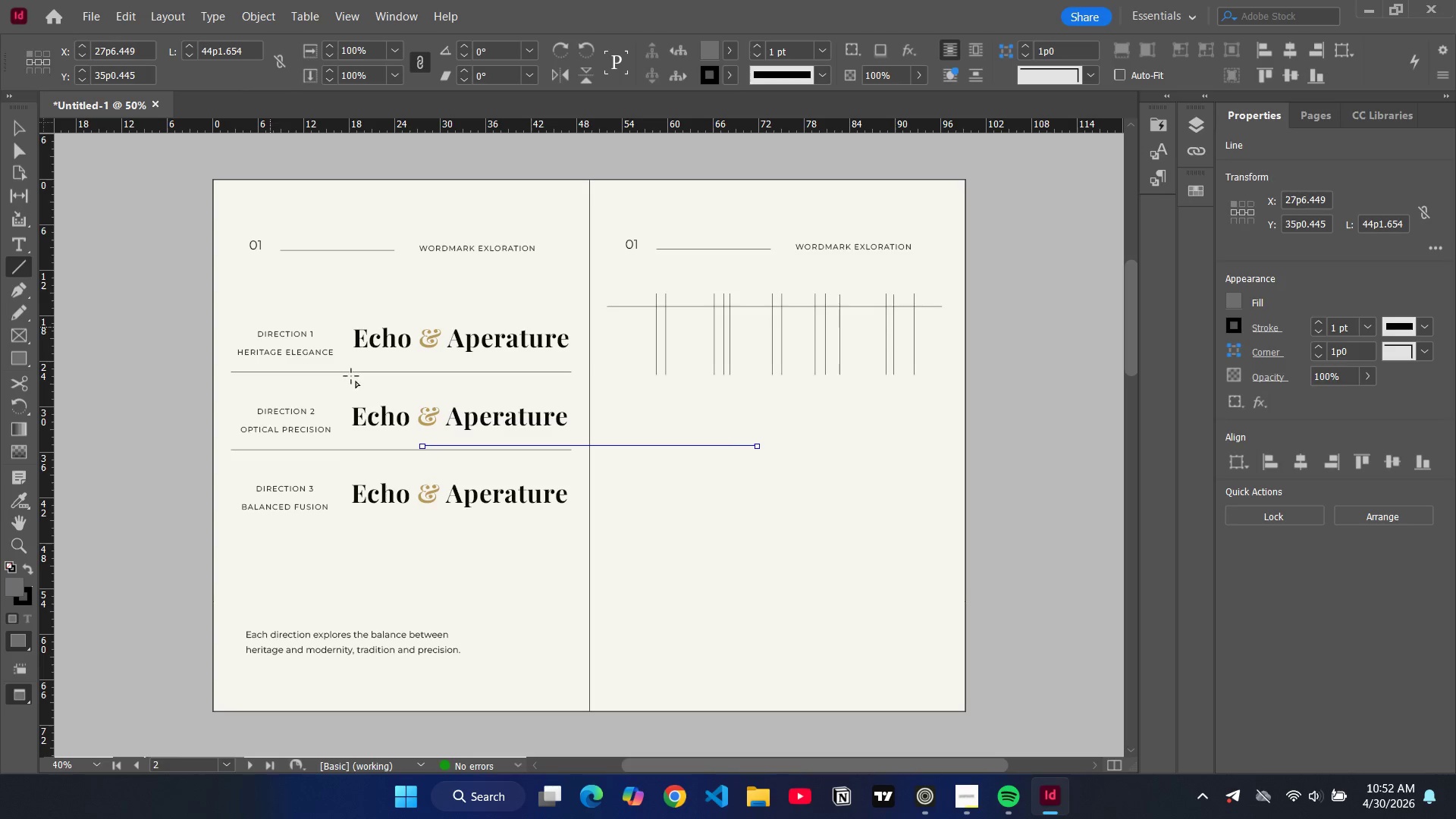 
key(V)
 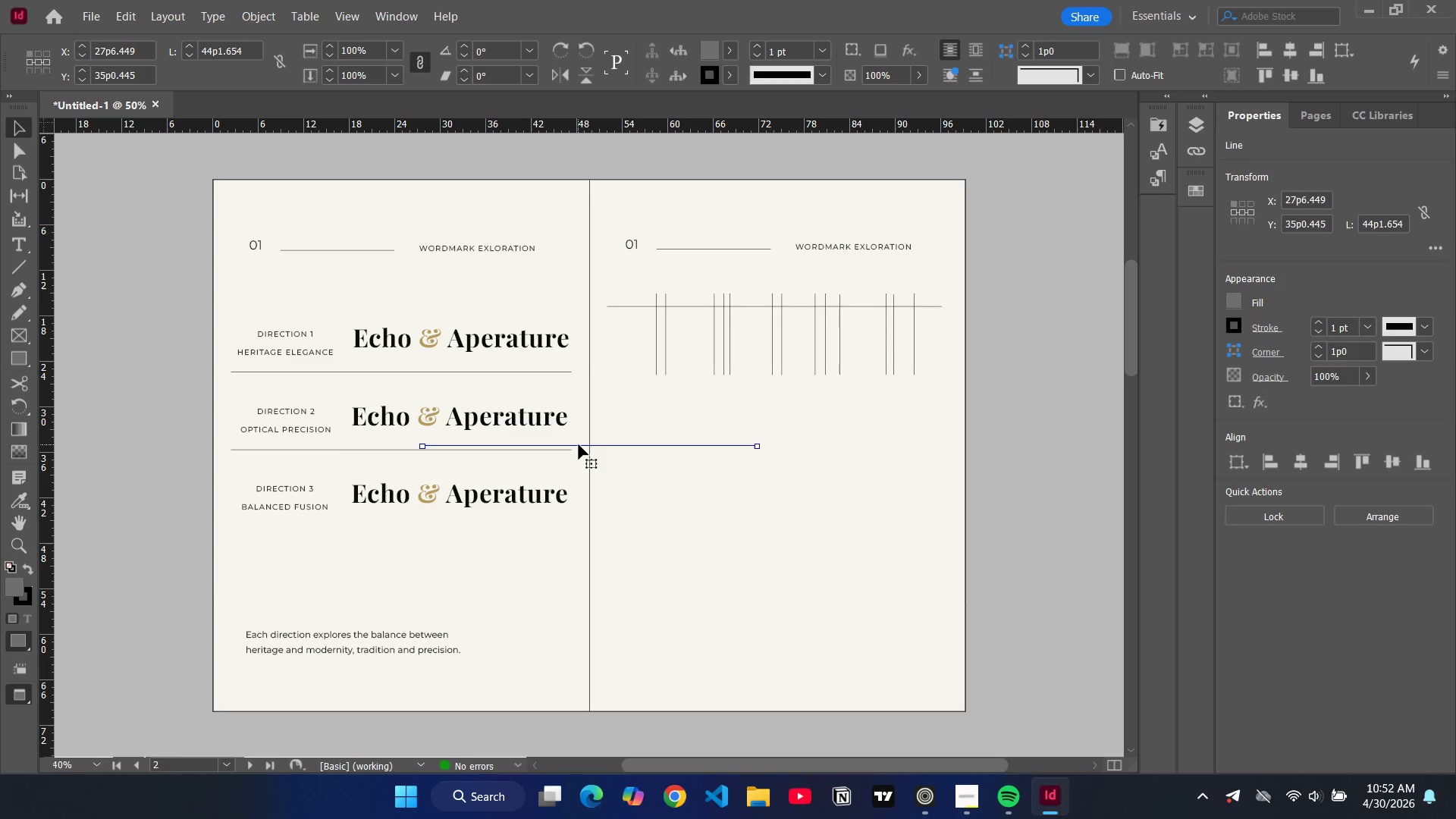 
left_click_drag(start_coordinate=[579, 444], to_coordinate=[764, 336])
 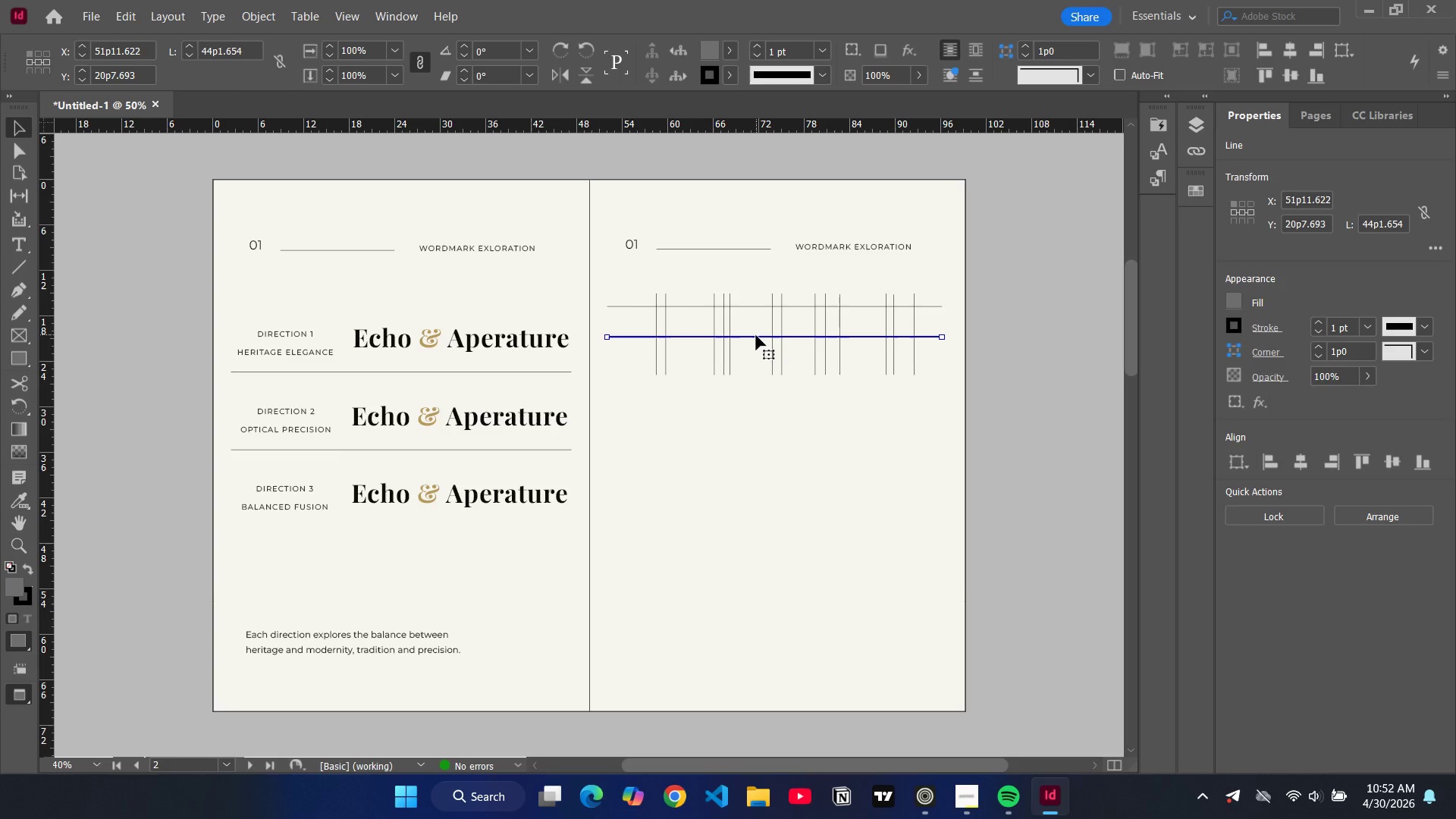 
key(Control+C)
 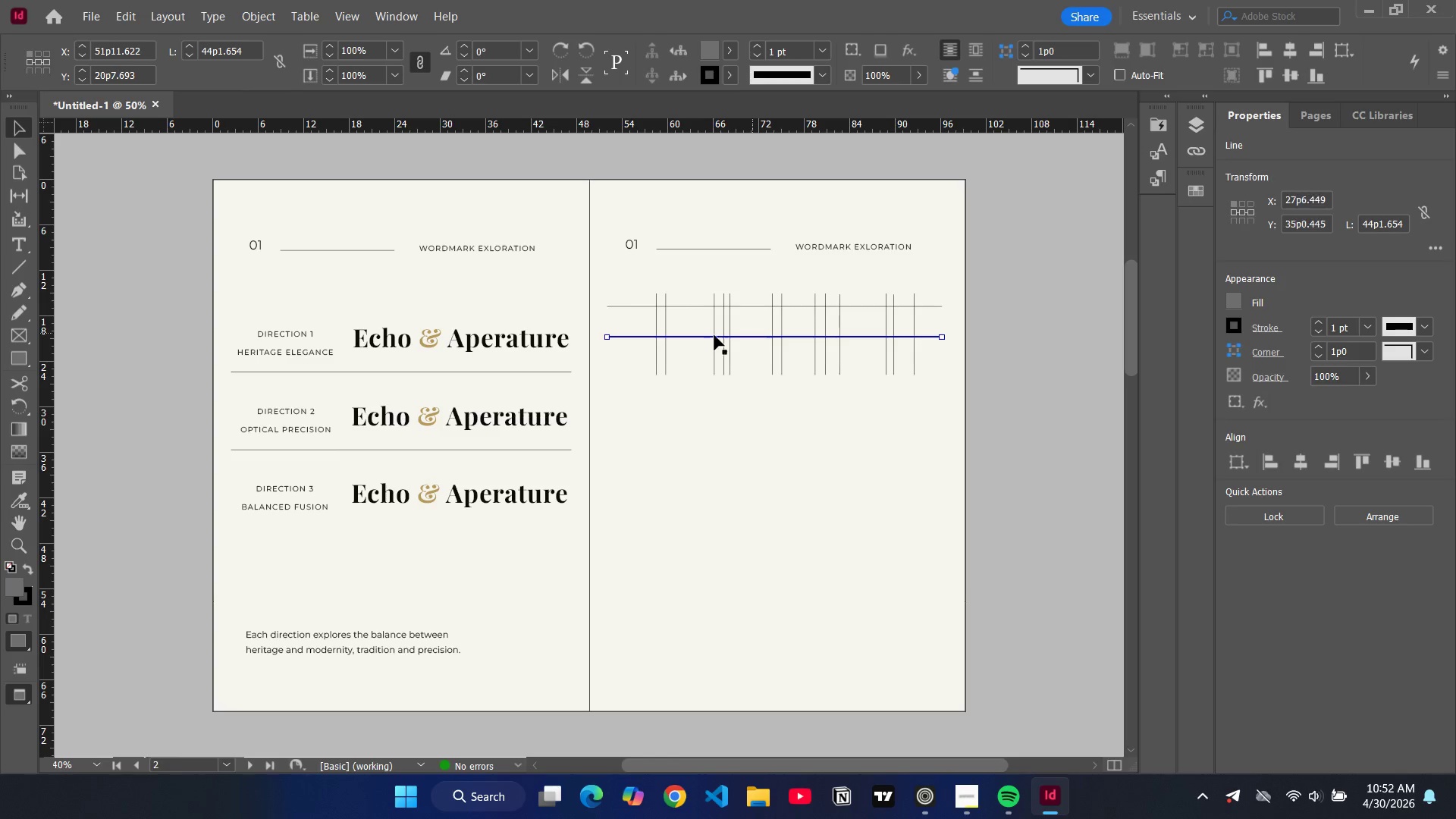 
key(Control+V)
 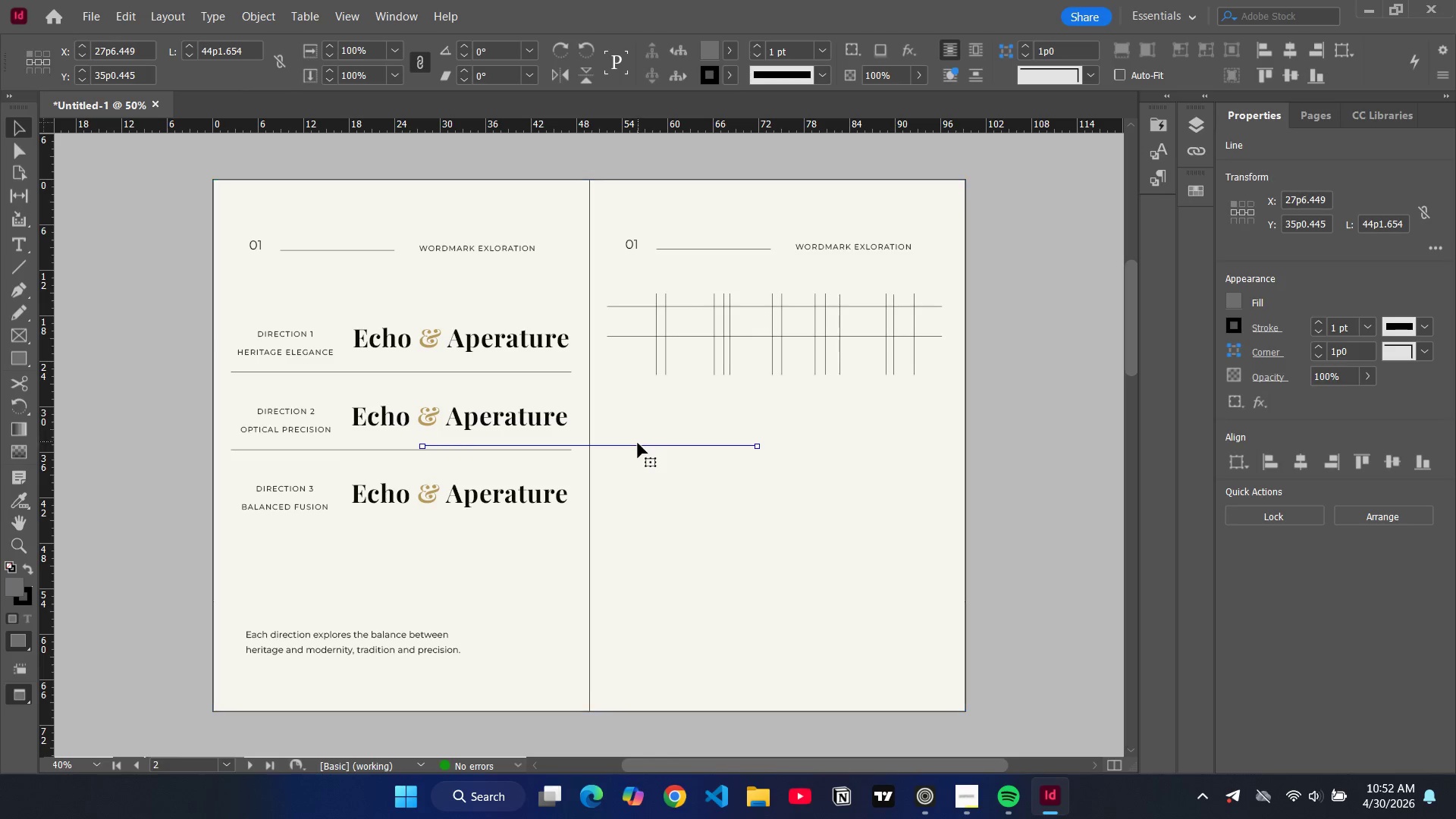 
left_click_drag(start_coordinate=[638, 443], to_coordinate=[824, 359])
 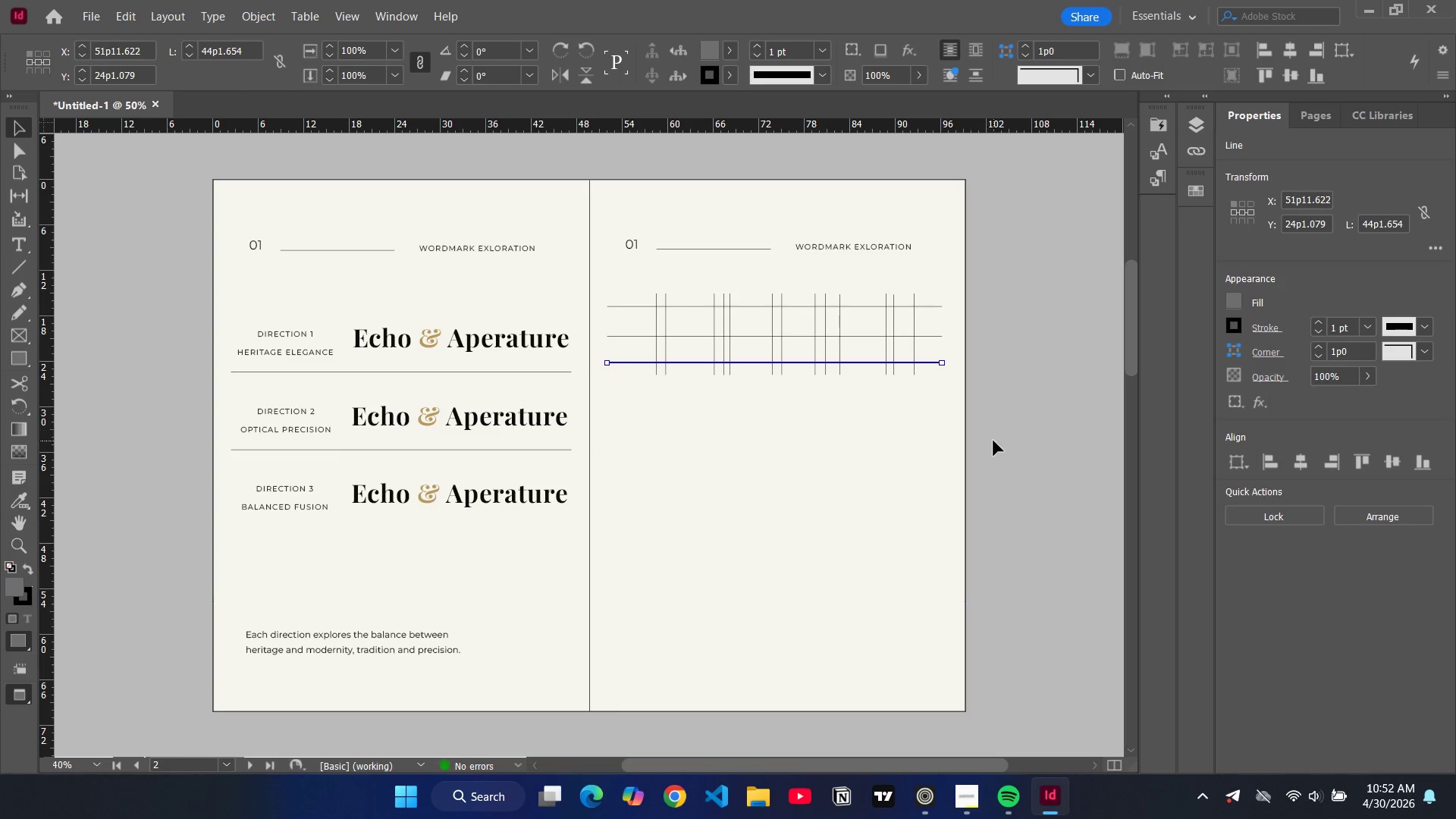 
left_click([993, 441])
 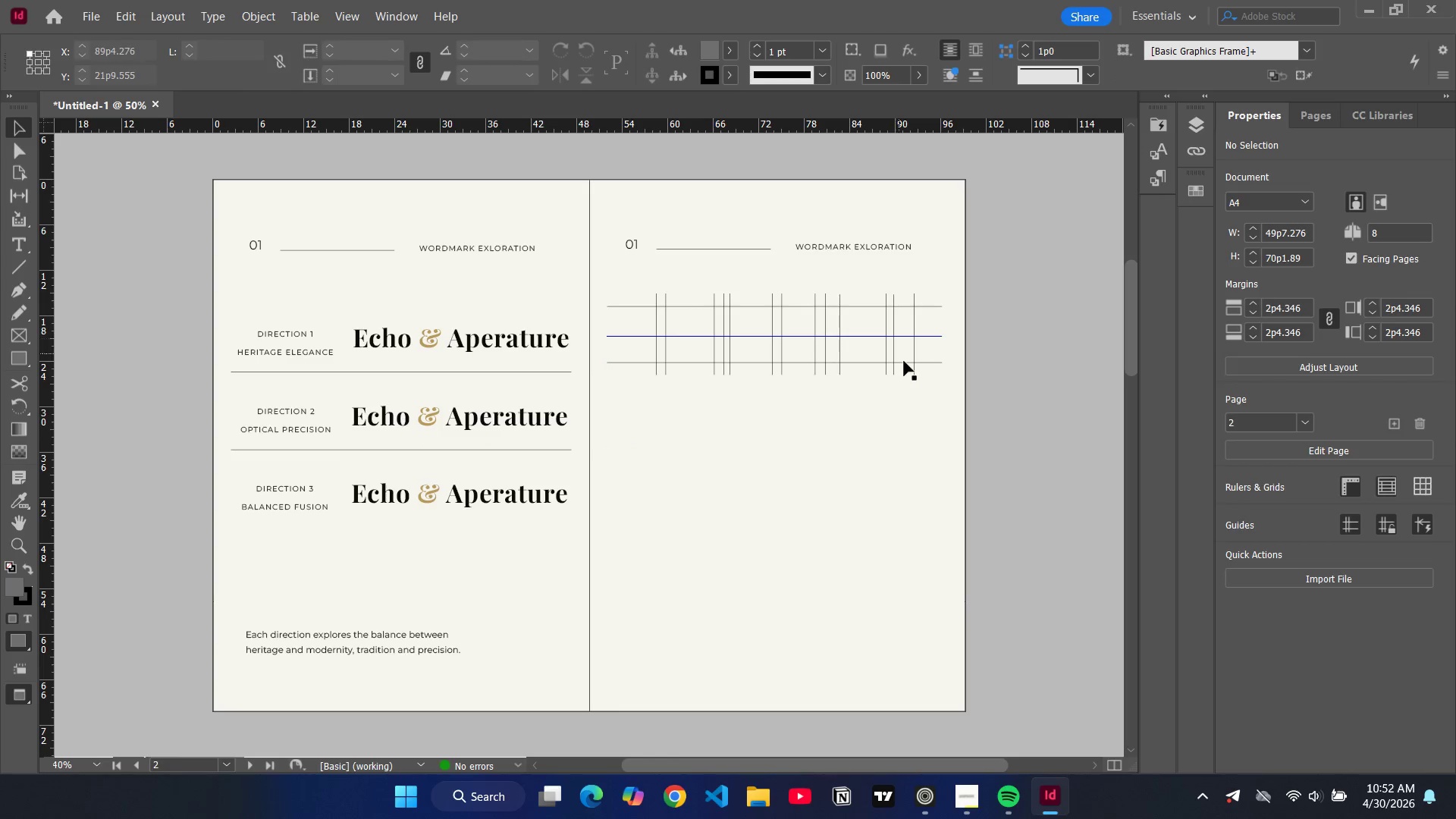 
left_click([914, 365])
 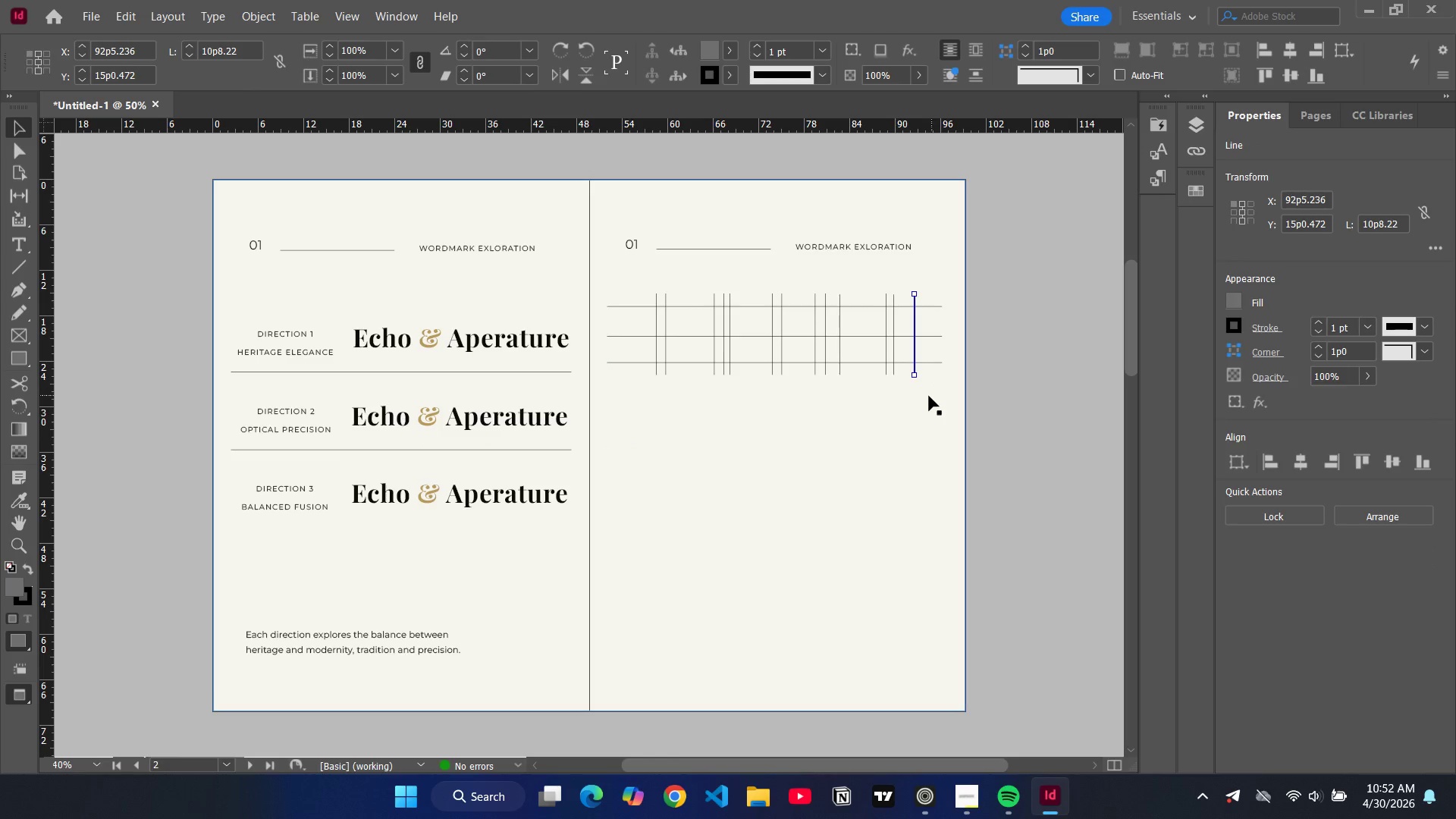 
hold_key(key=ShiftLeft, duration=1.51)
left_click([896, 353])
 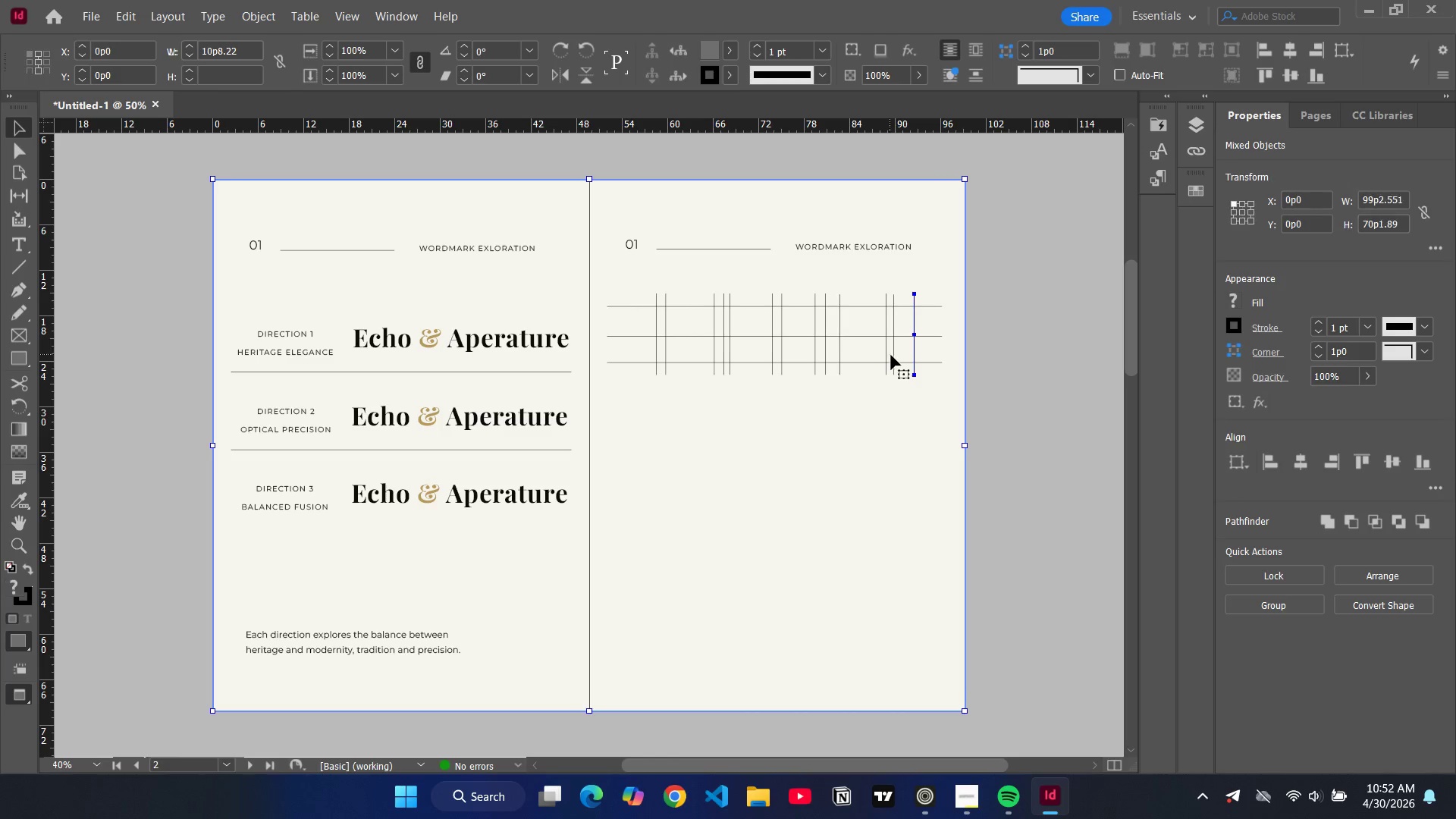 
hold_key(key=ShiftLeft, duration=1.5)
left_click([893, 355])
 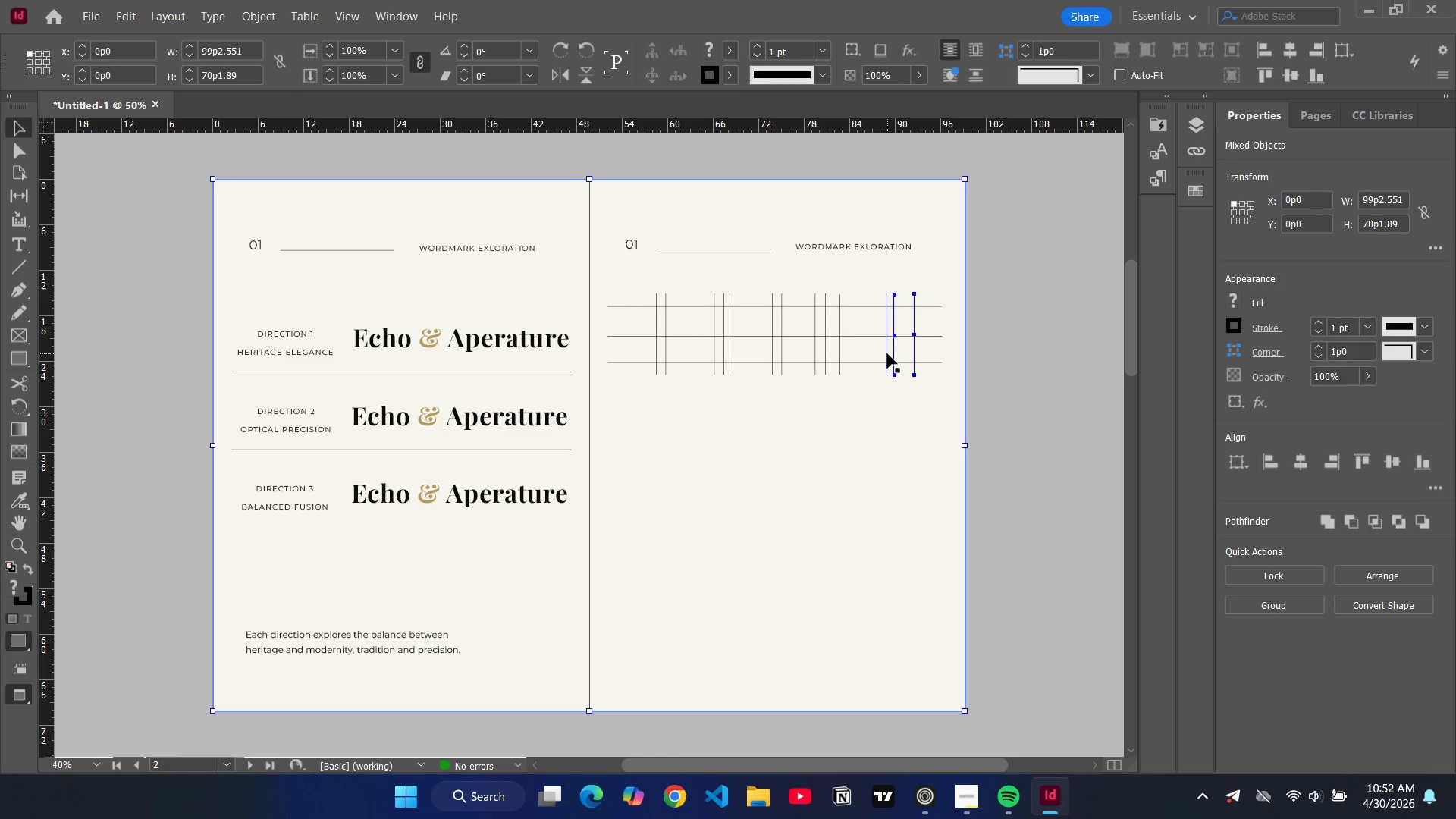 
left_click([887, 353])
 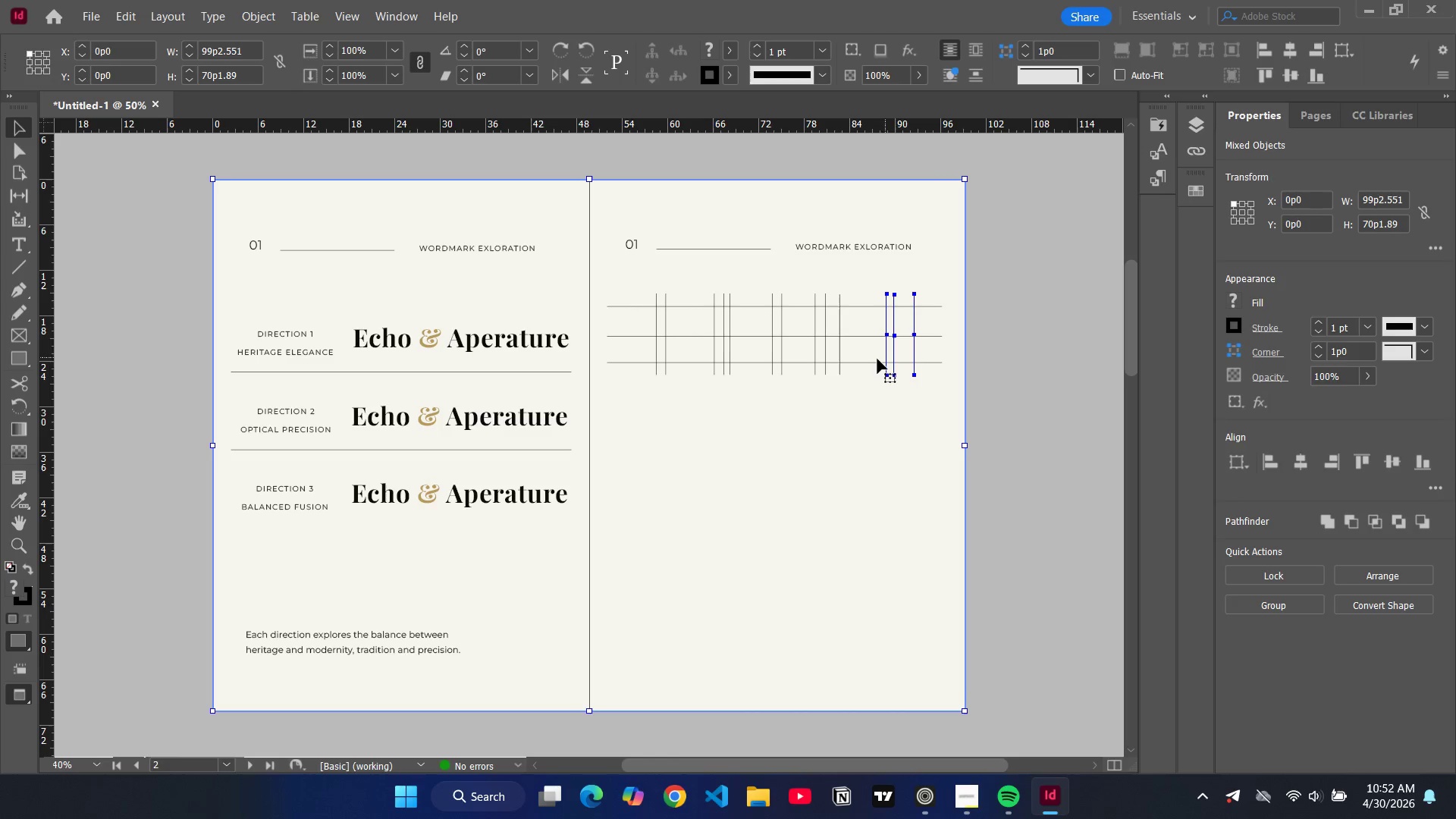 
hold_key(key=ShiftLeft, duration=1.5)
left_click([877, 359])
 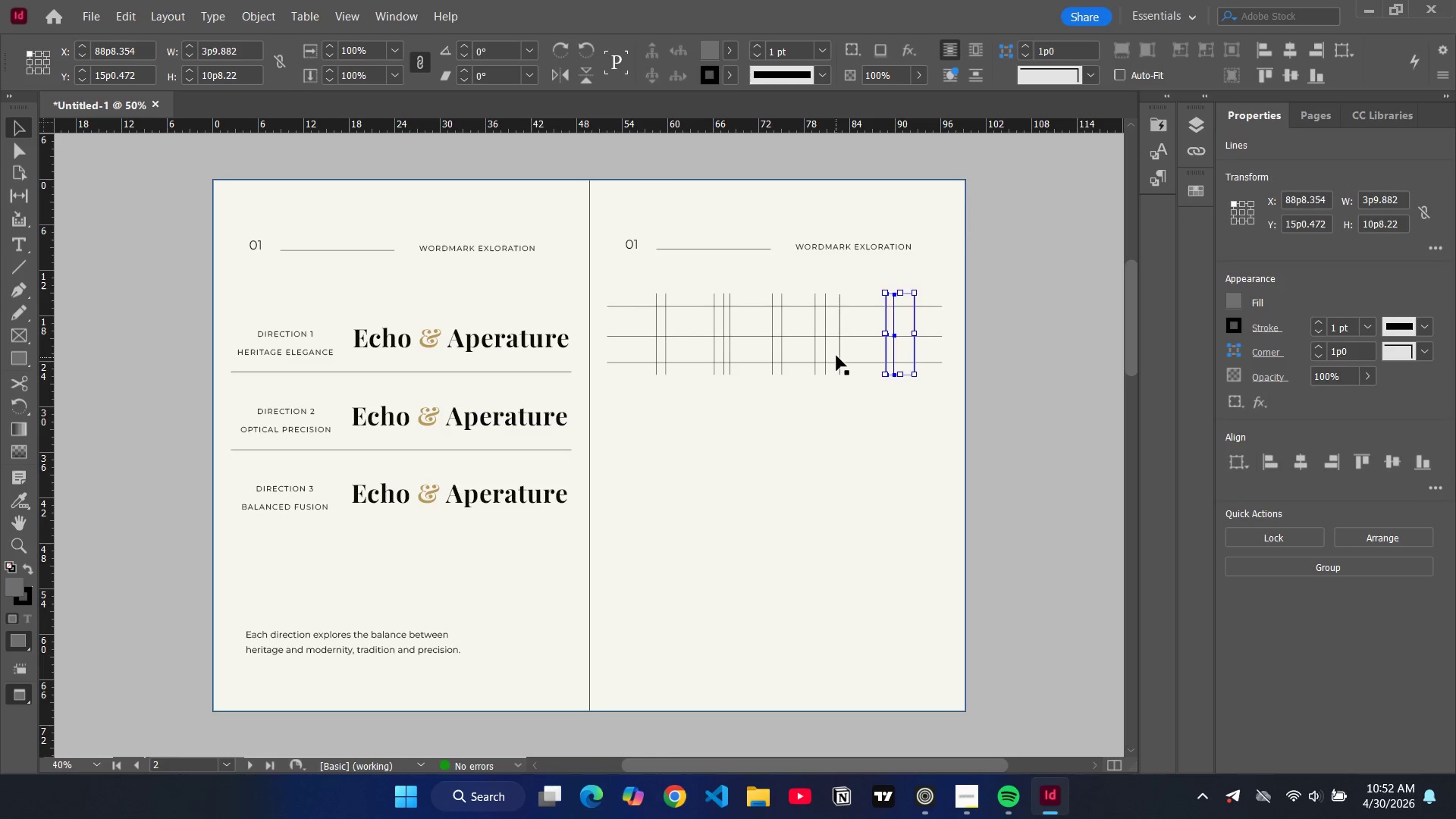 
left_click([837, 356])
 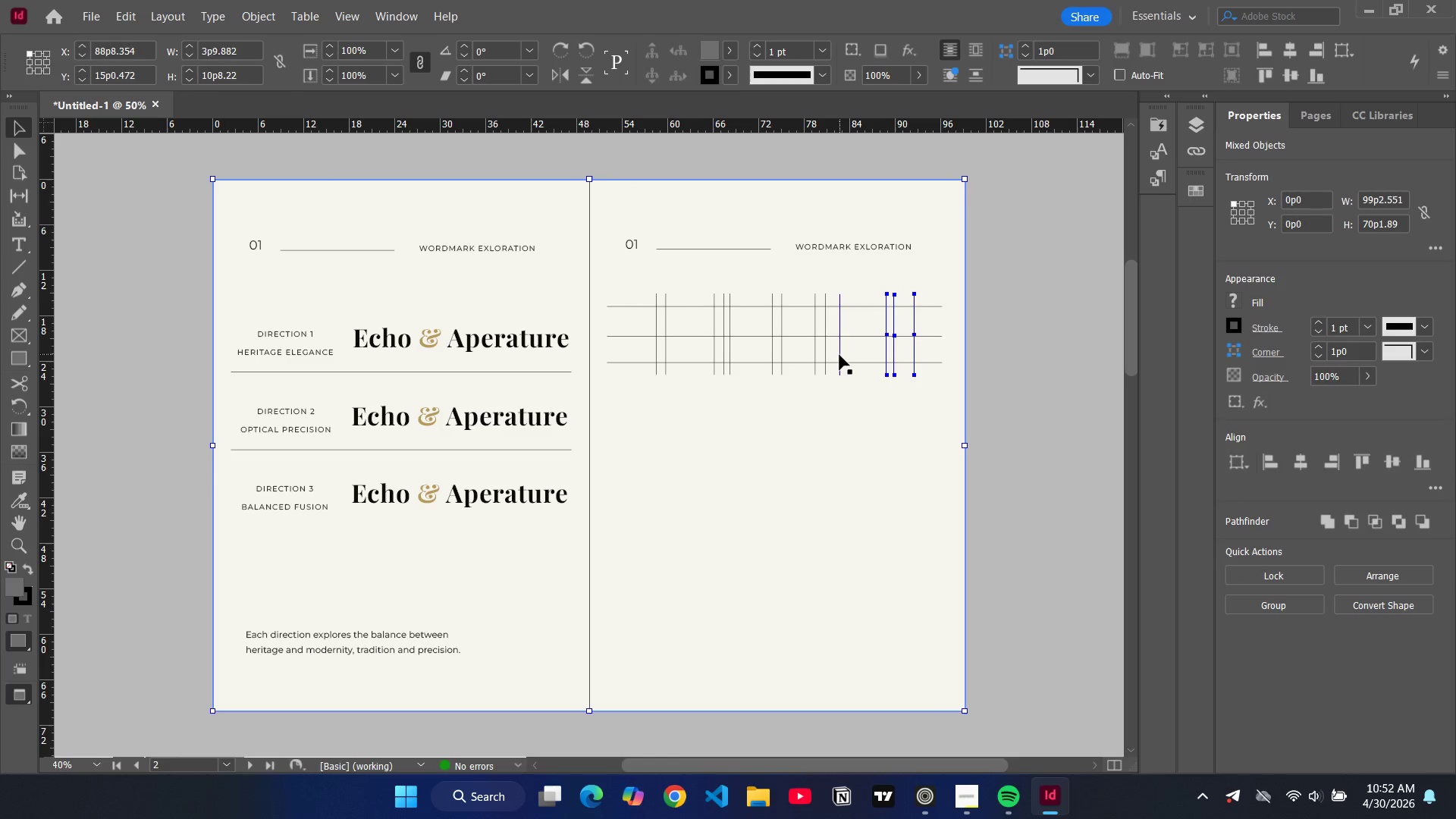 
hold_key(key=ShiftLeft, duration=1.5)
left_click([839, 355])
 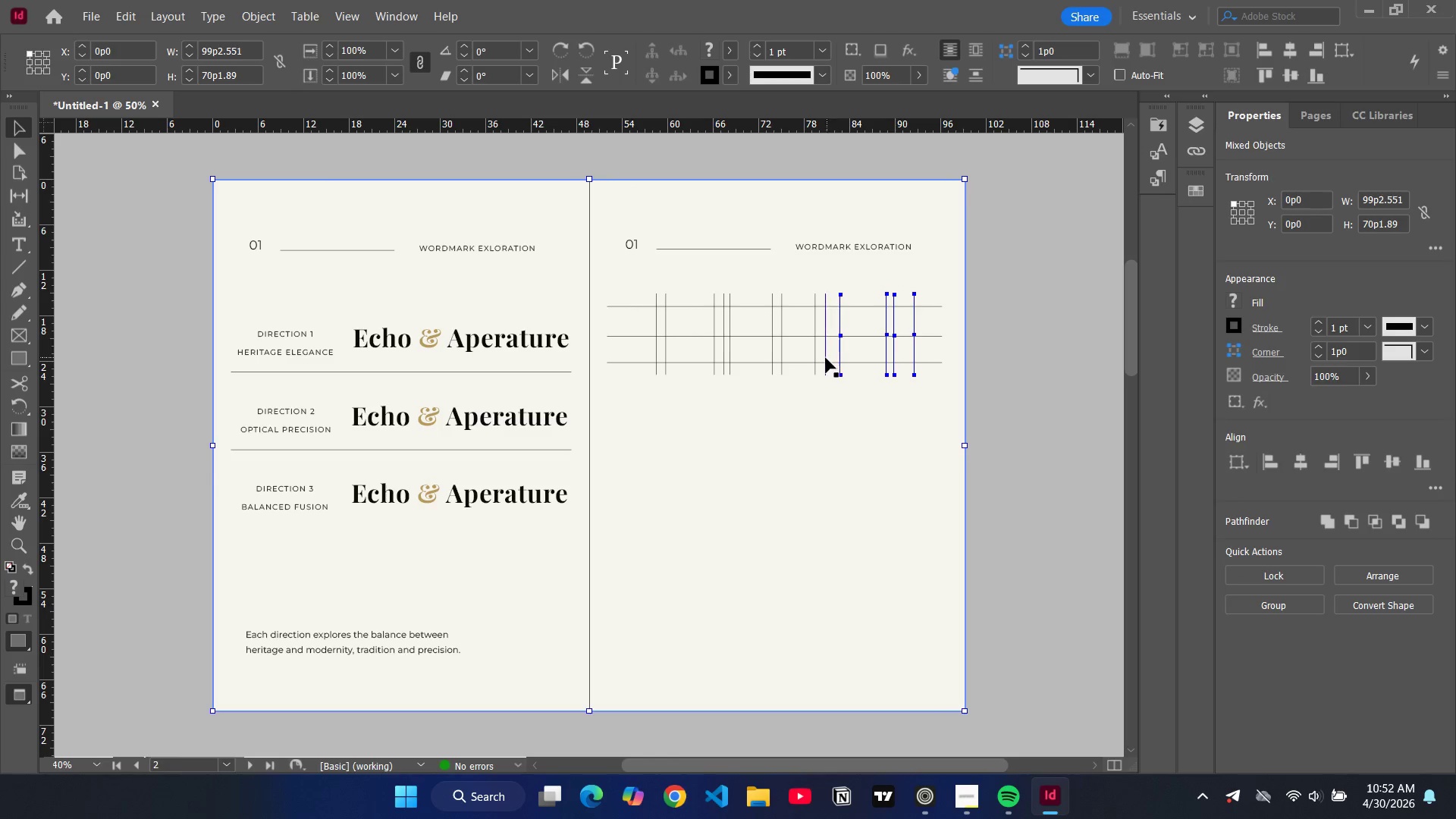 
left_click([826, 358])
 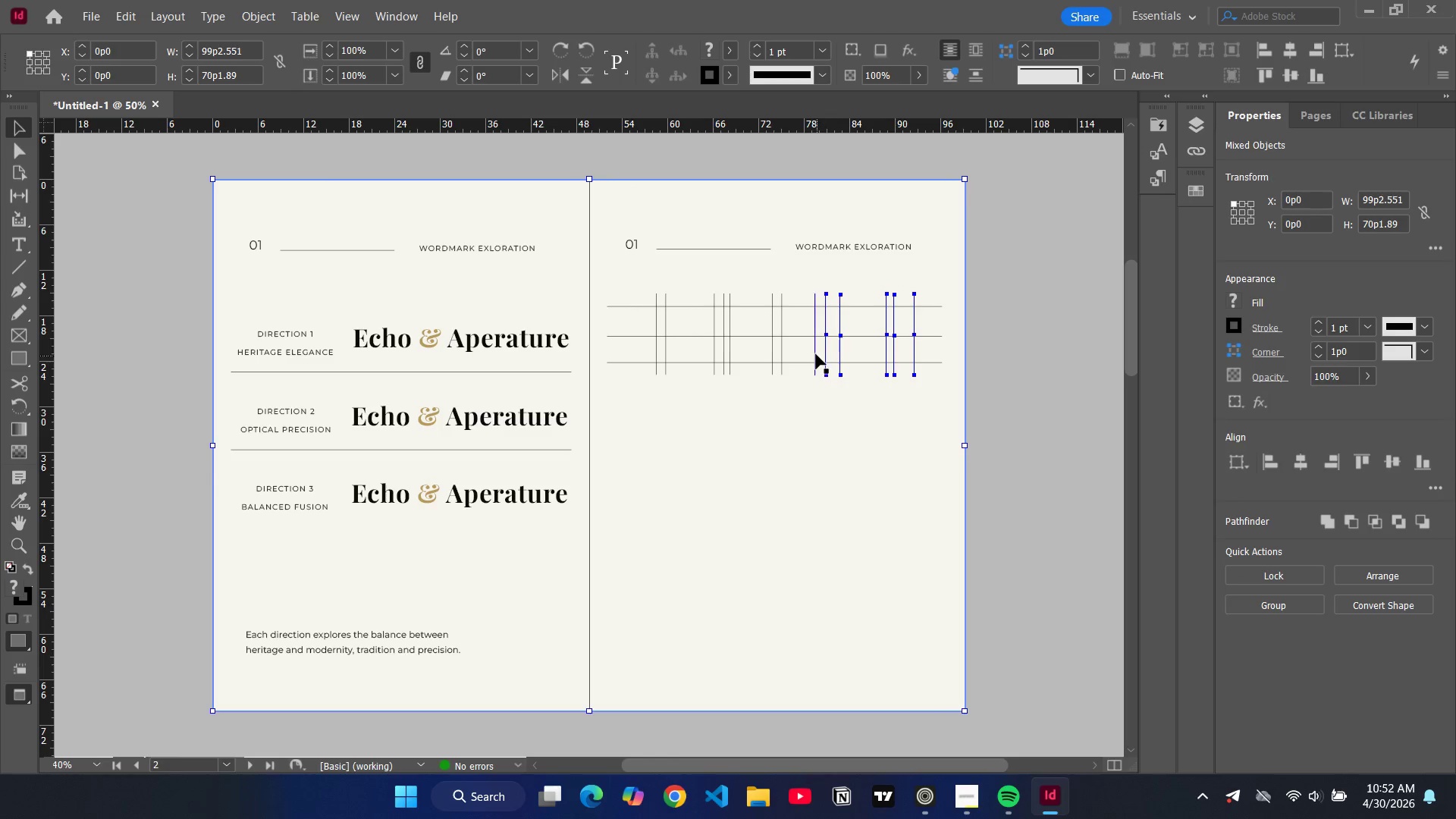 
hold_key(key=ShiftLeft, duration=1.5)
left_click([816, 354])
 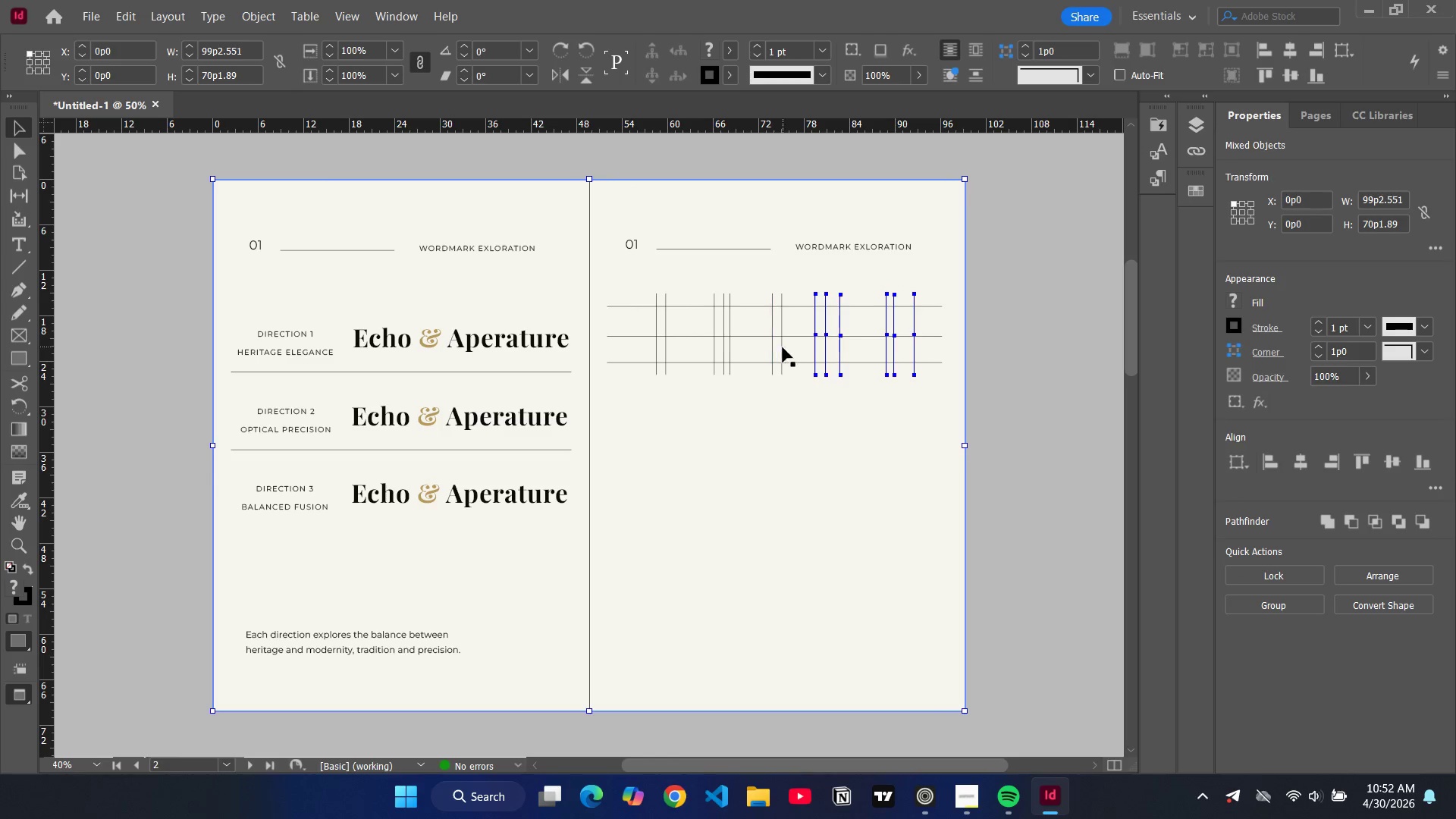 
left_click([782, 347])
 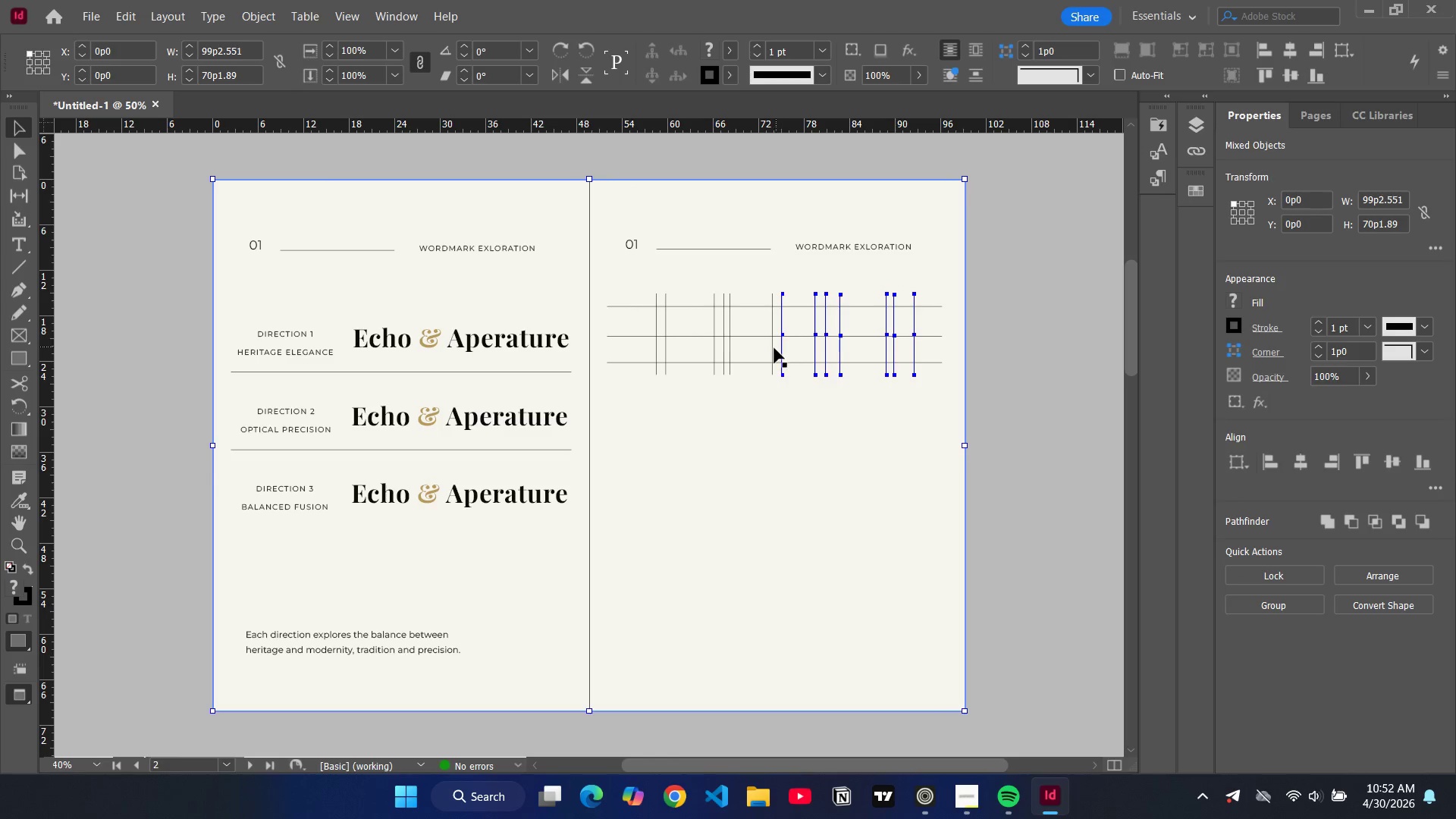 
hold_key(key=ShiftLeft, duration=1.5)
double_click([774, 348])
 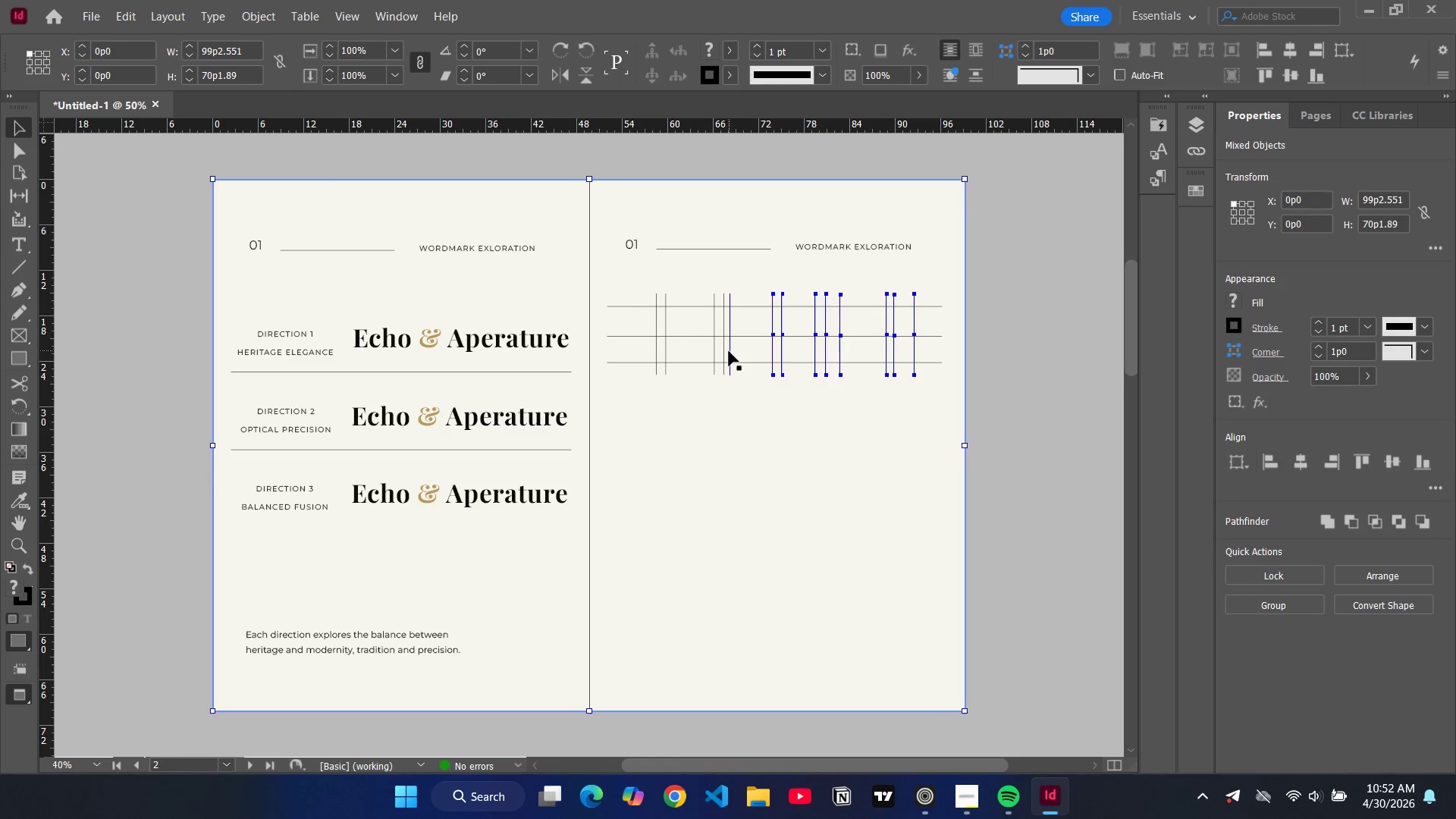 
left_click([729, 351])
 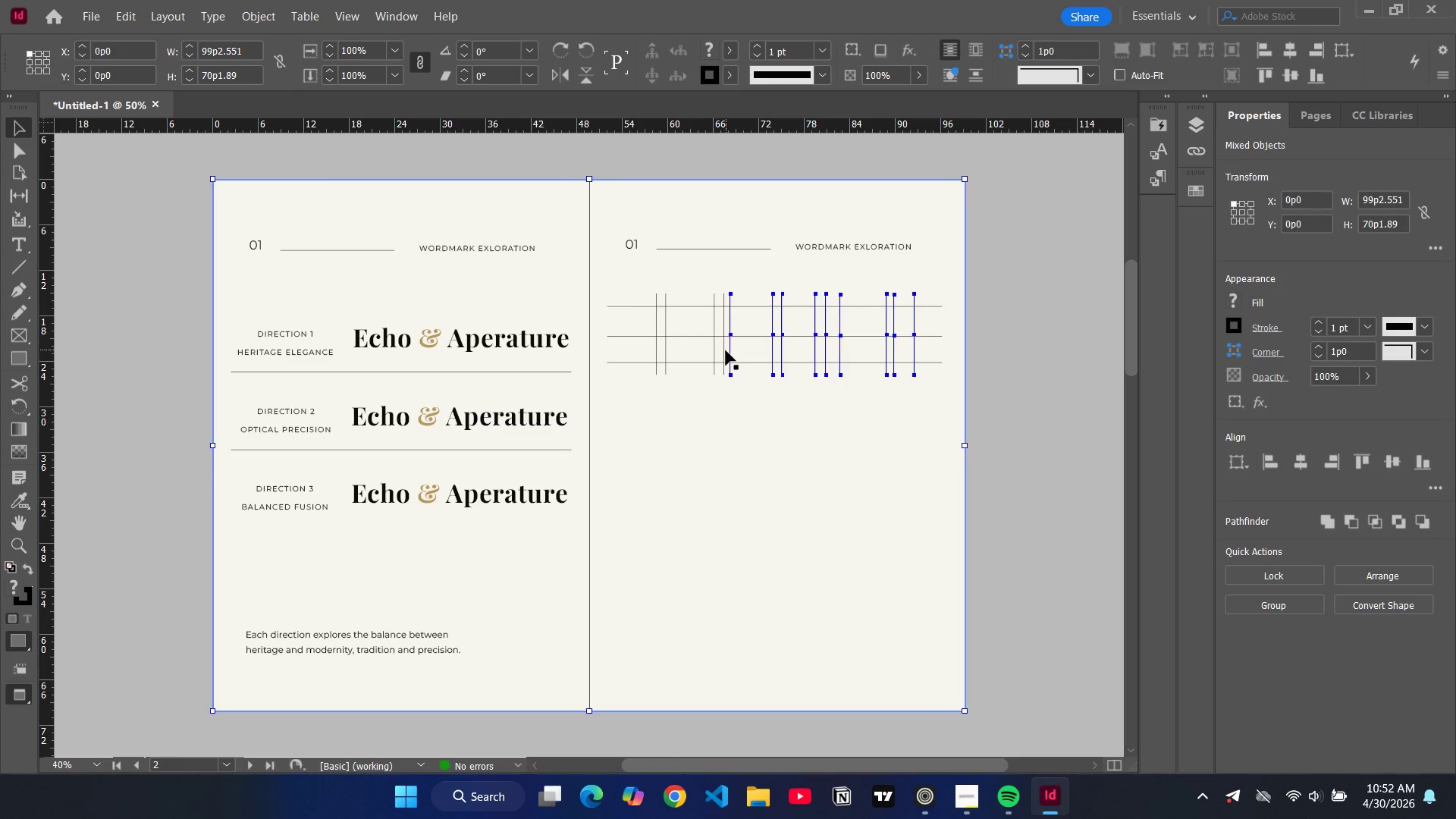 
hold_key(key=ShiftLeft, duration=1.53)
double_click([726, 350])
 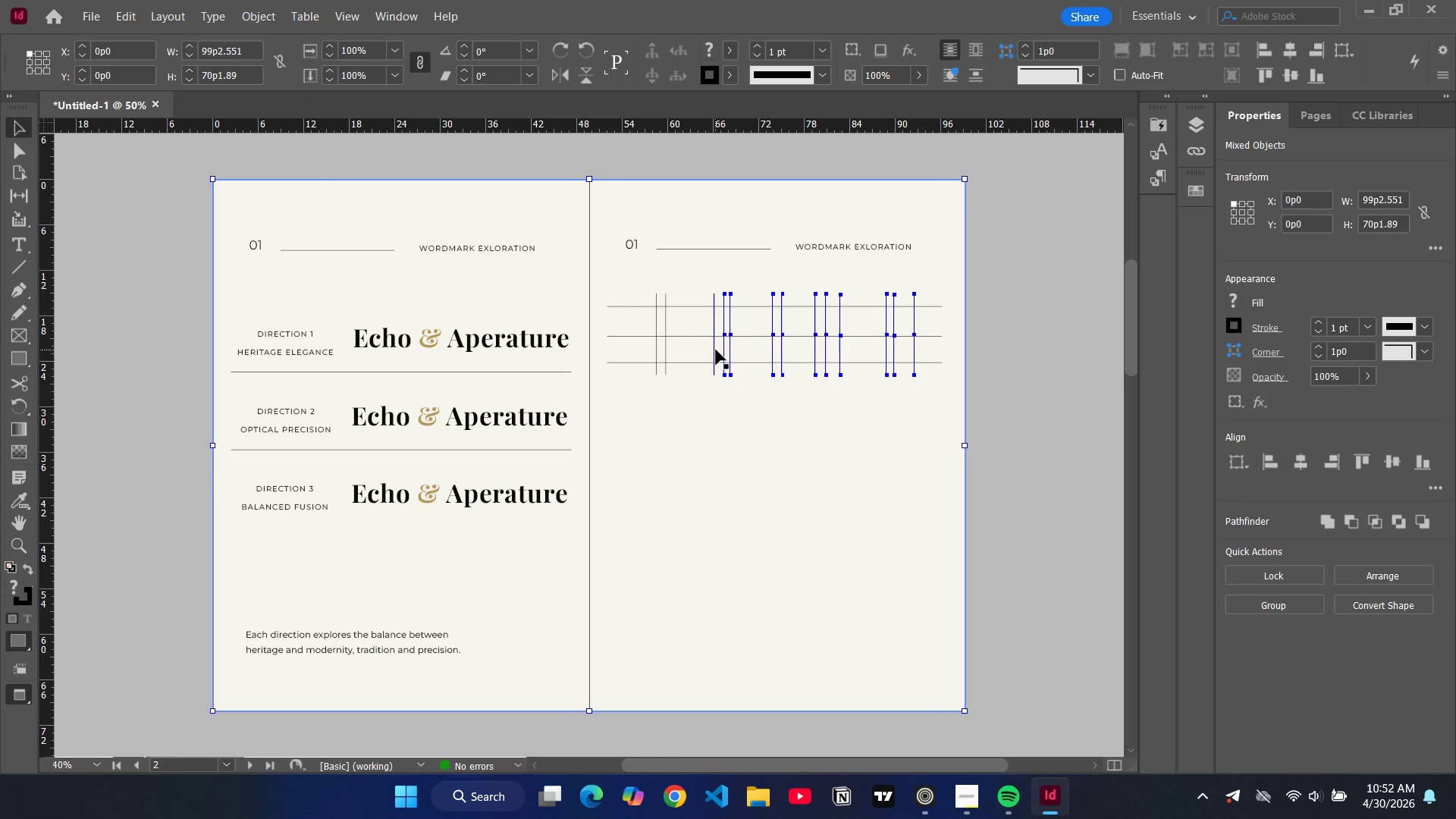 
left_click([716, 350])
 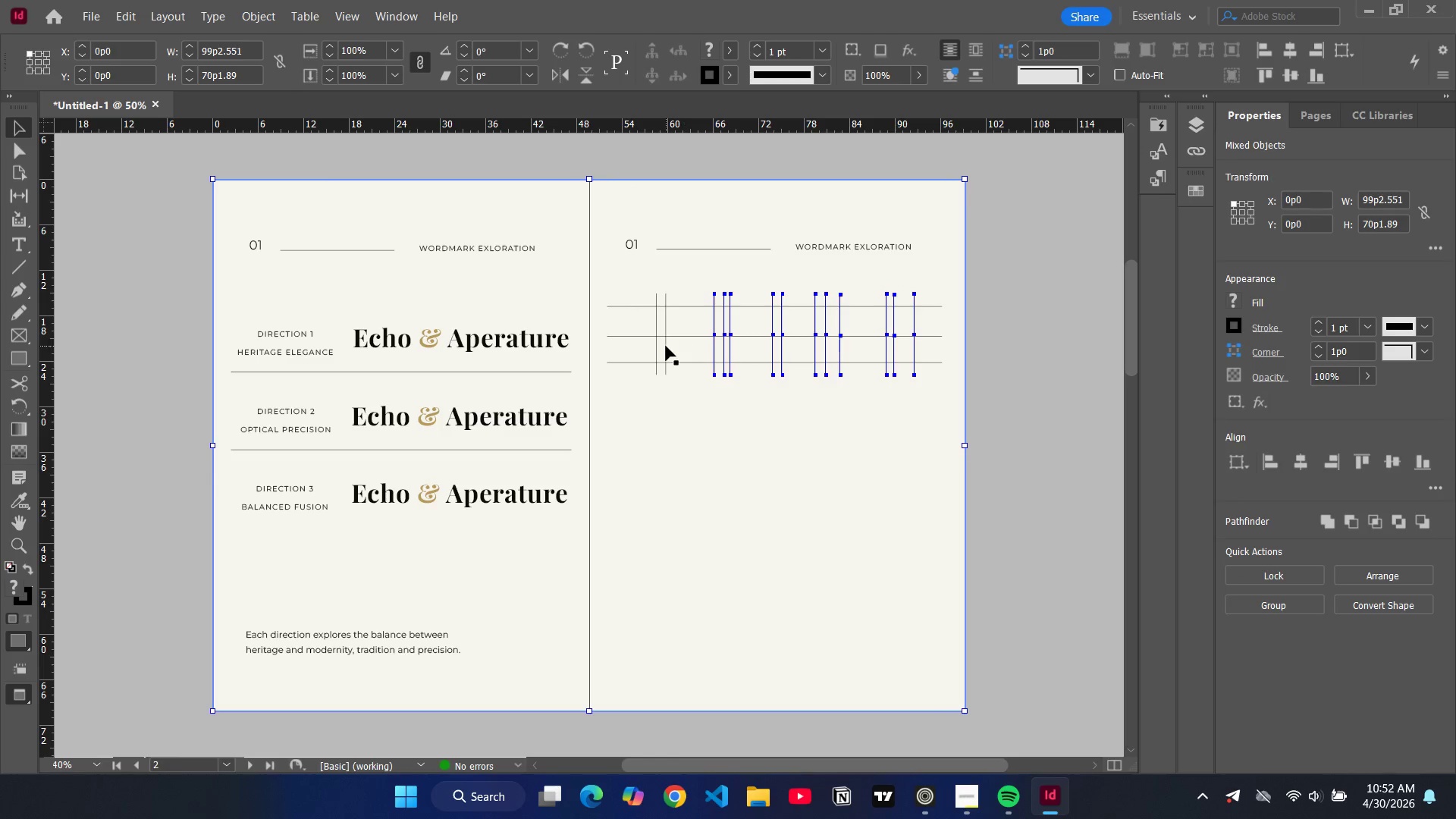 
hold_key(key=ShiftLeft, duration=1.51)
left_click([666, 346])
 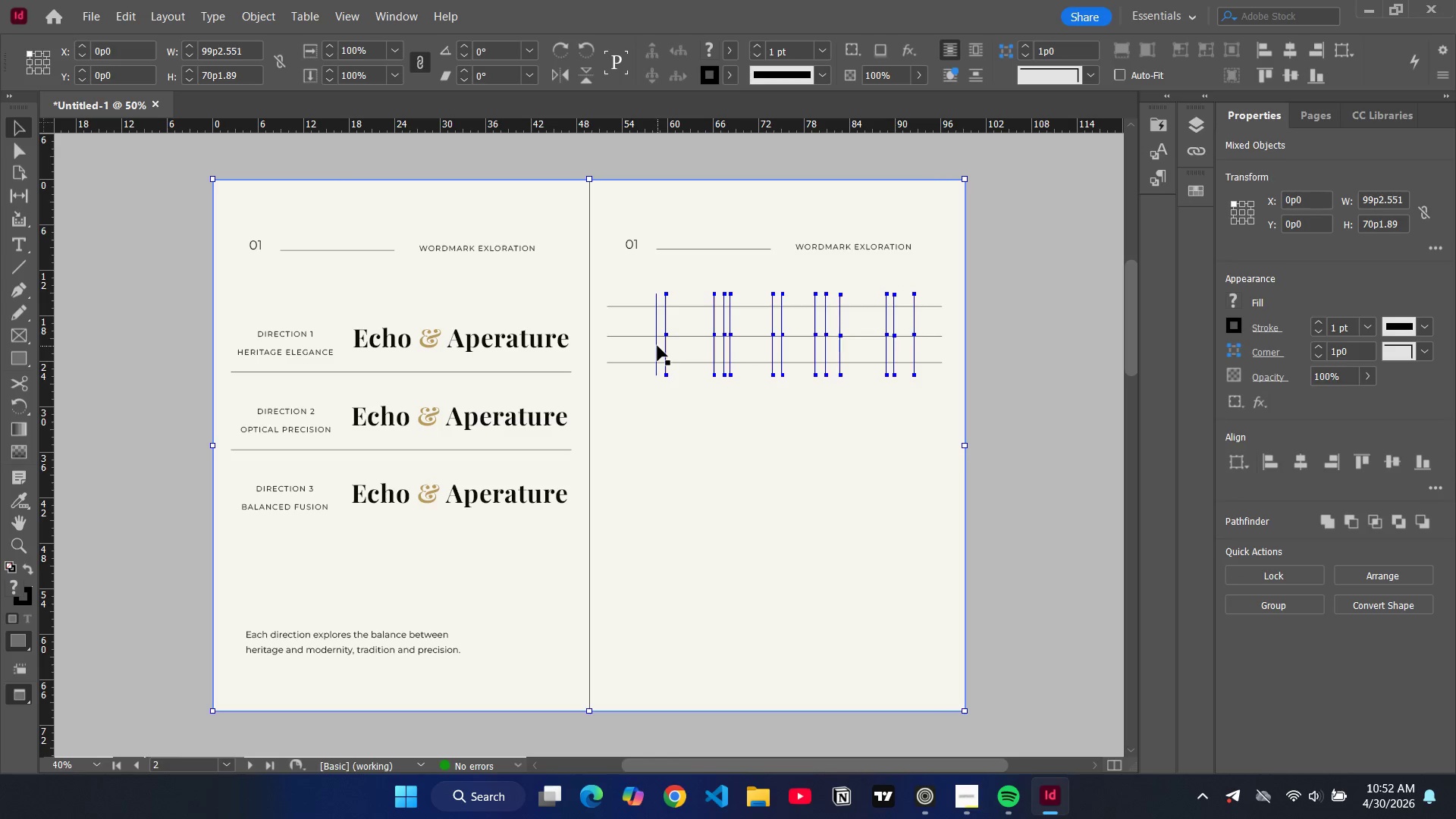 
double_click([657, 346])
 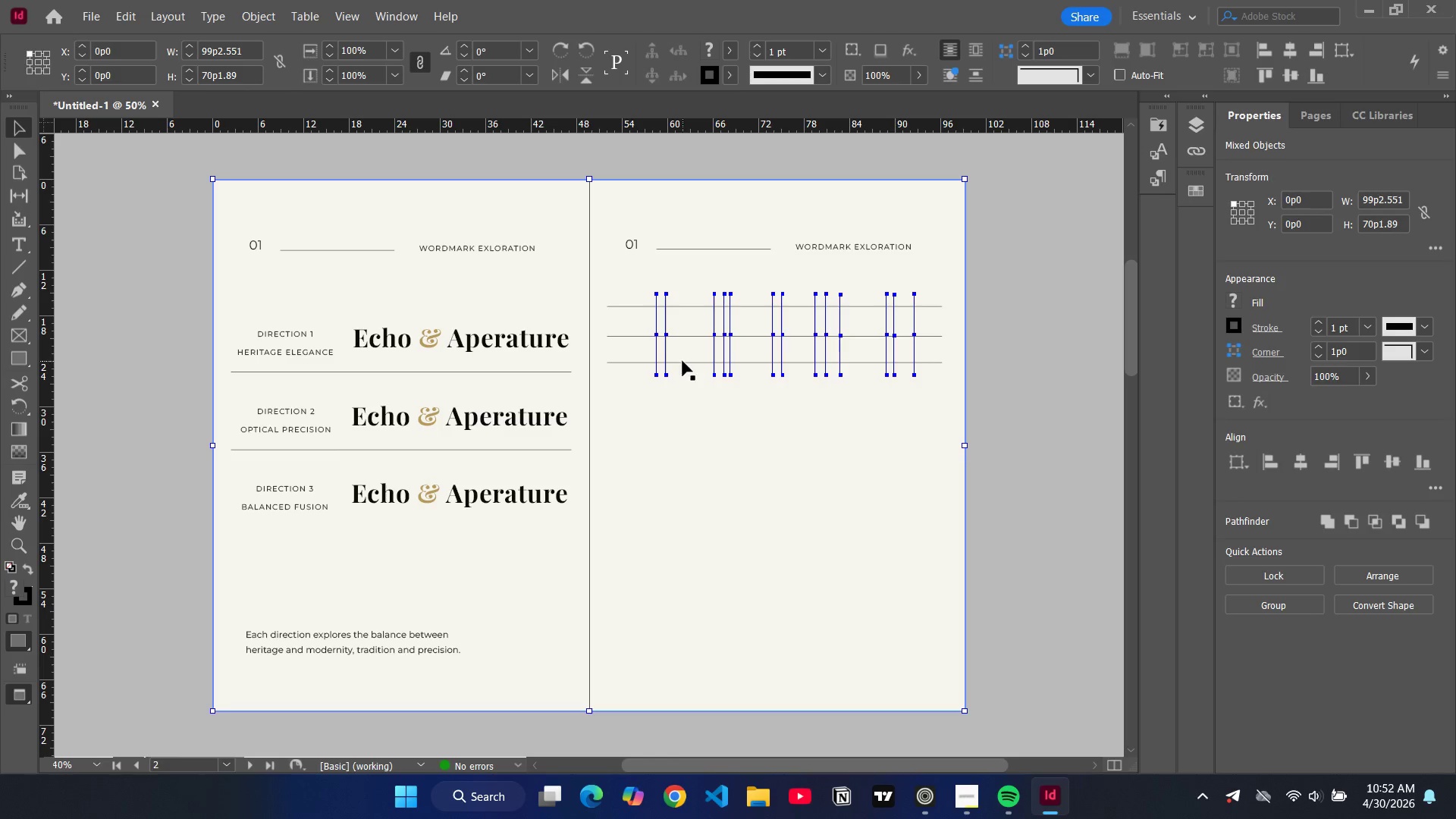 
left_click([682, 361])
 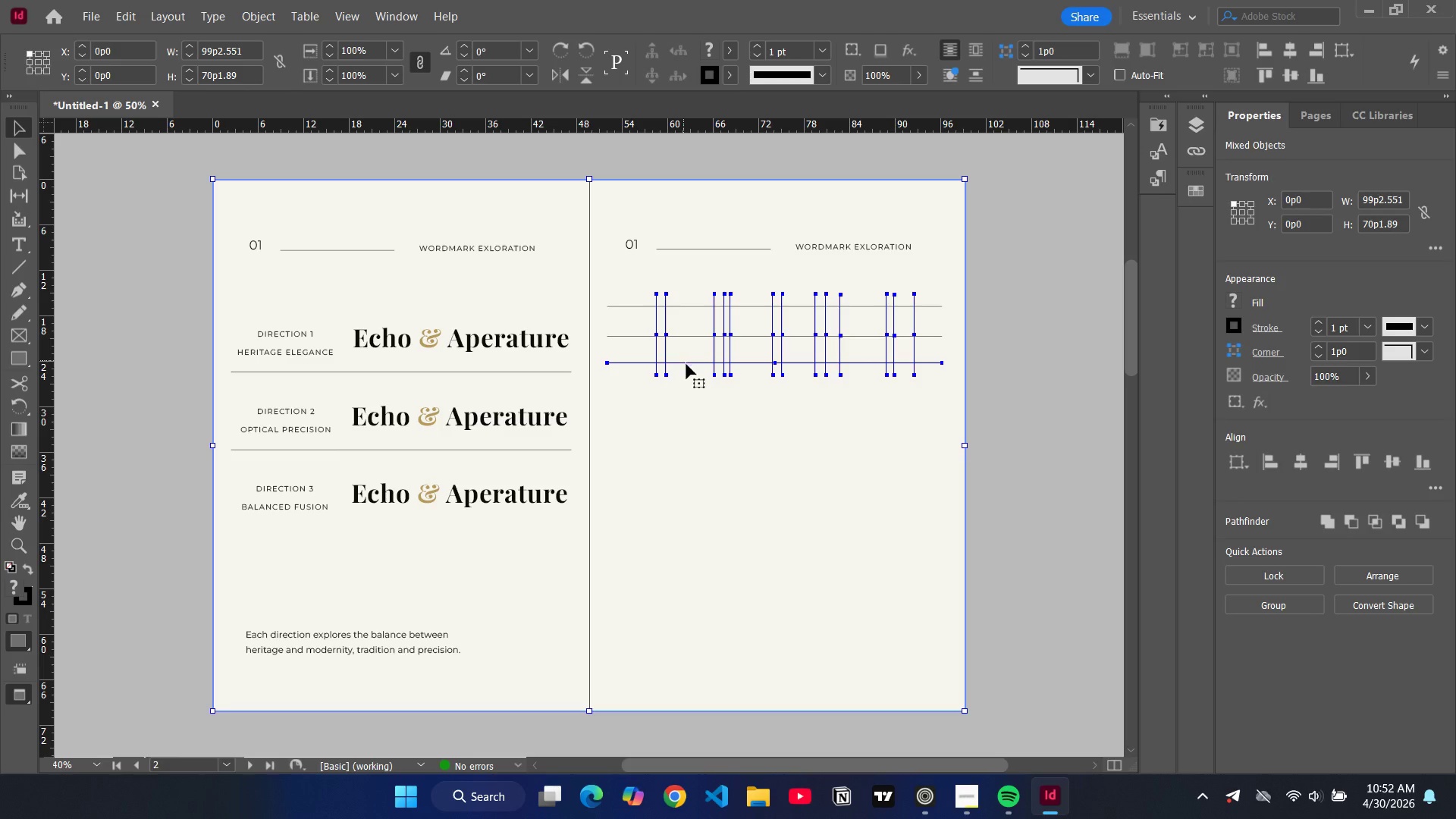 
hold_key(key=ShiftLeft, duration=1.5)
left_click([686, 335])
 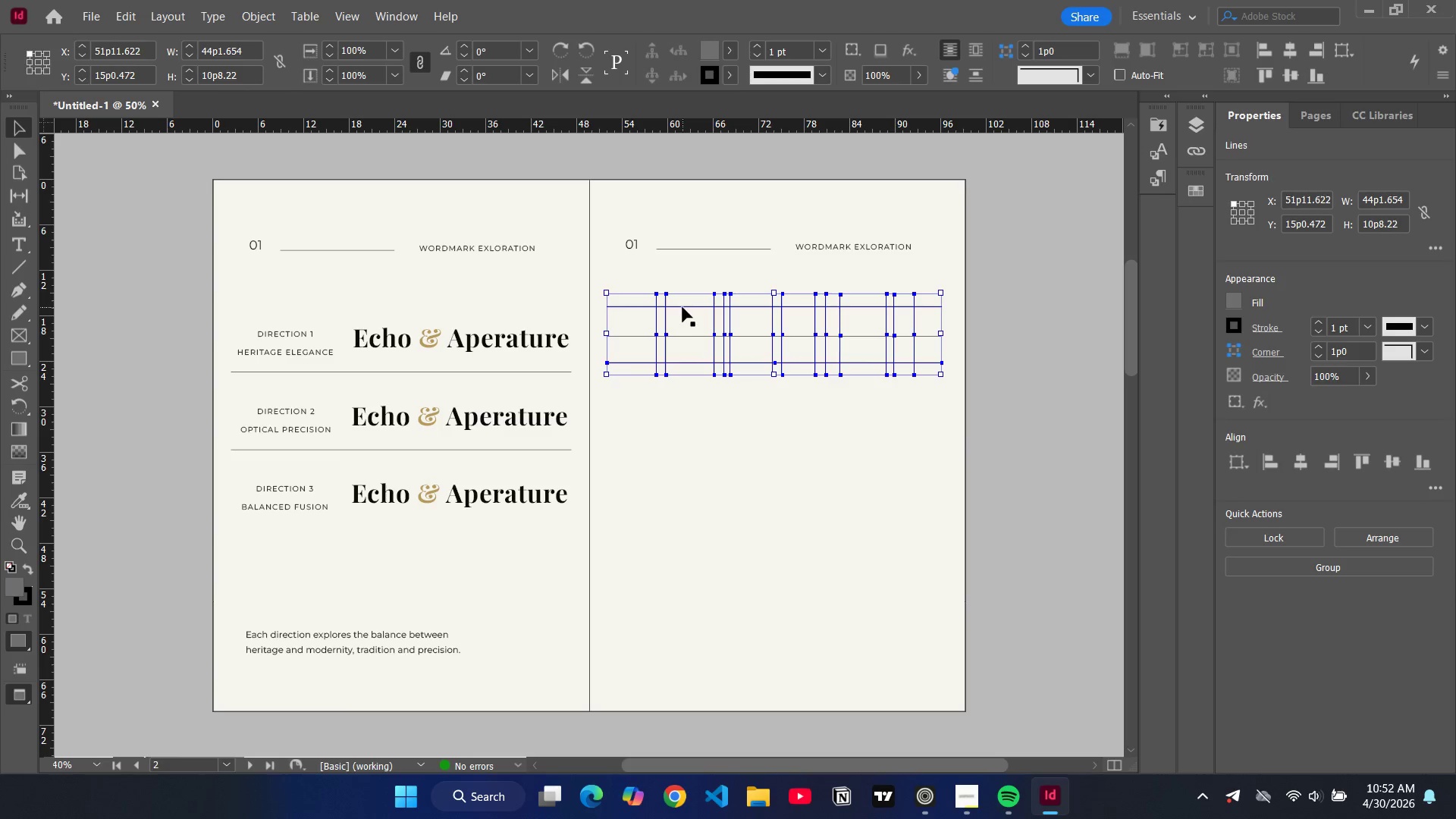 
left_click([682, 307])
 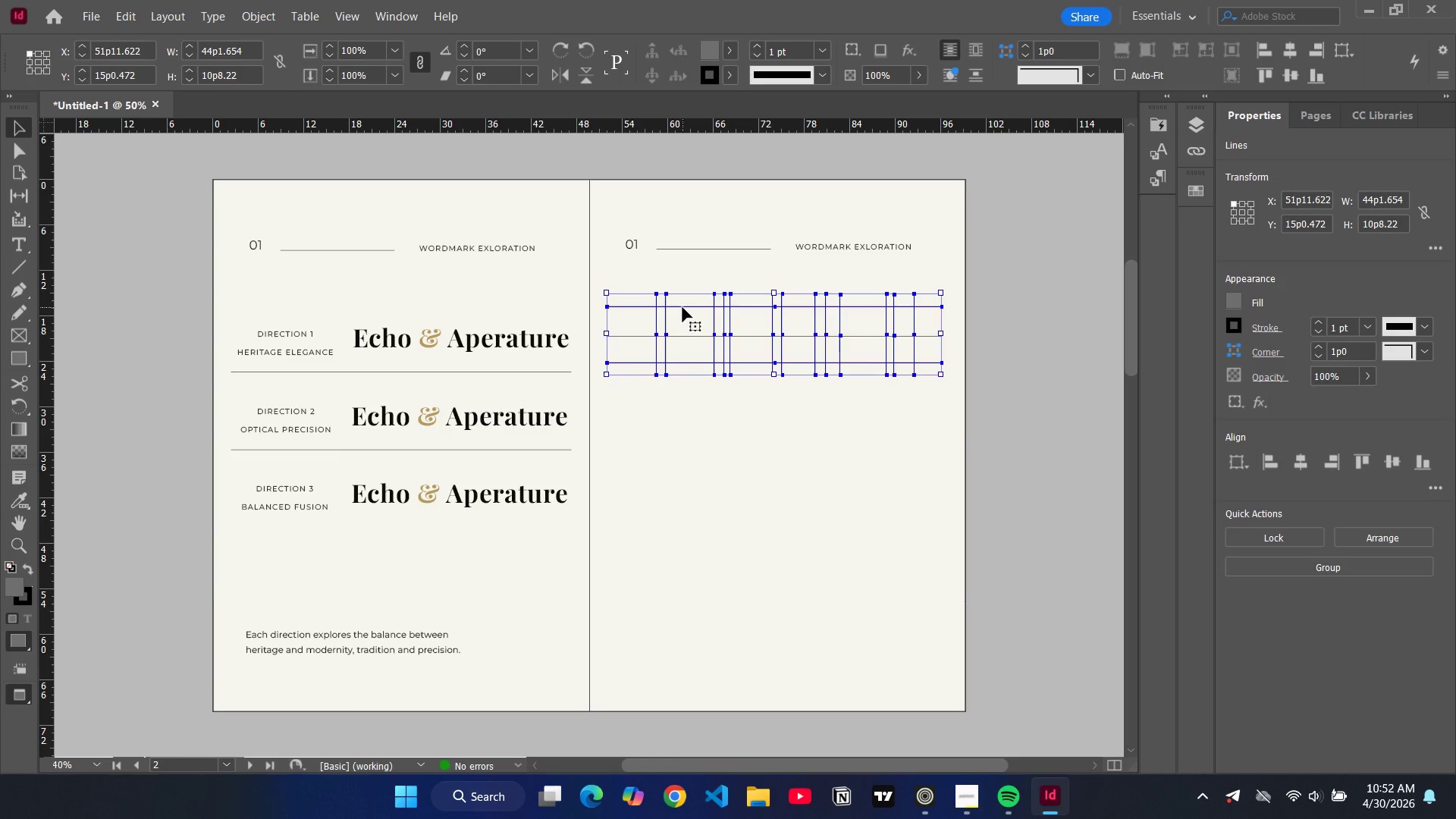 
key(Control+Shift+ShiftLeft)
 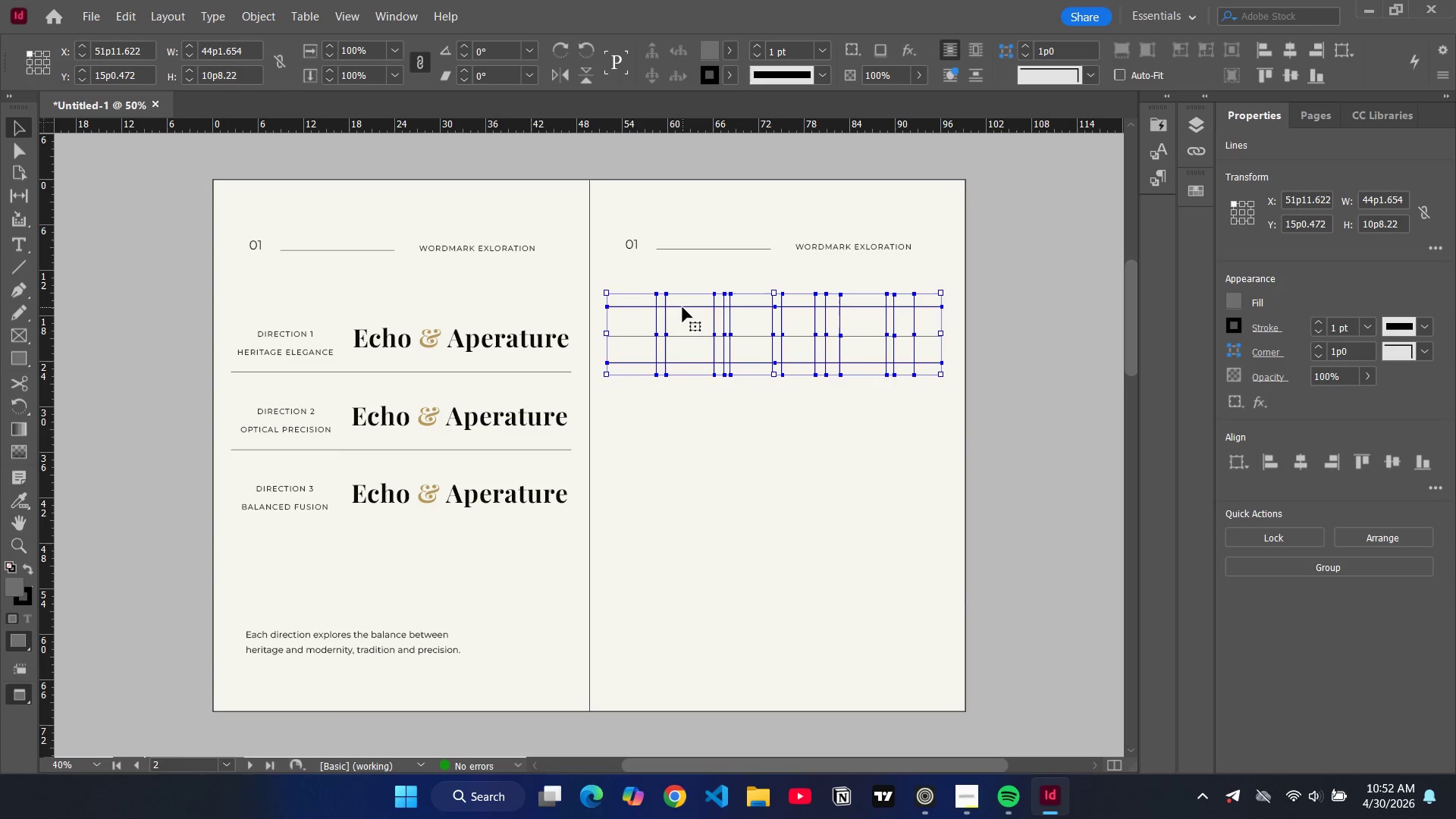 
key(Control+Shift+ShiftLeft)
 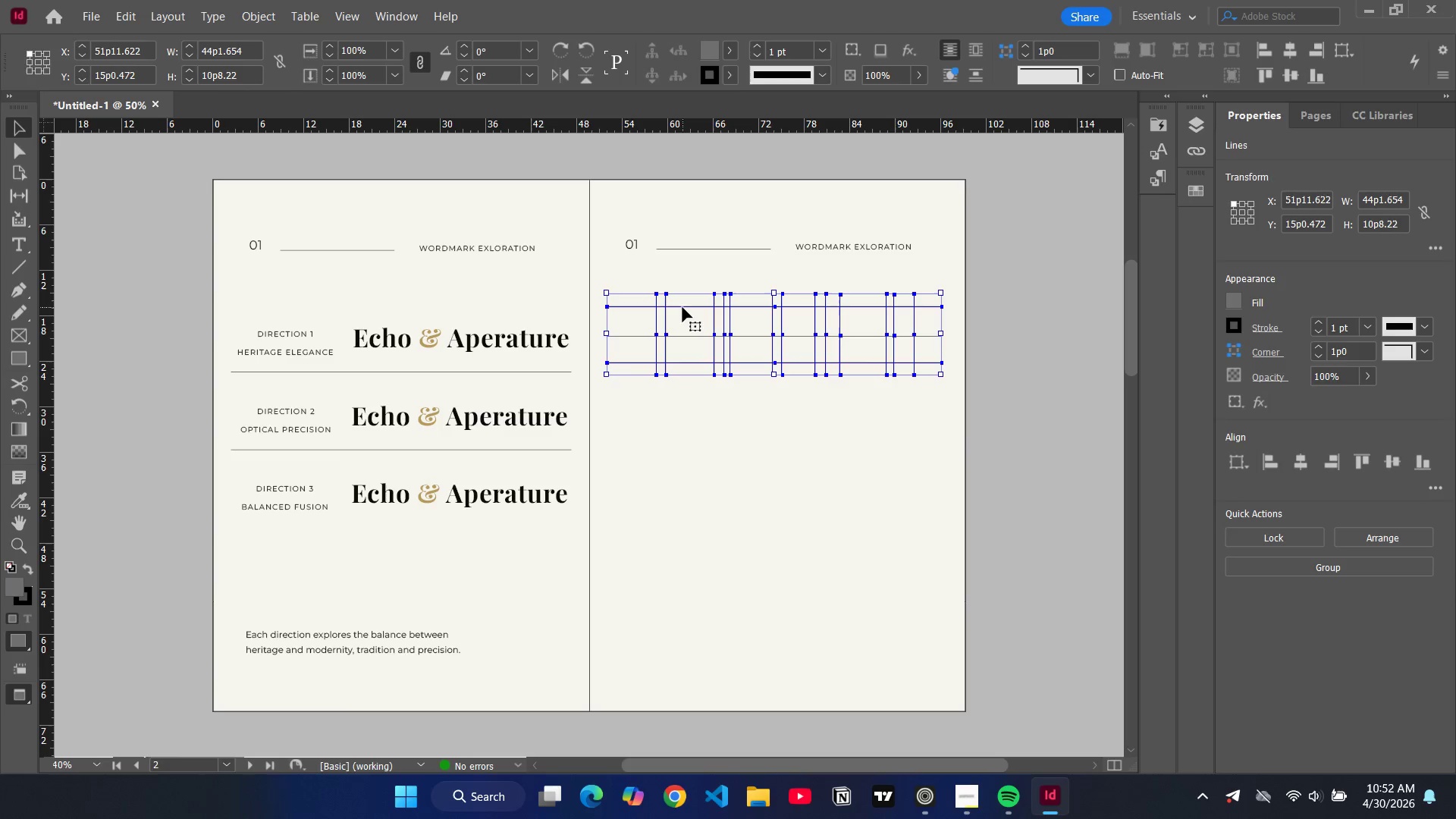 
key(Control+Shift+ShiftLeft)
 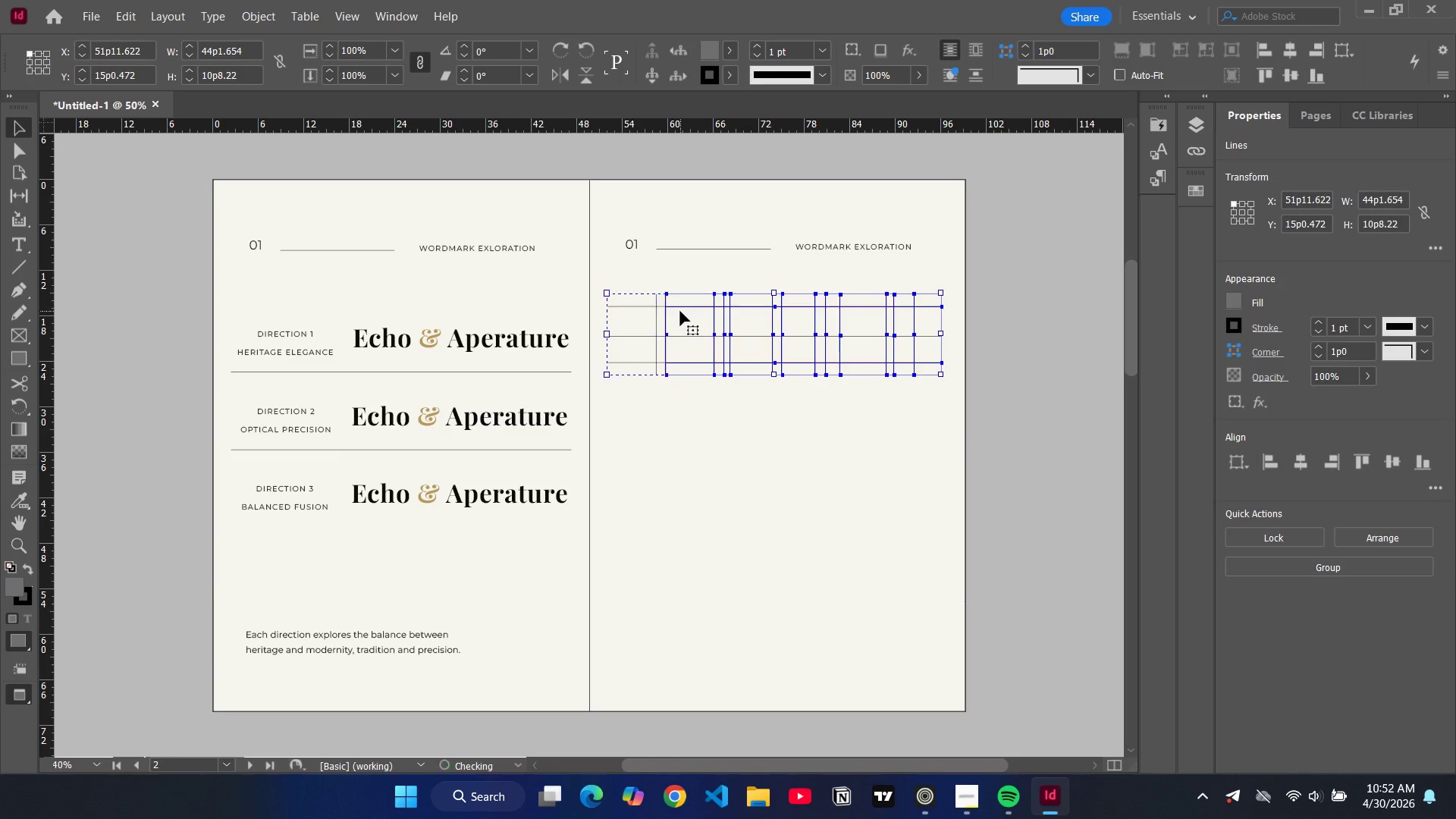 
key(Control+G)
 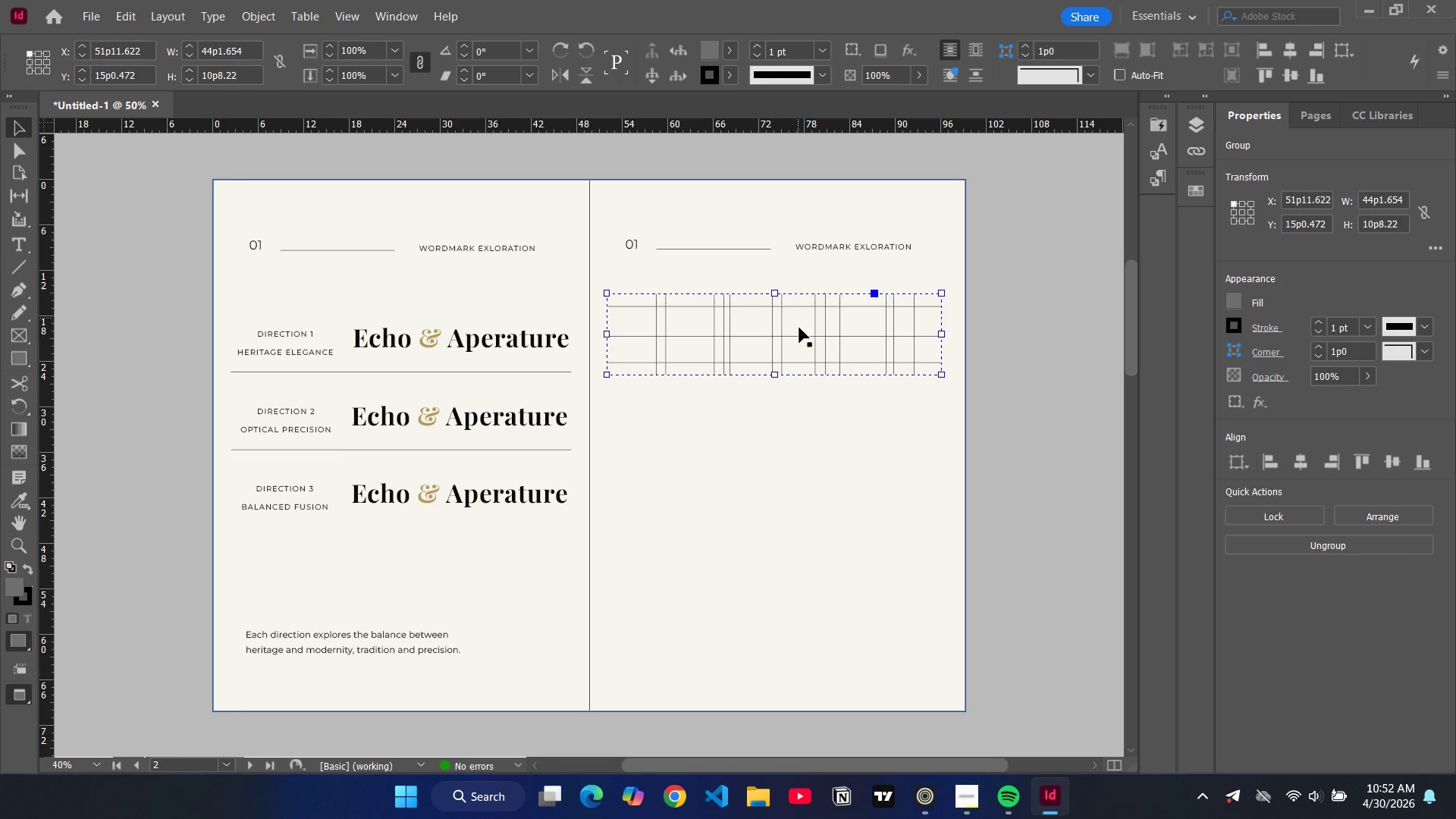 
left_click_drag(start_coordinate=[795, 331], to_coordinate=[809, 324])
 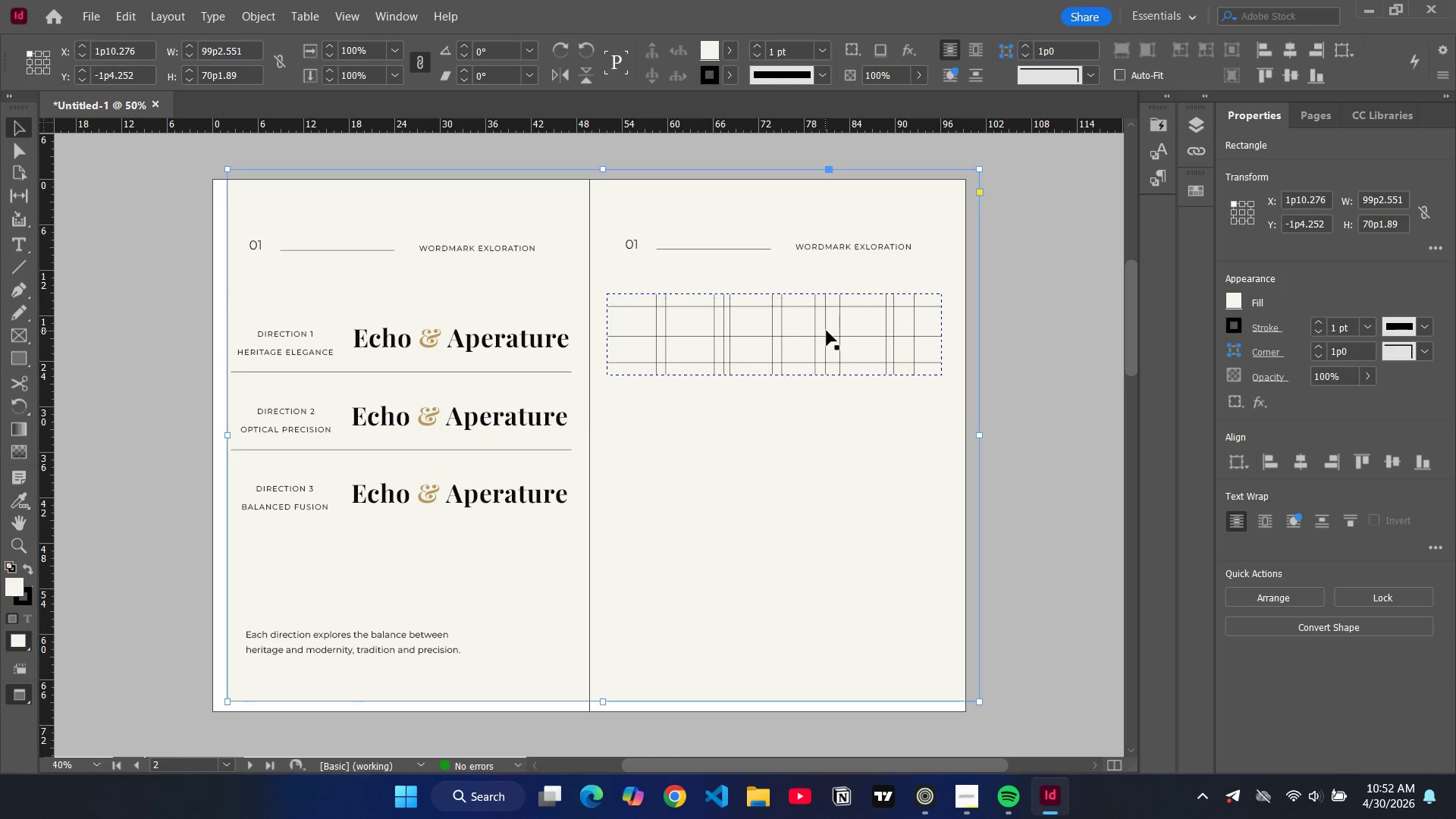 
key(Control+Z)
 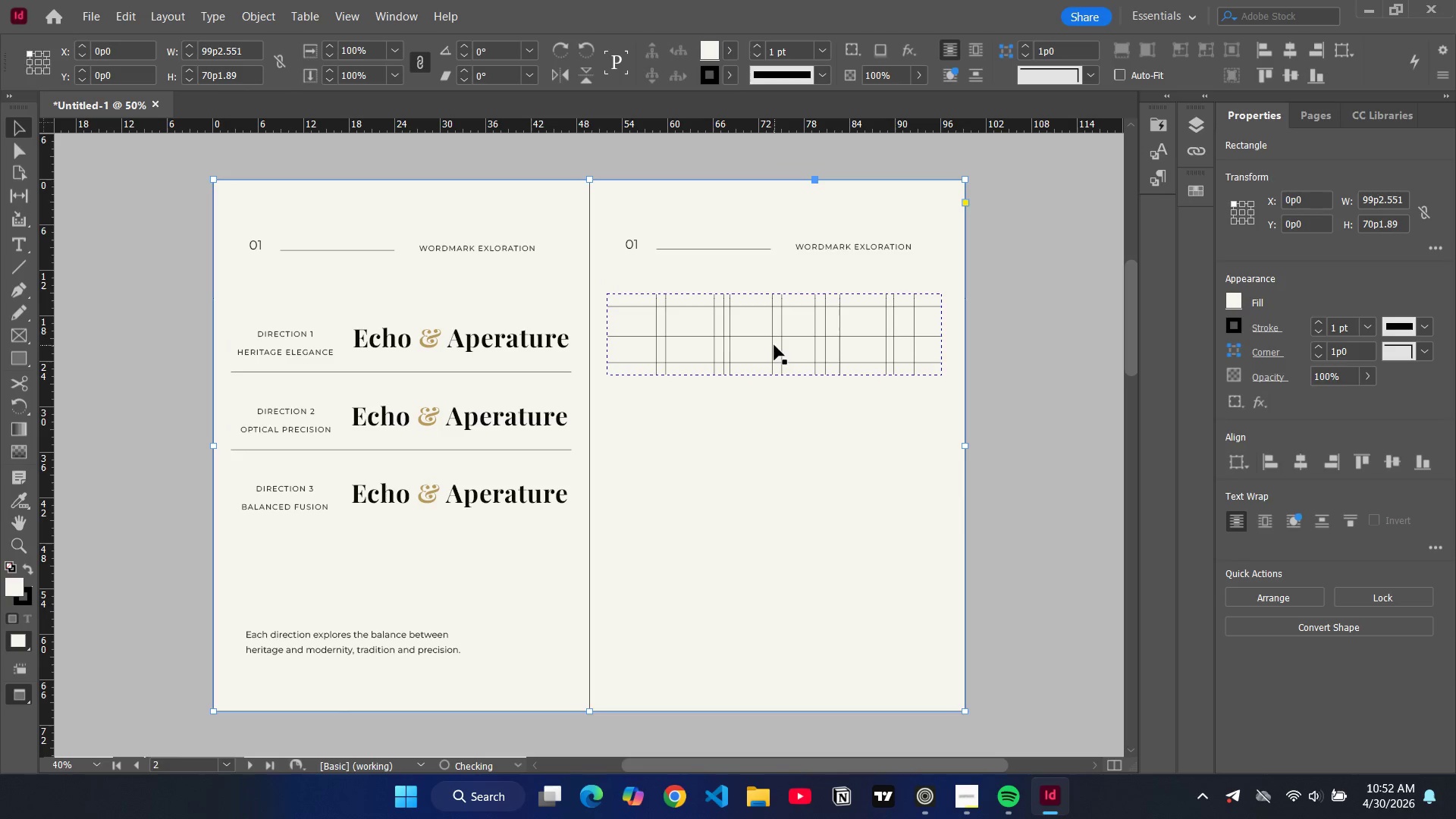 
left_click([774, 345])
 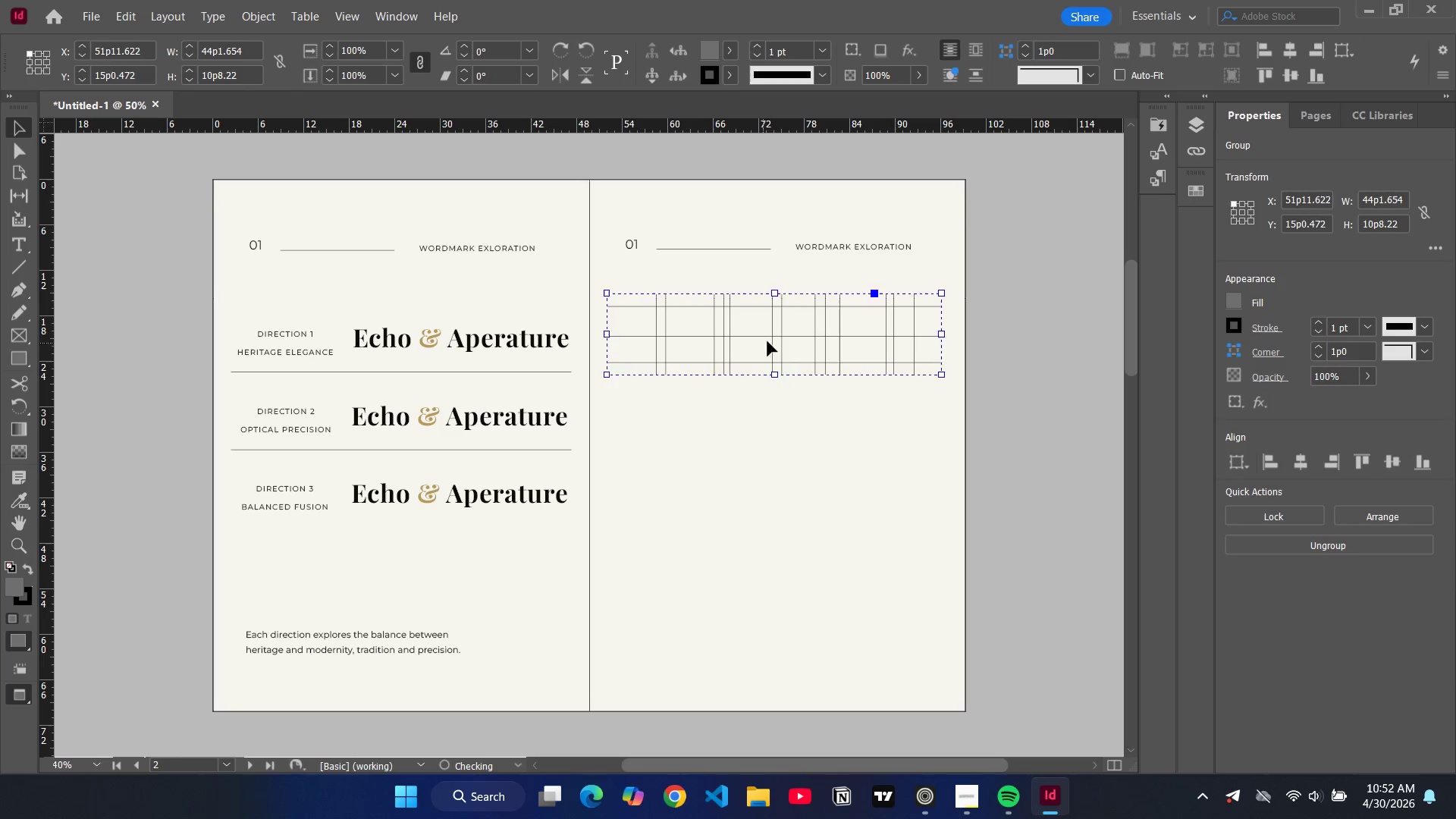 
left_click_drag(start_coordinate=[763, 344], to_coordinate=[772, 338])
 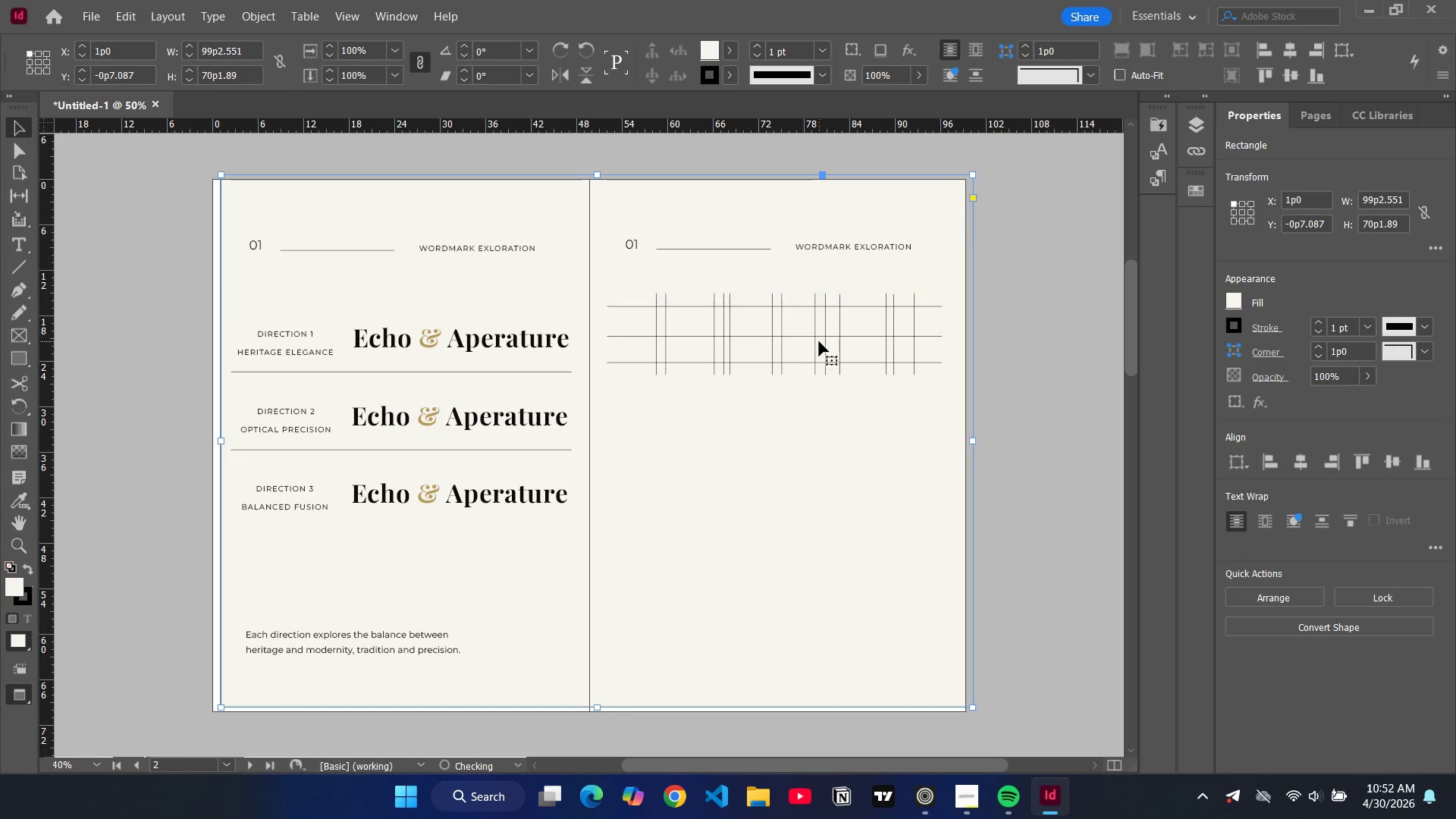 
key(Control+Z)
 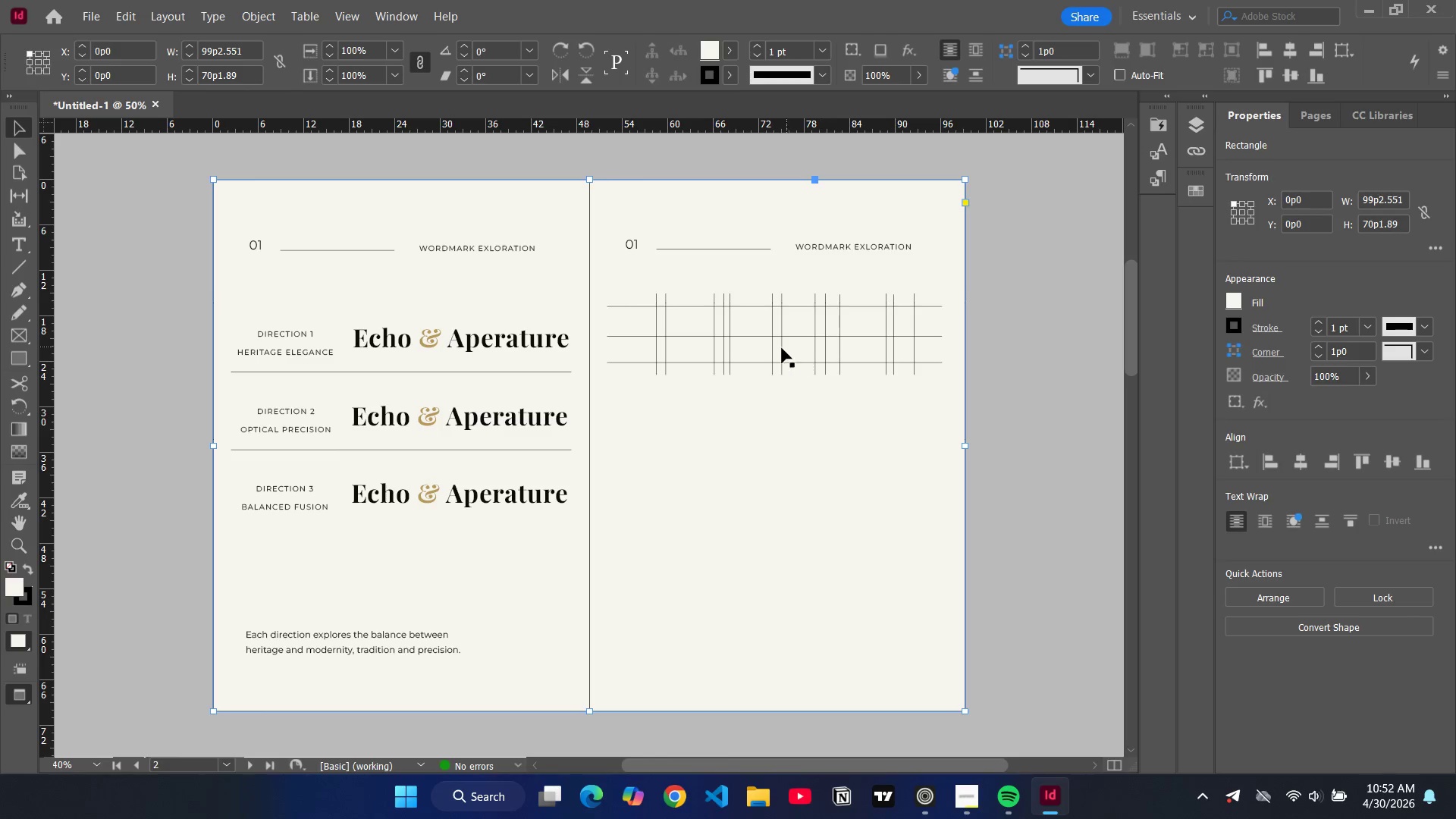 
left_click([782, 348])
 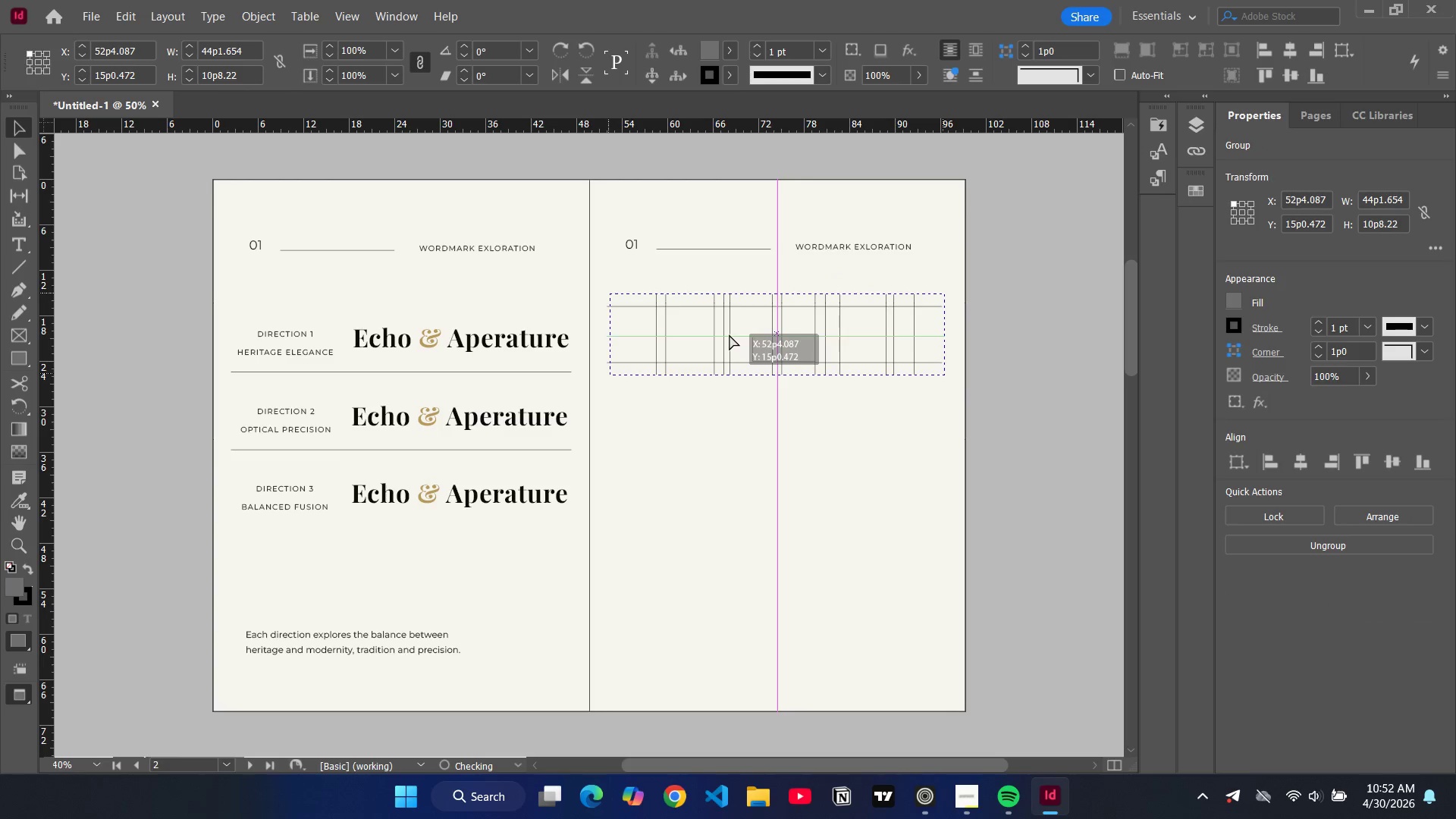 
wait(5.81)
 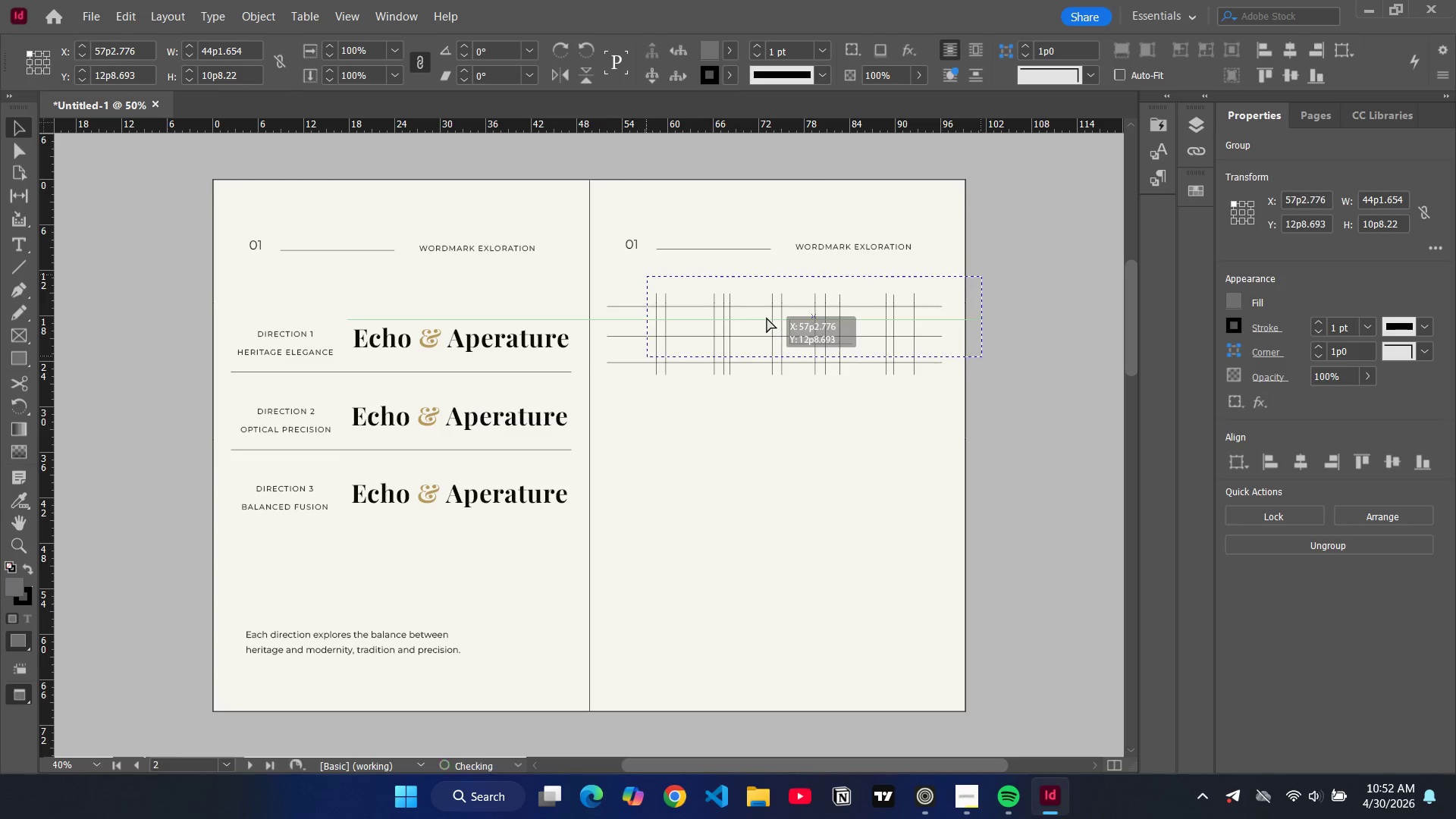 
left_click([1026, 372])
 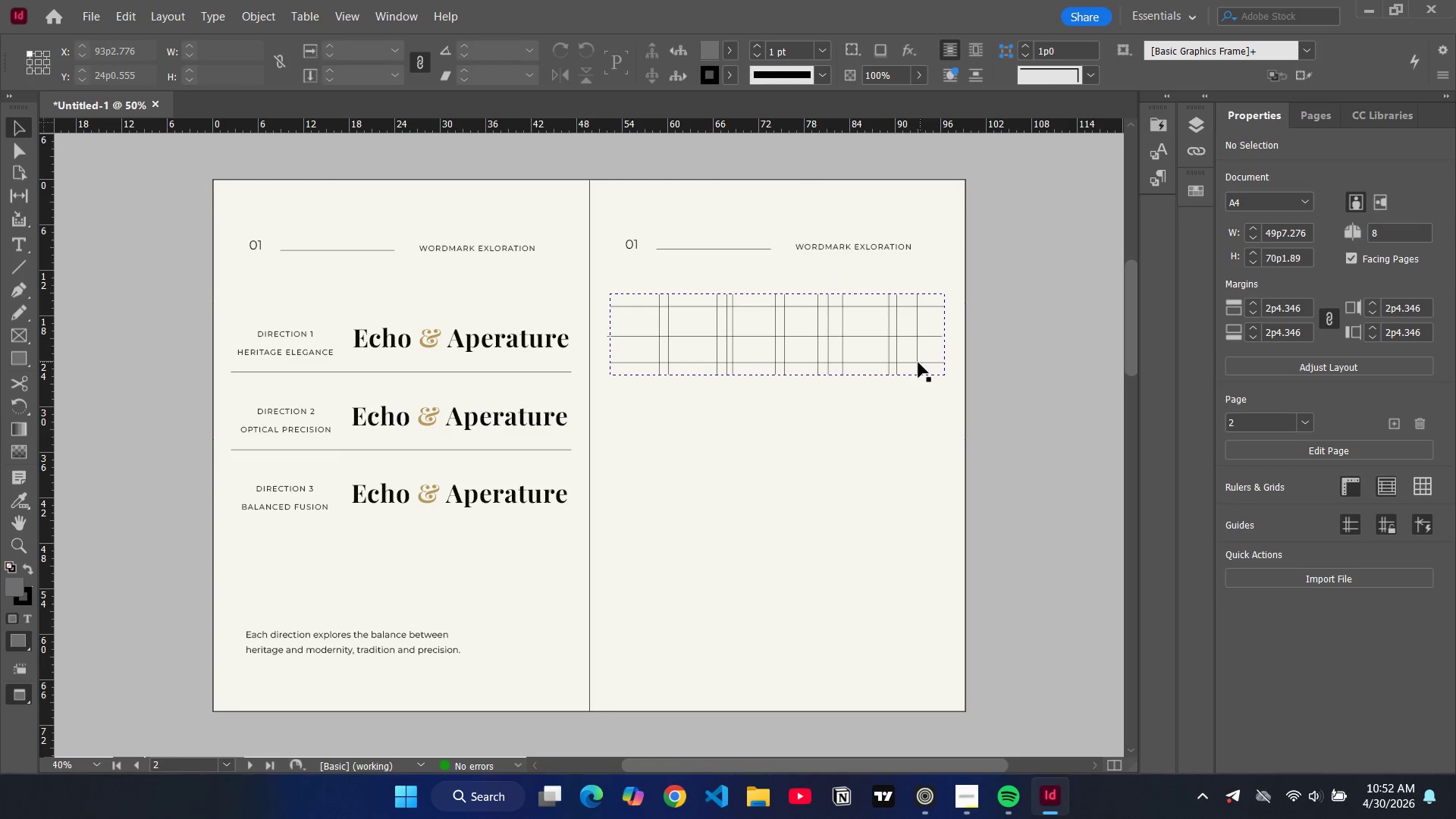 
left_click([918, 362])
 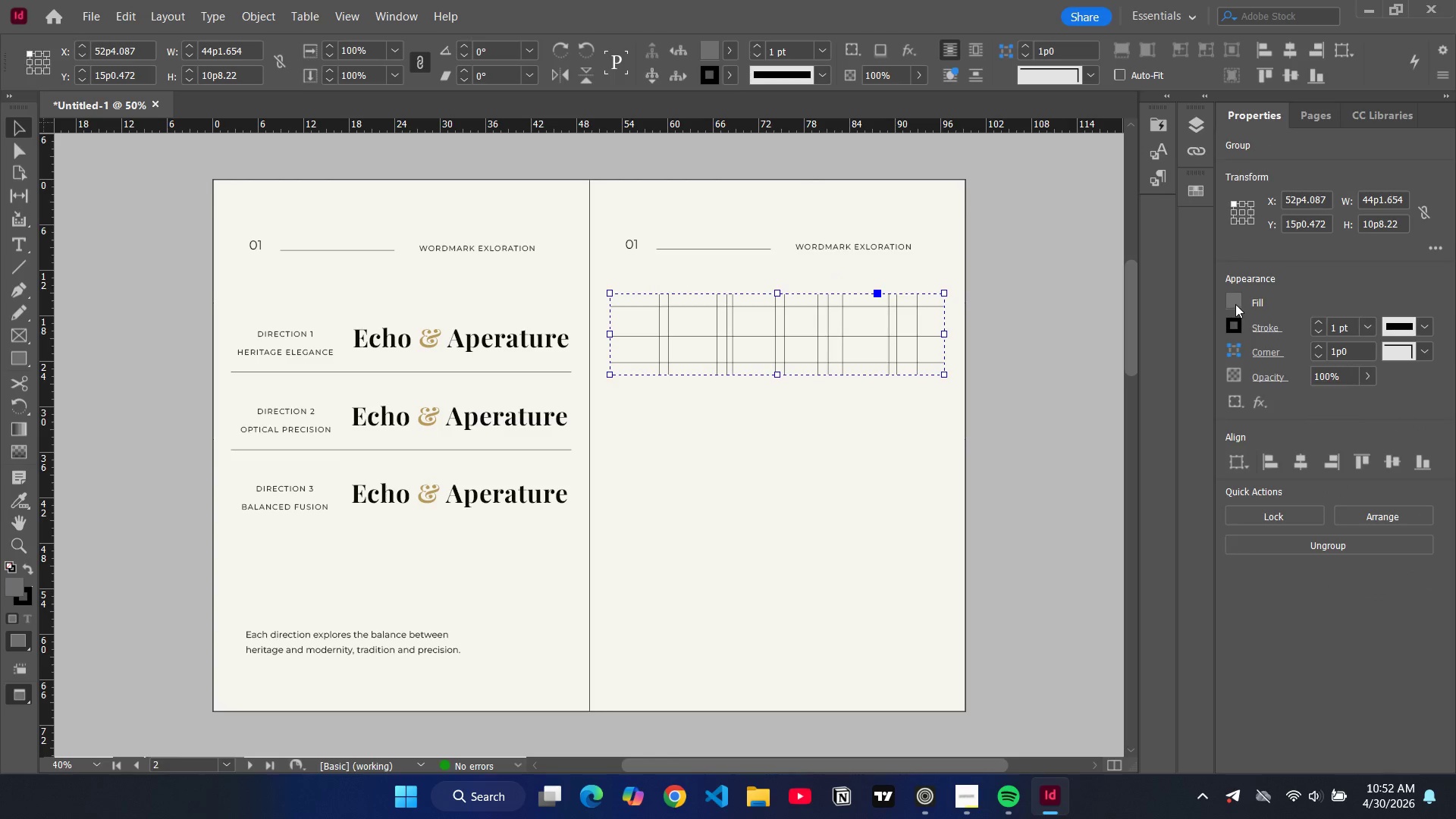 
left_click([1235, 304])
 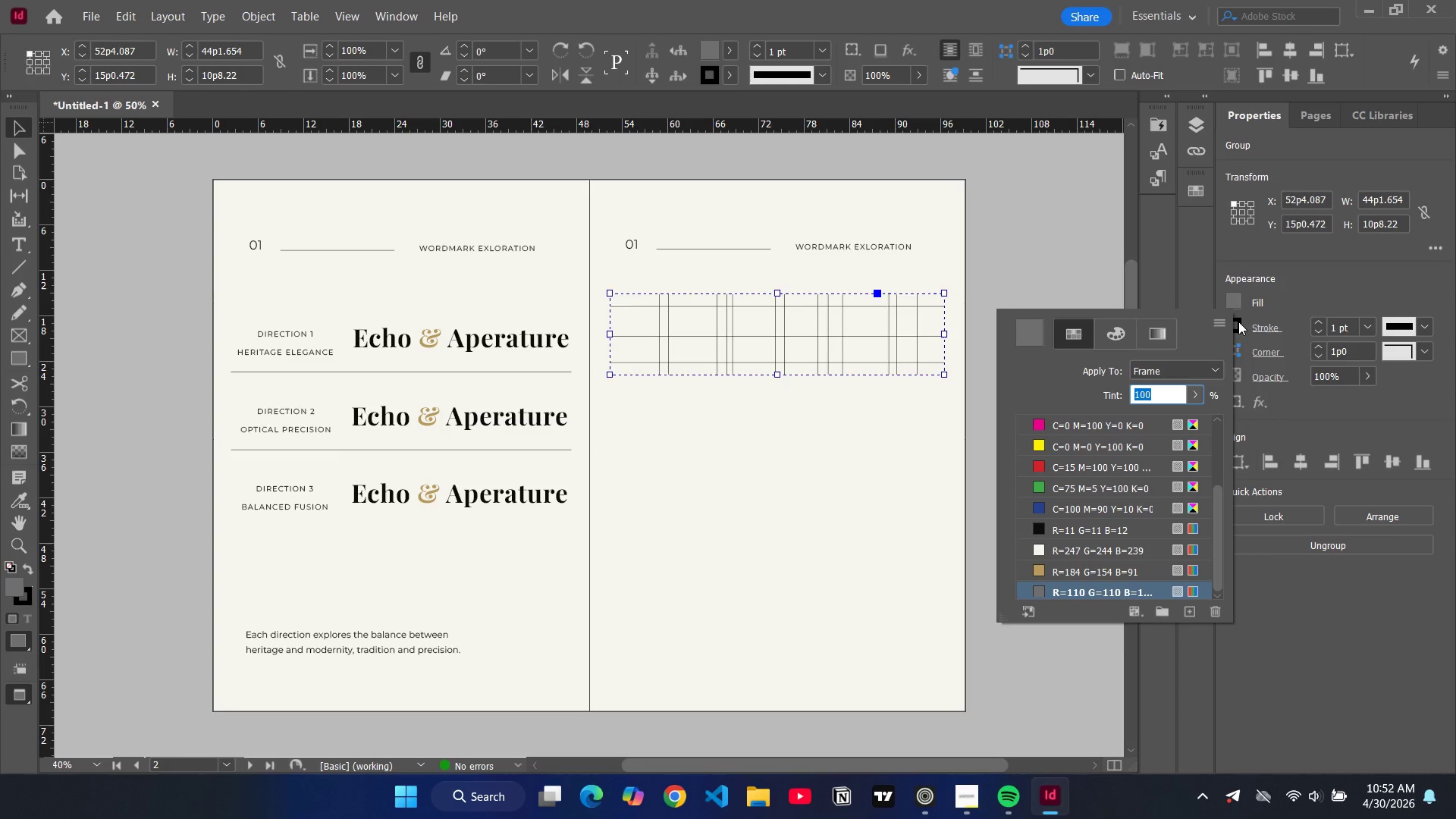 
left_click([1239, 325])
 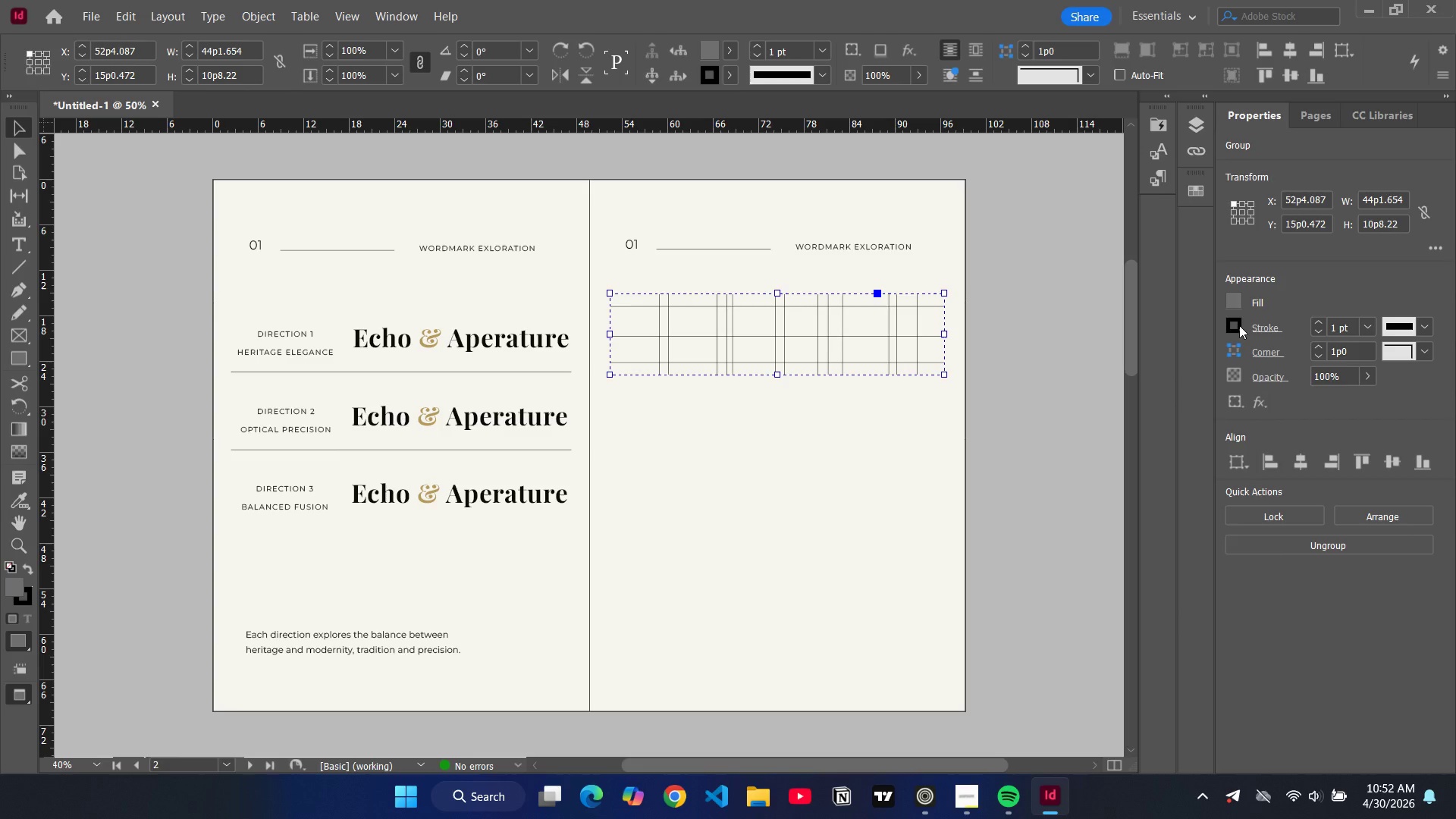 
left_click([1239, 325])
 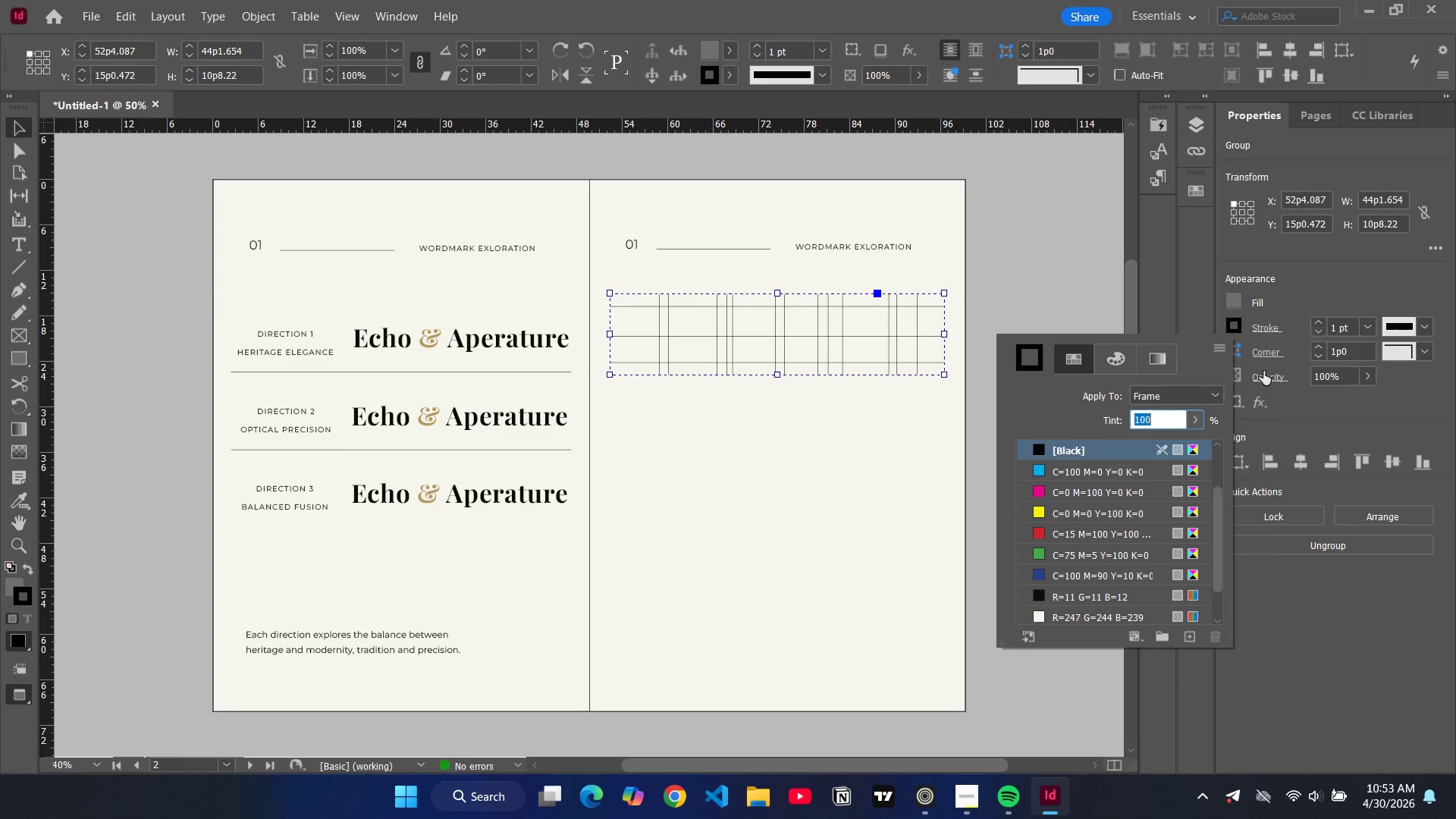 
scroll: coordinate [1112, 535], scroll_direction: down, amount: 3.0
 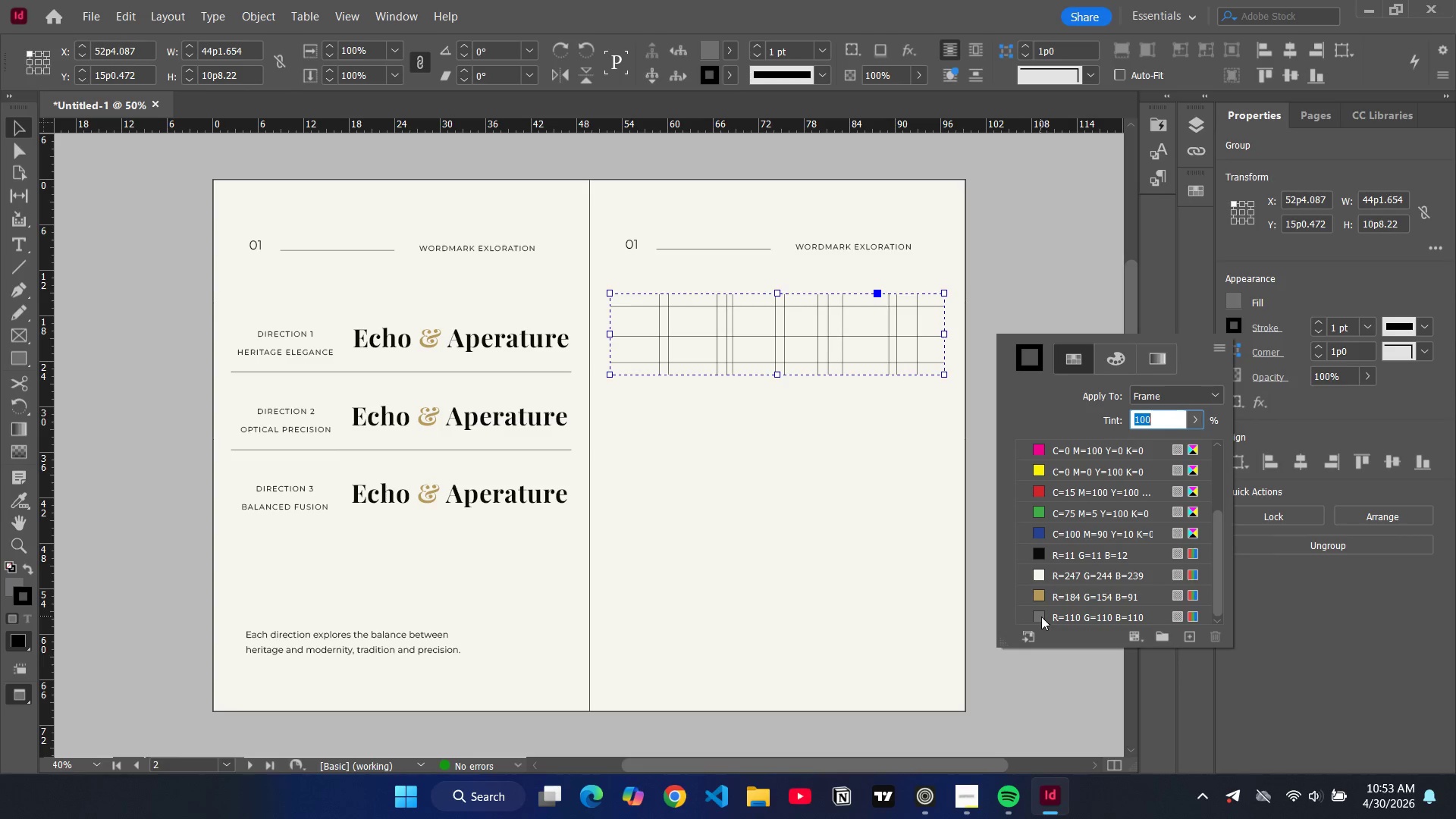 
left_click([1040, 617])
 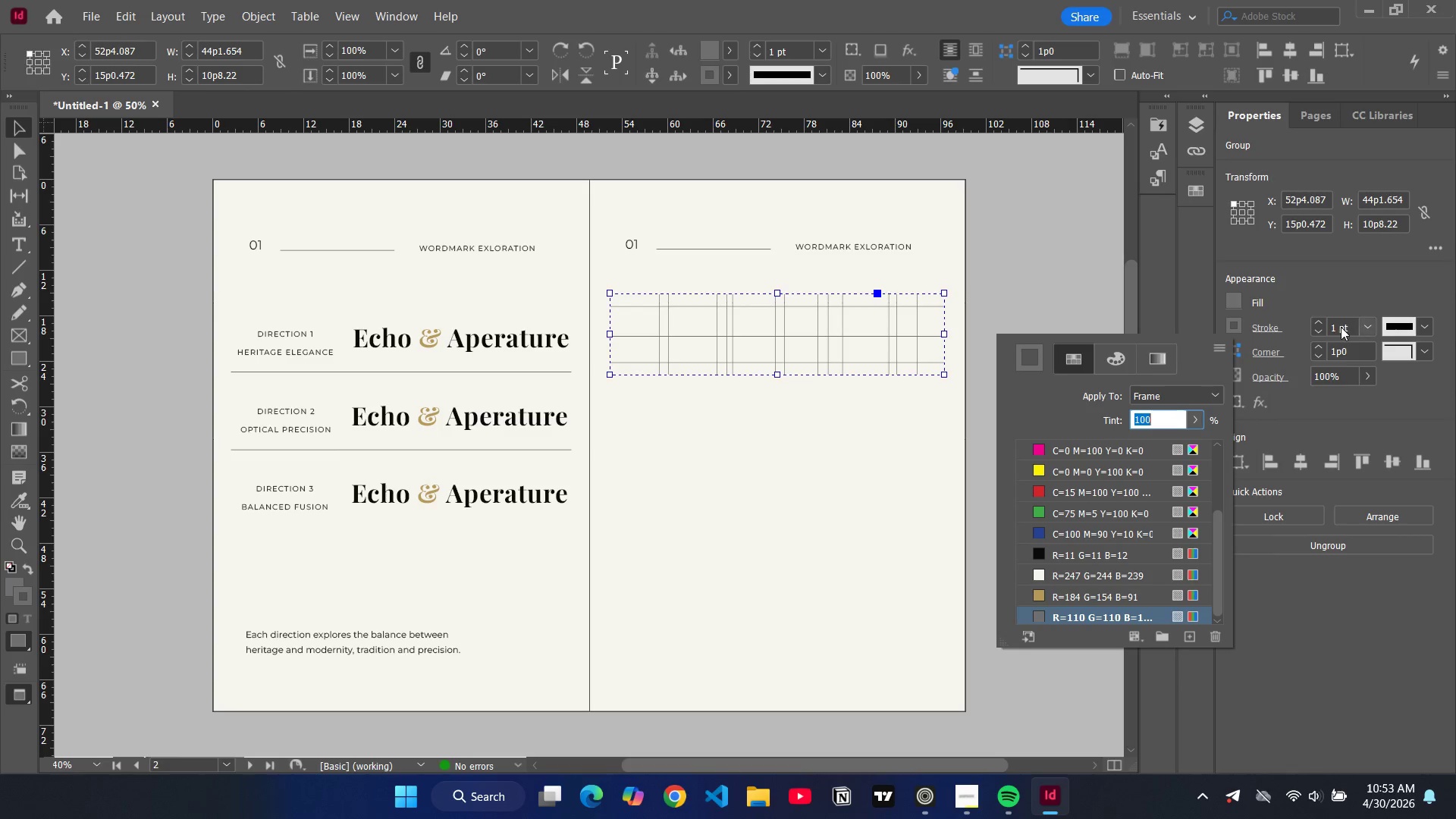 
double_click([1332, 328])
 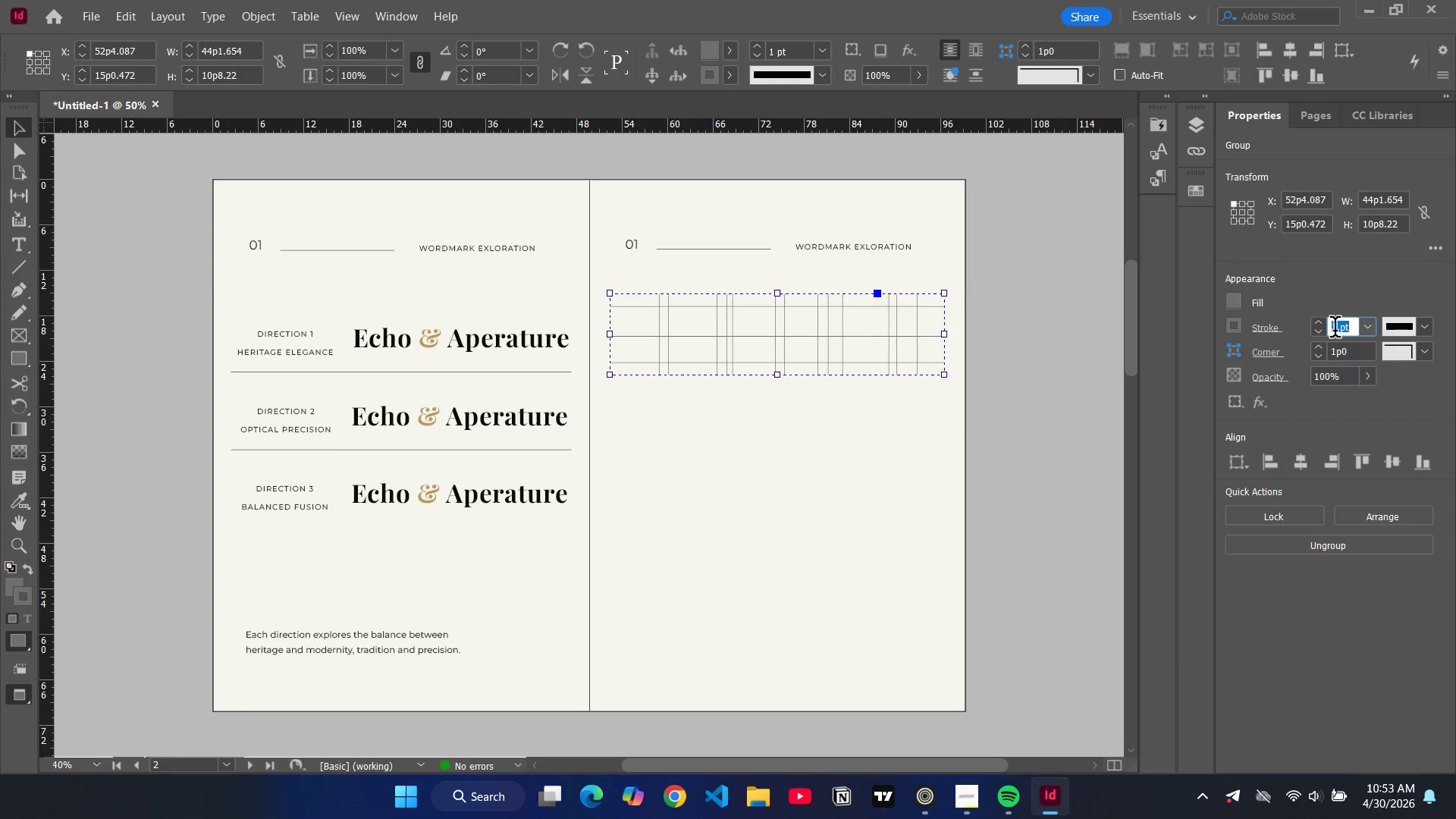 
key(0)
 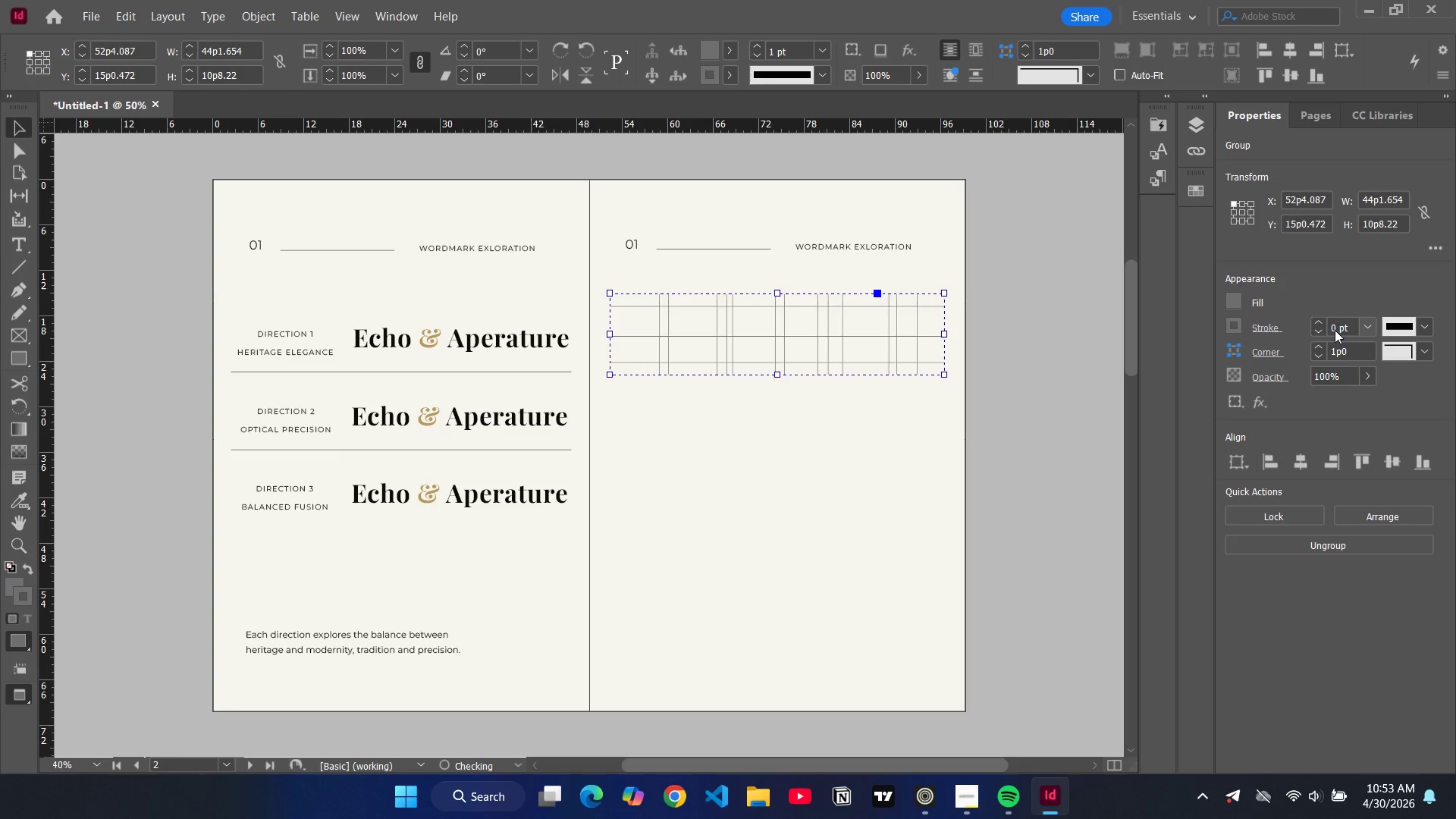 
key(Enter)
 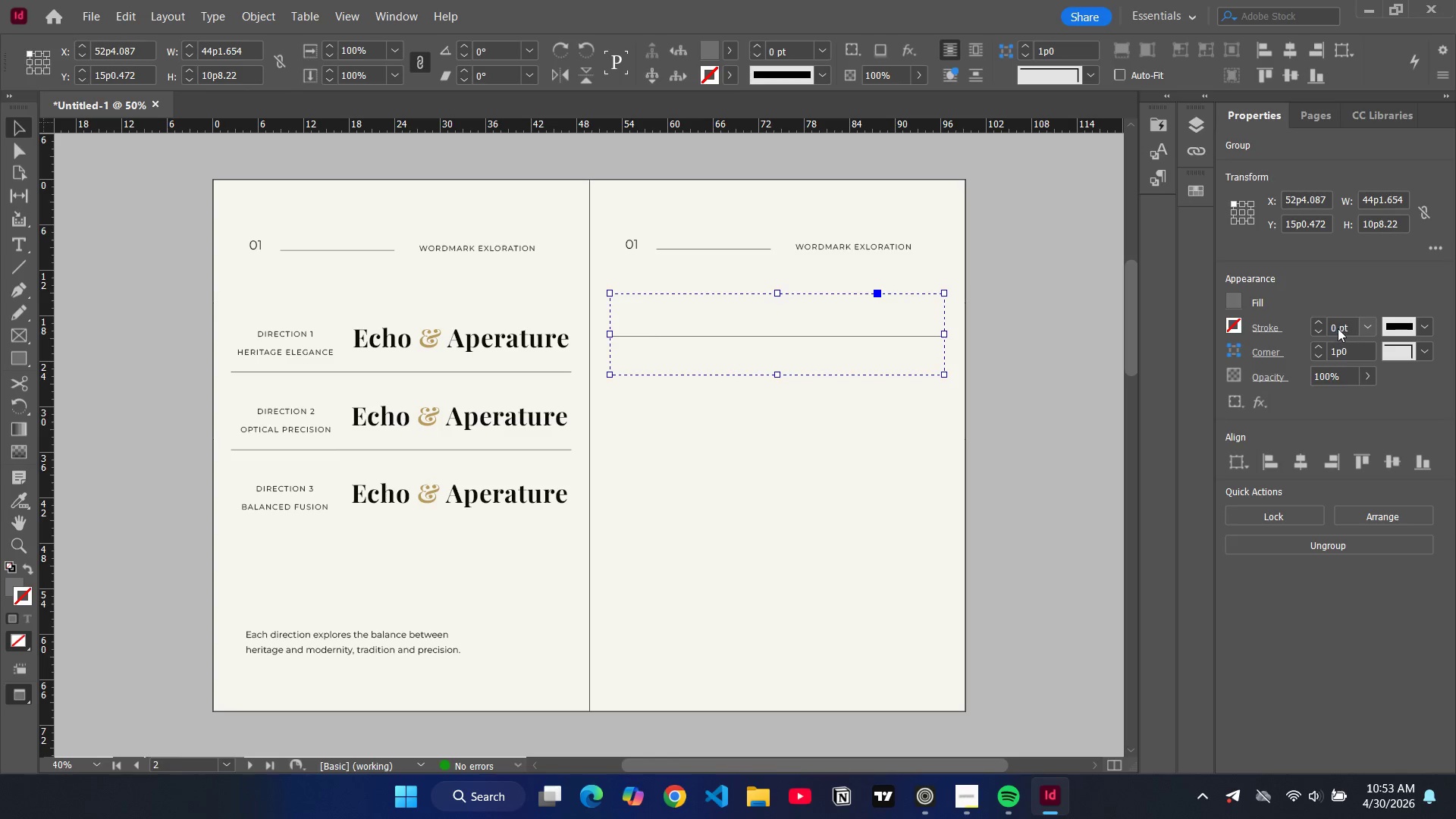 
double_click([1336, 328])
 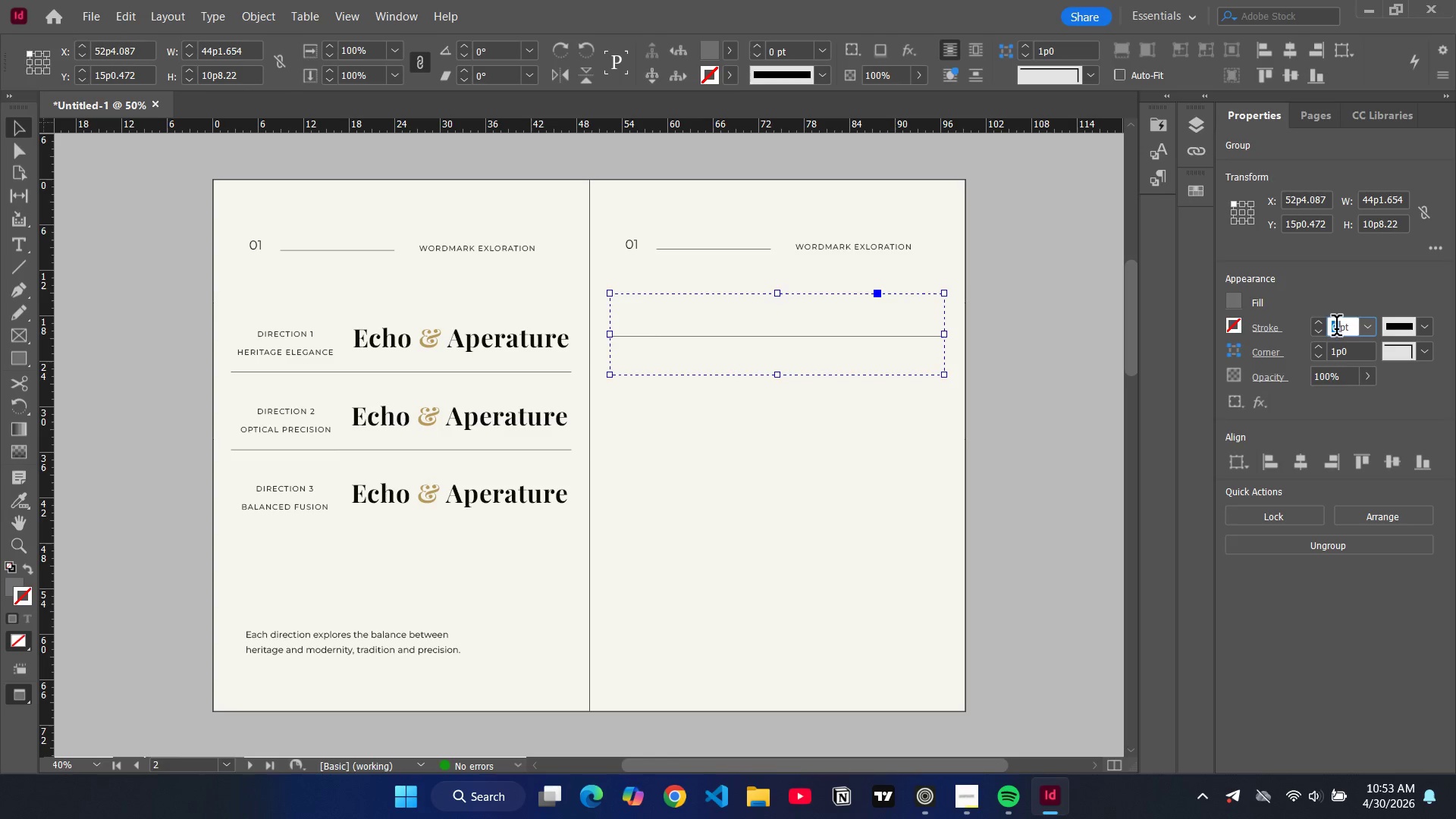 
triple_click([1336, 328])
 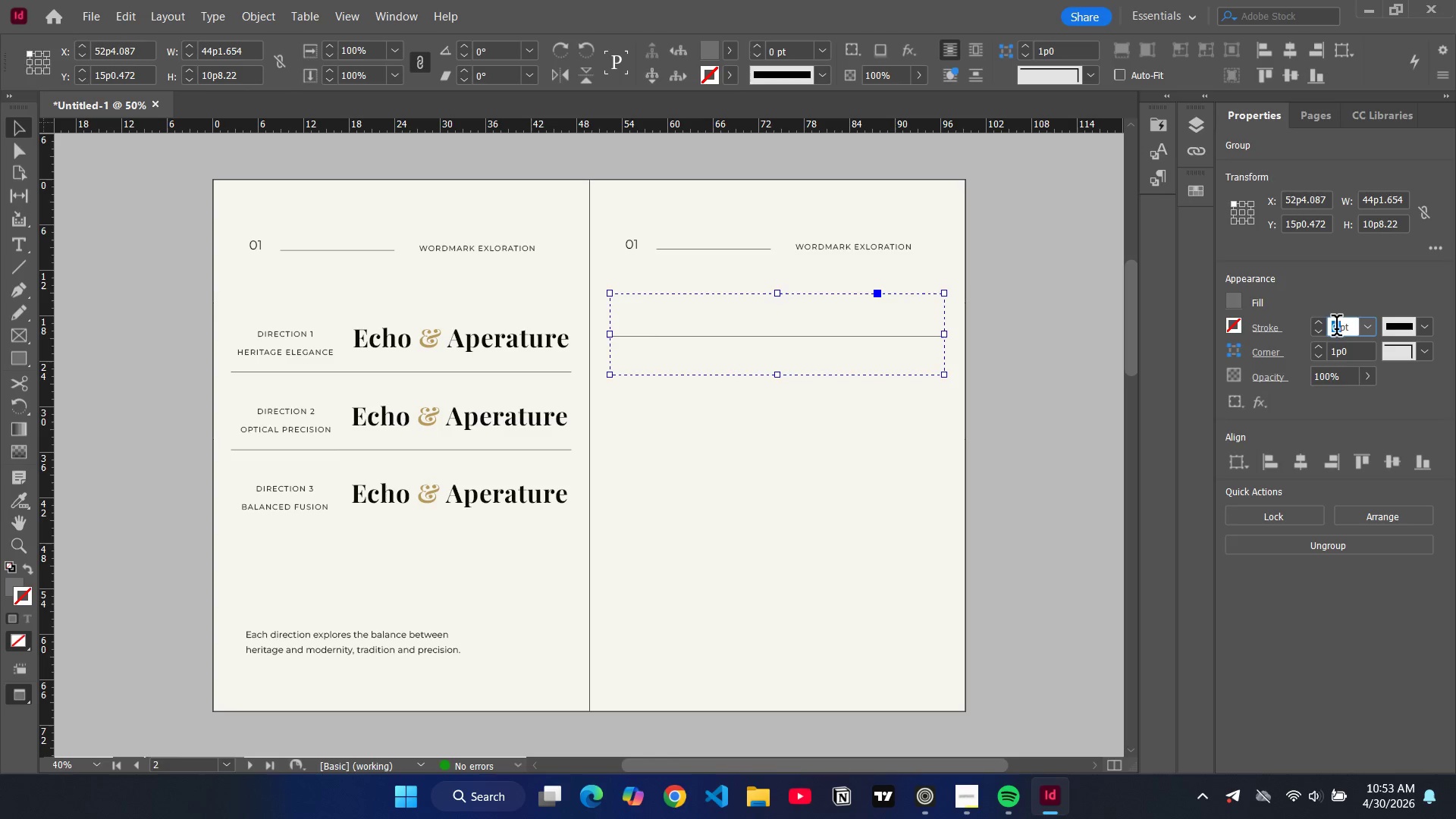 
key(1)
 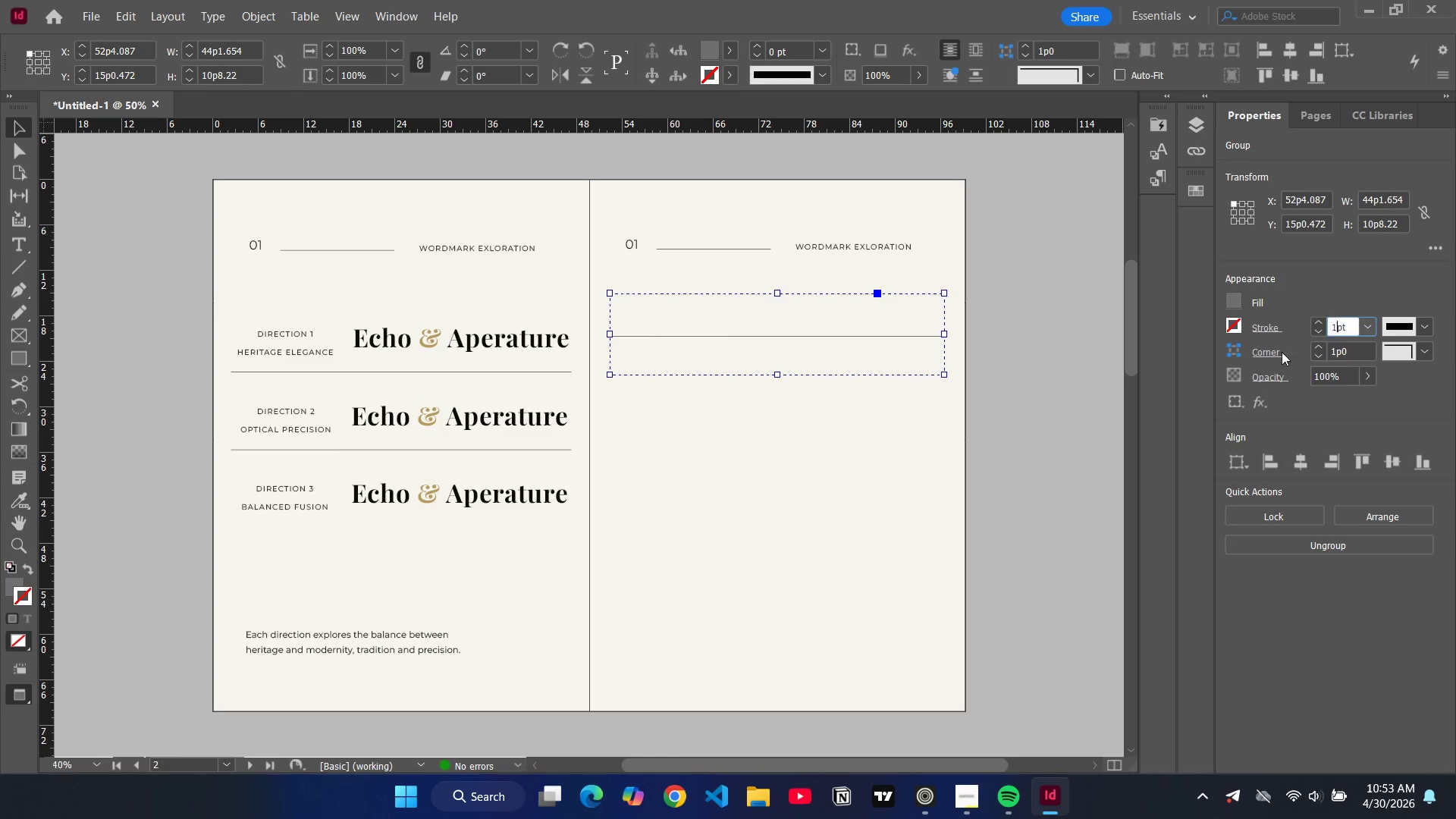 
key(Enter)
 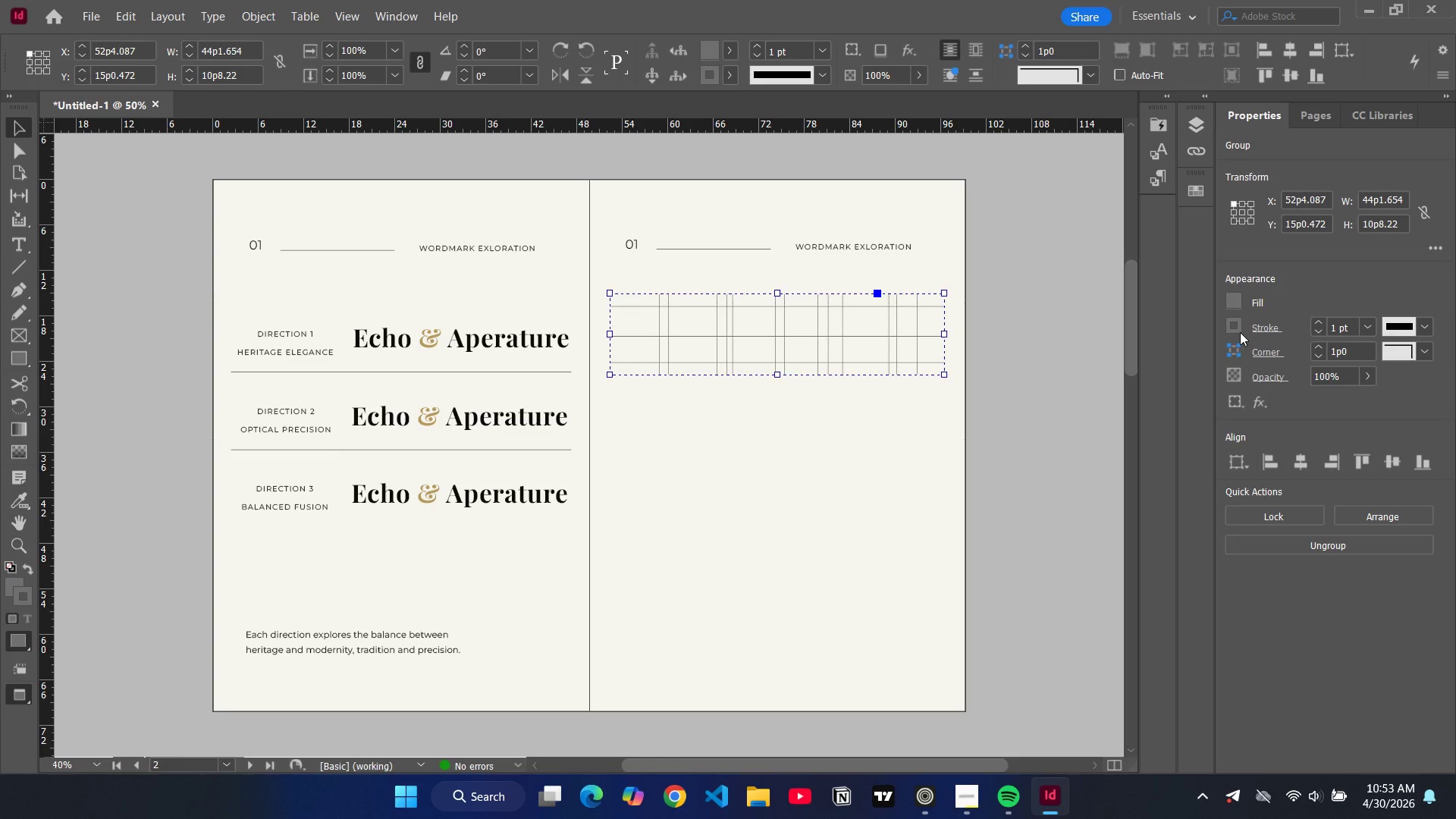 
left_click([1240, 332])
 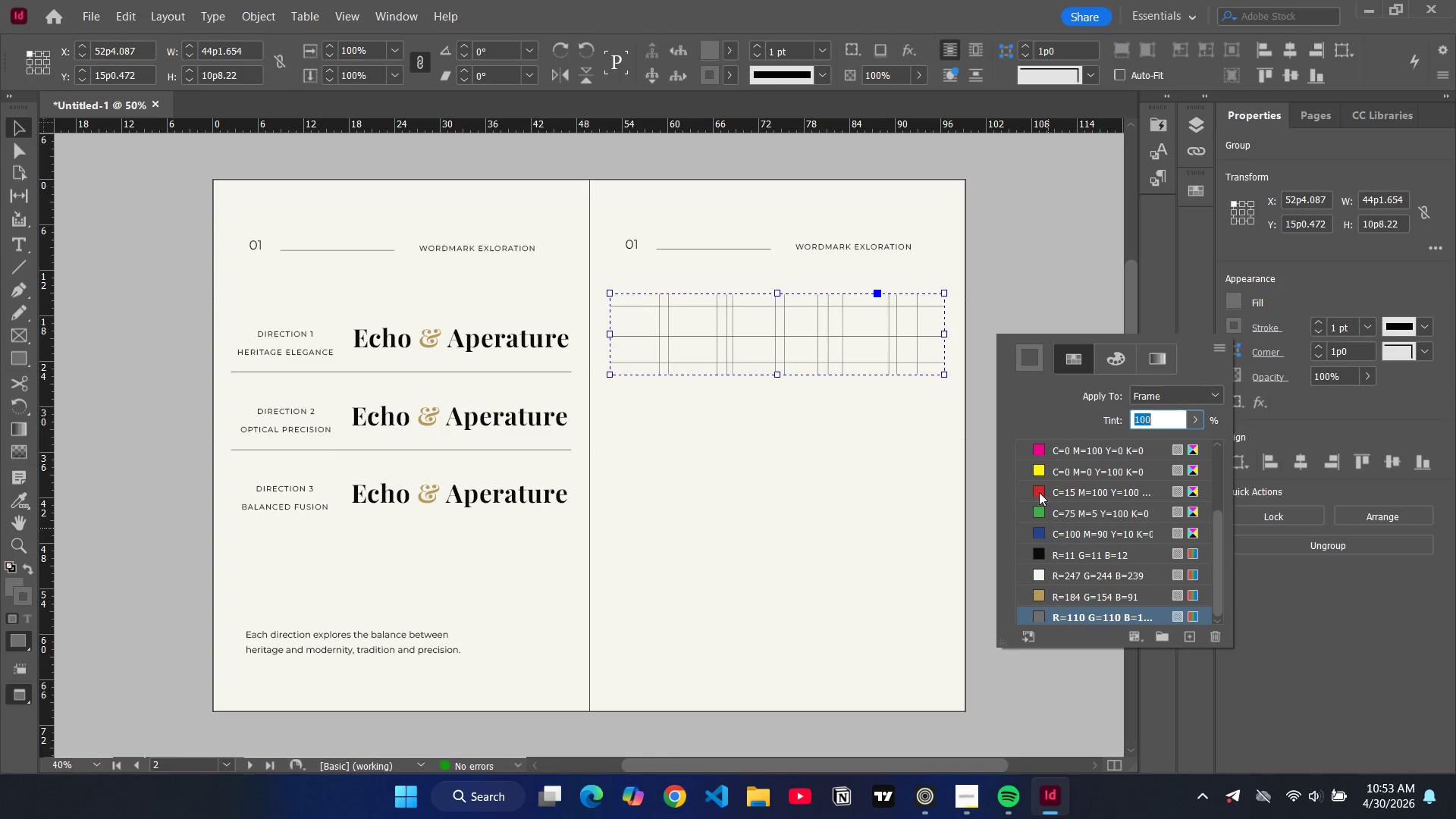 
left_click([1031, 251])
 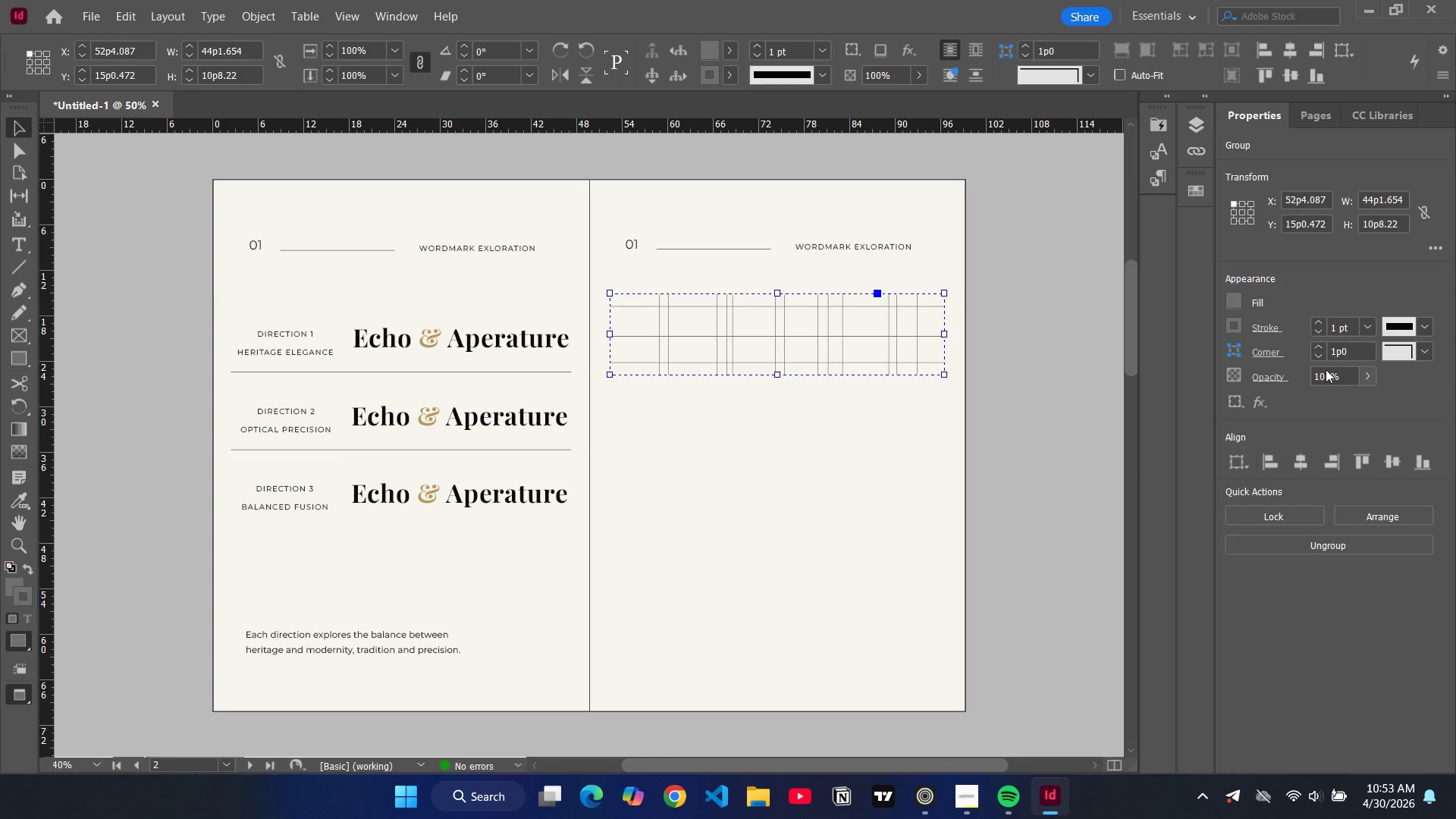 
double_click([1326, 375])
 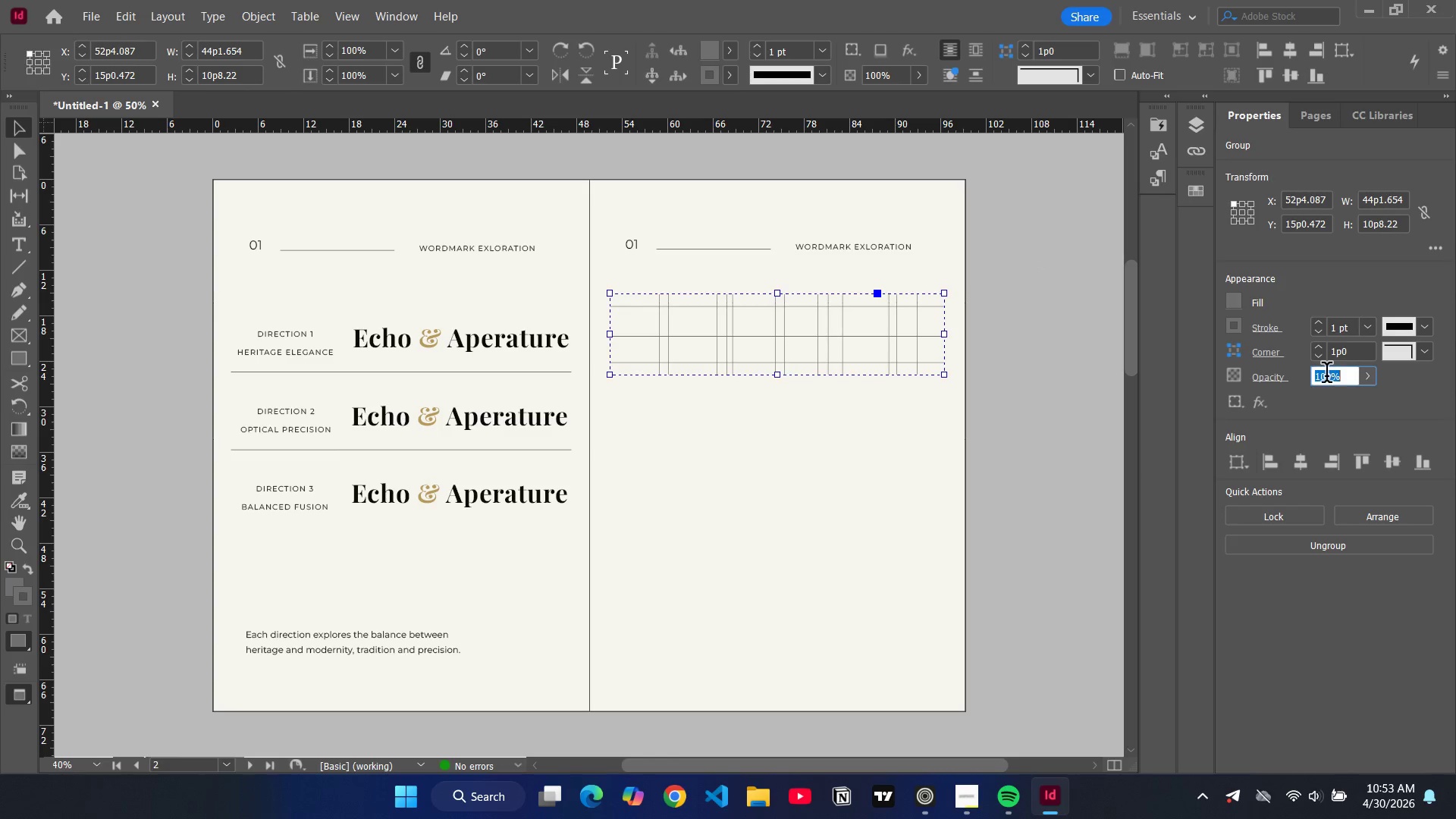 
triple_click([1326, 375])
 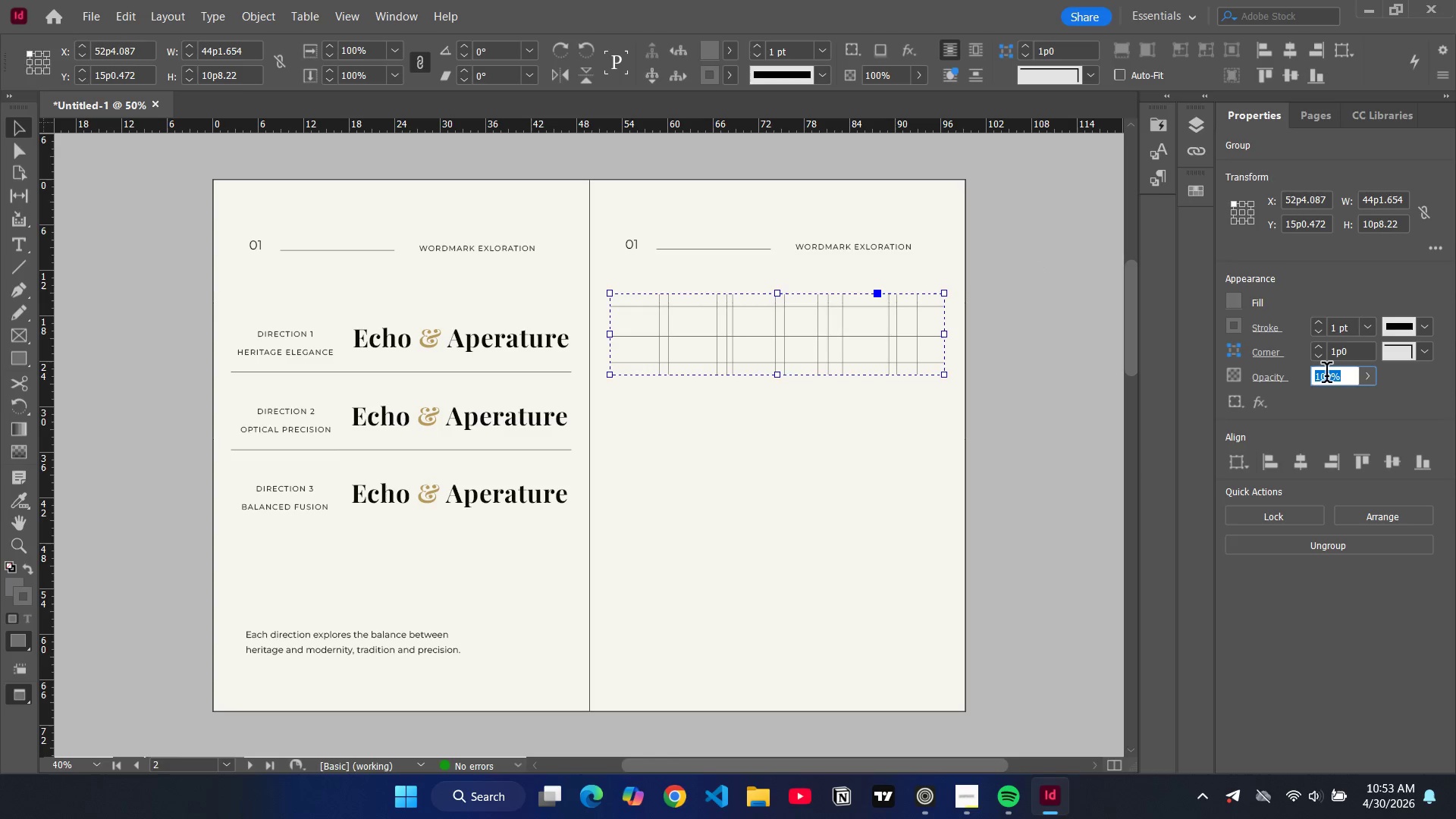 
type(50)
 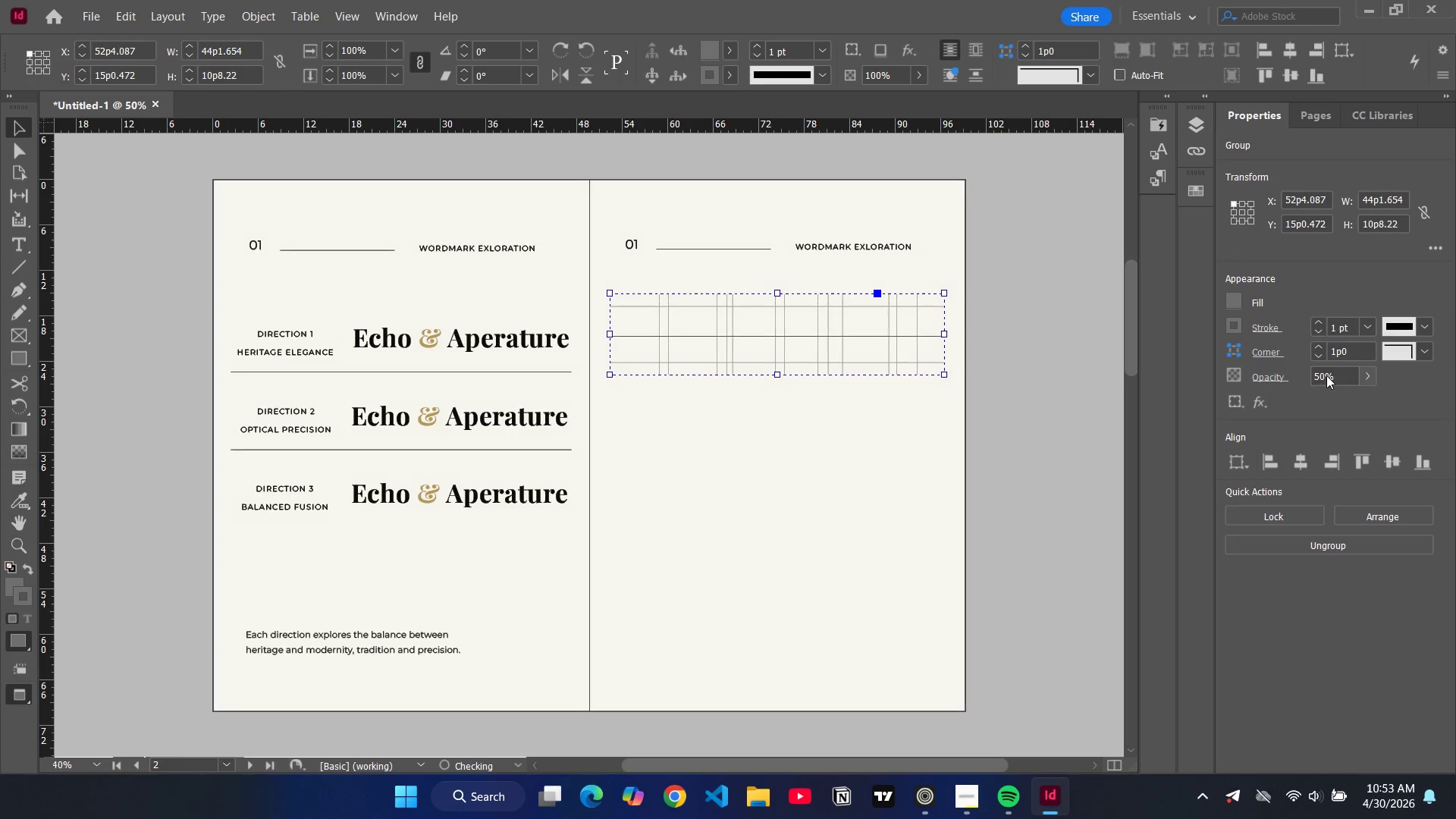 
key(Enter)
 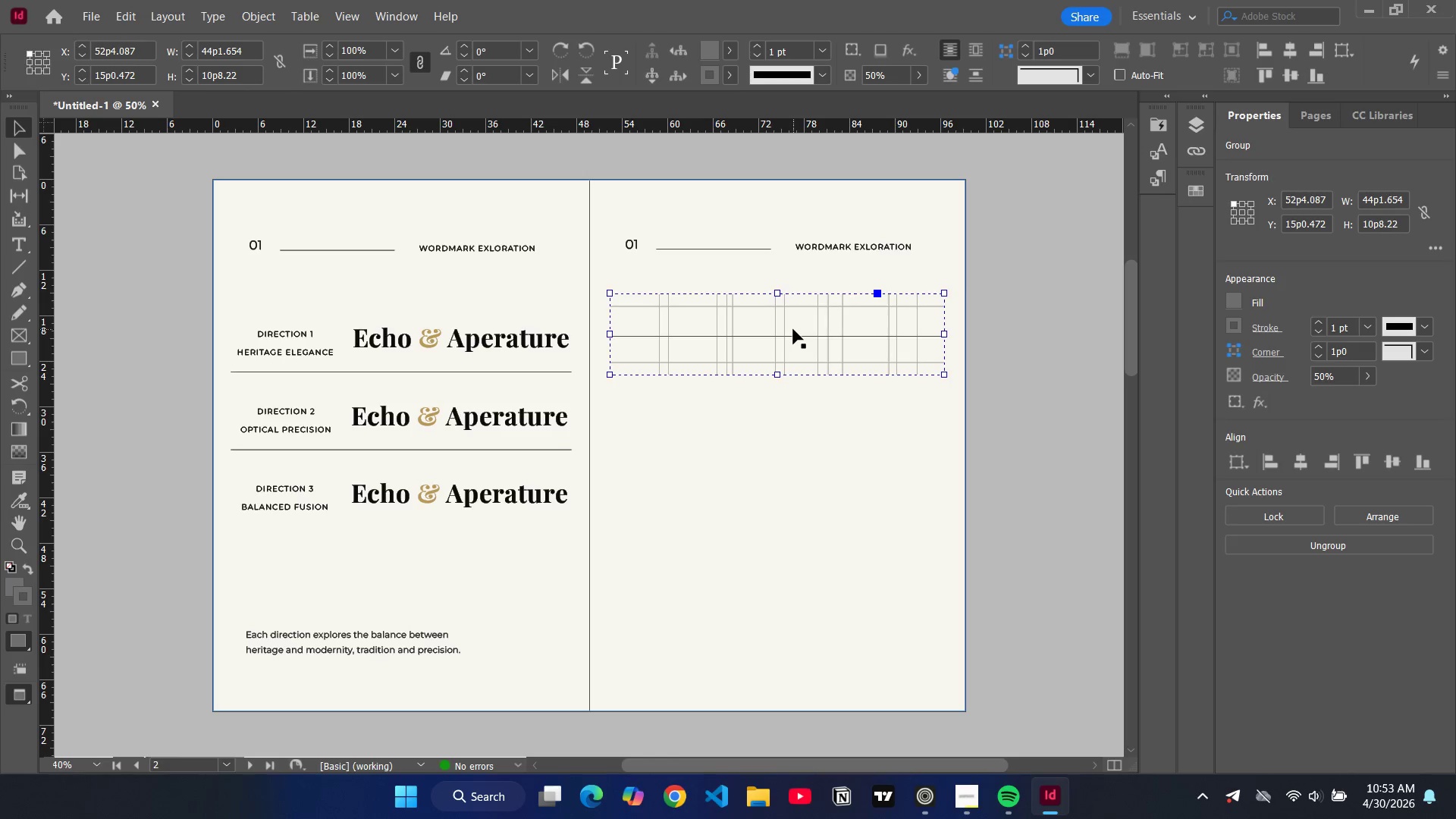 
left_click([798, 337])
 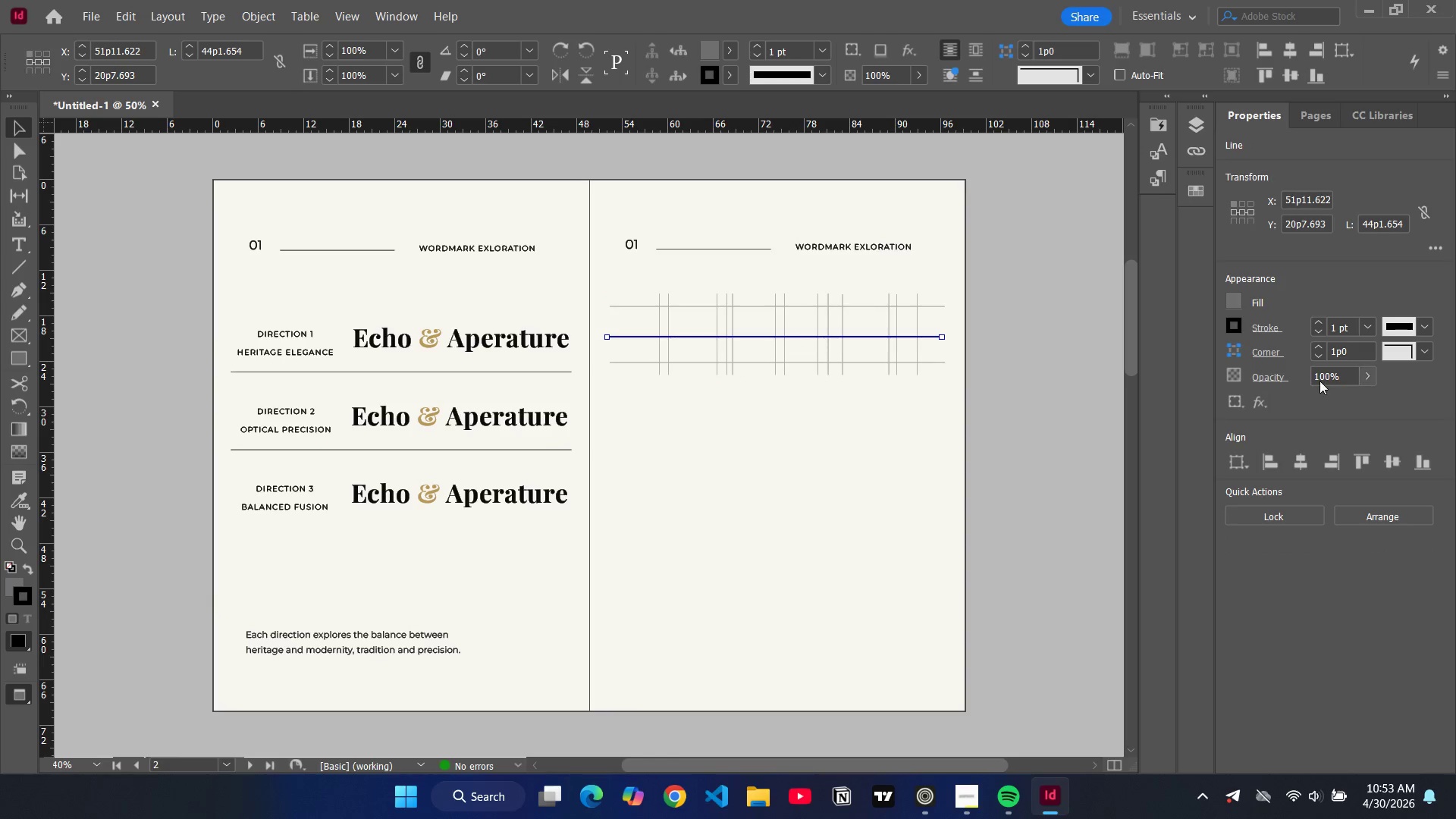 
double_click([1318, 380])
 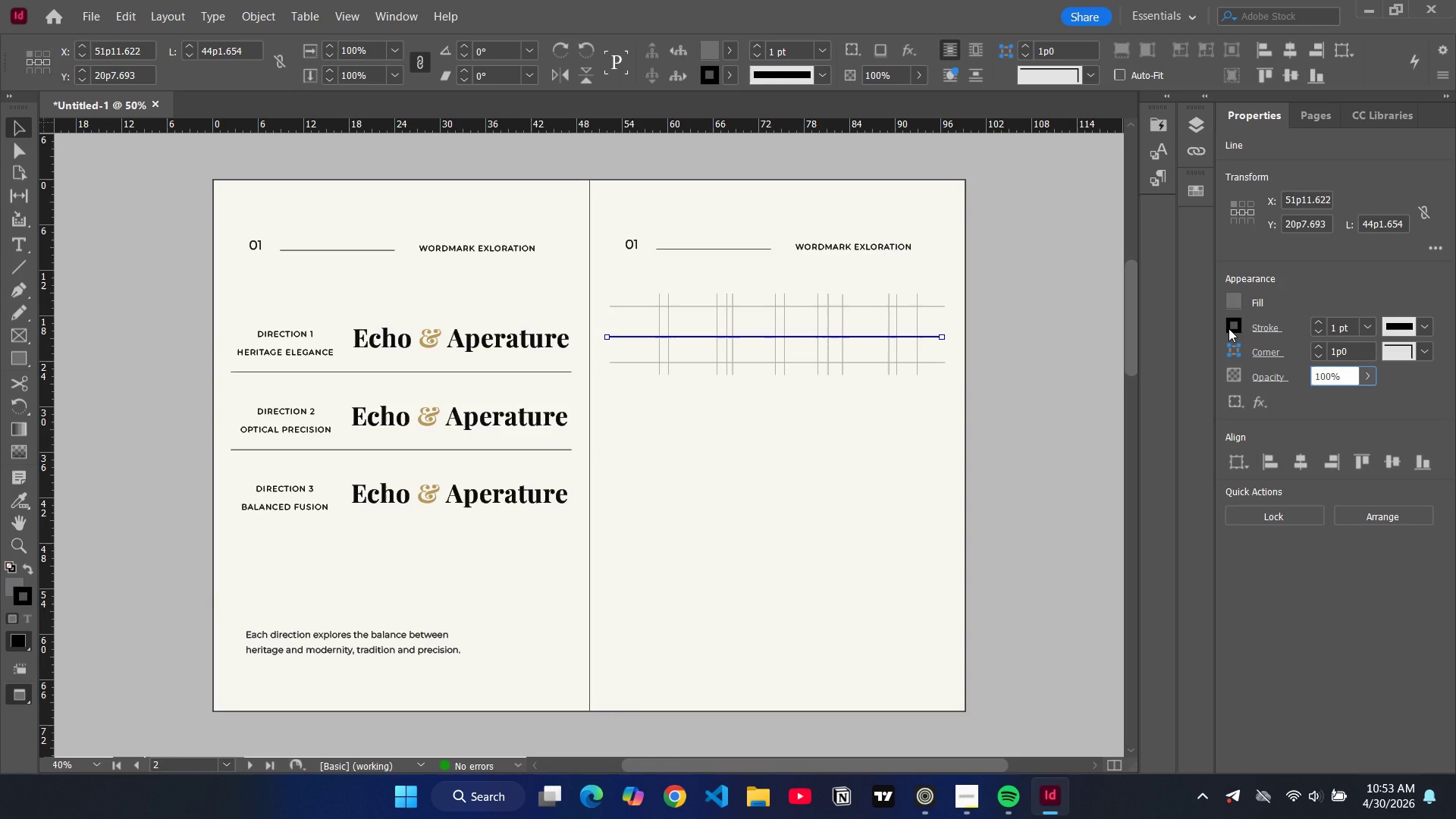 
left_click([1228, 328])
 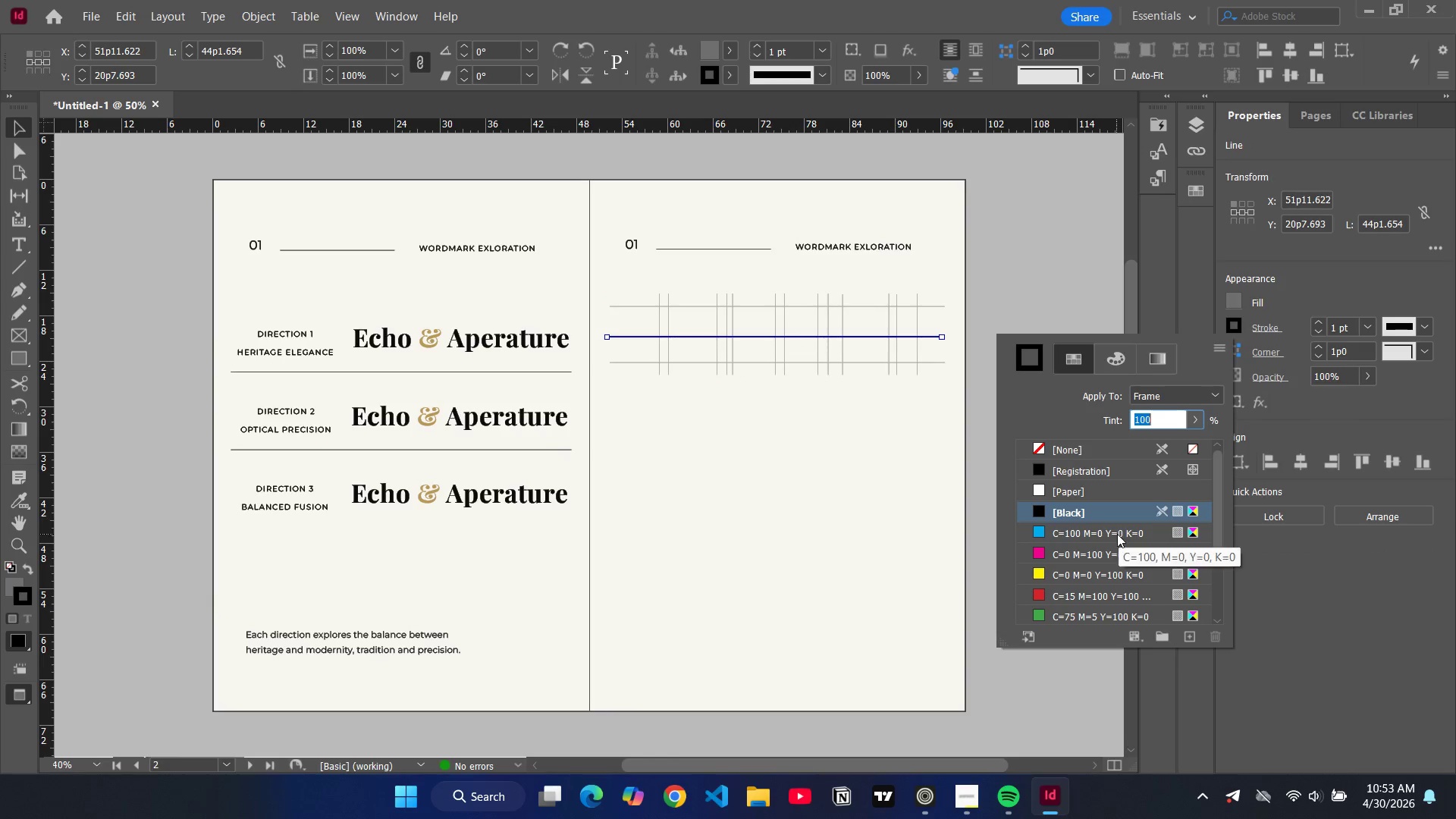 
scroll: coordinate [1107, 521], scroll_direction: down, amount: 5.0
 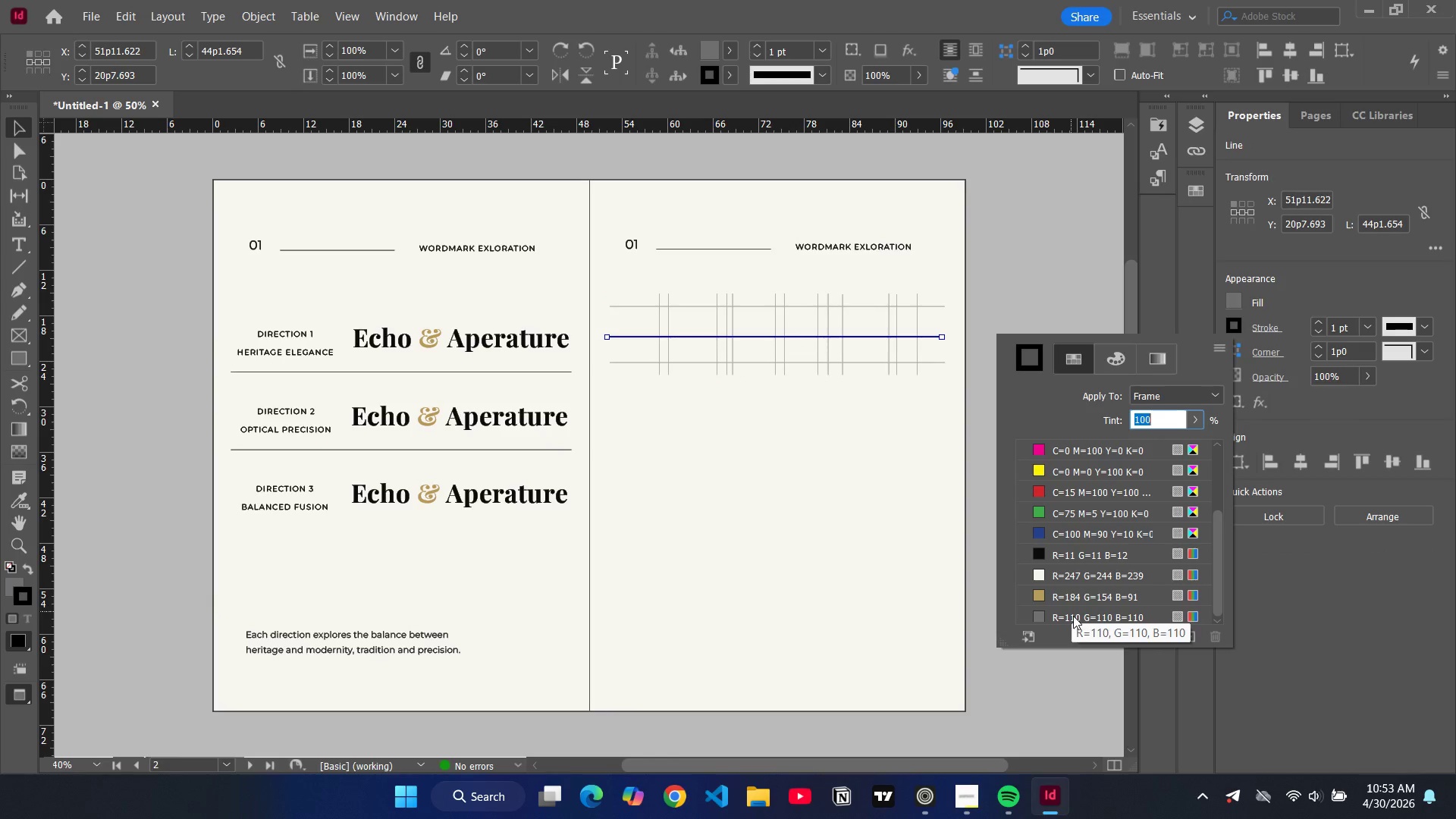 
left_click([1073, 616])
 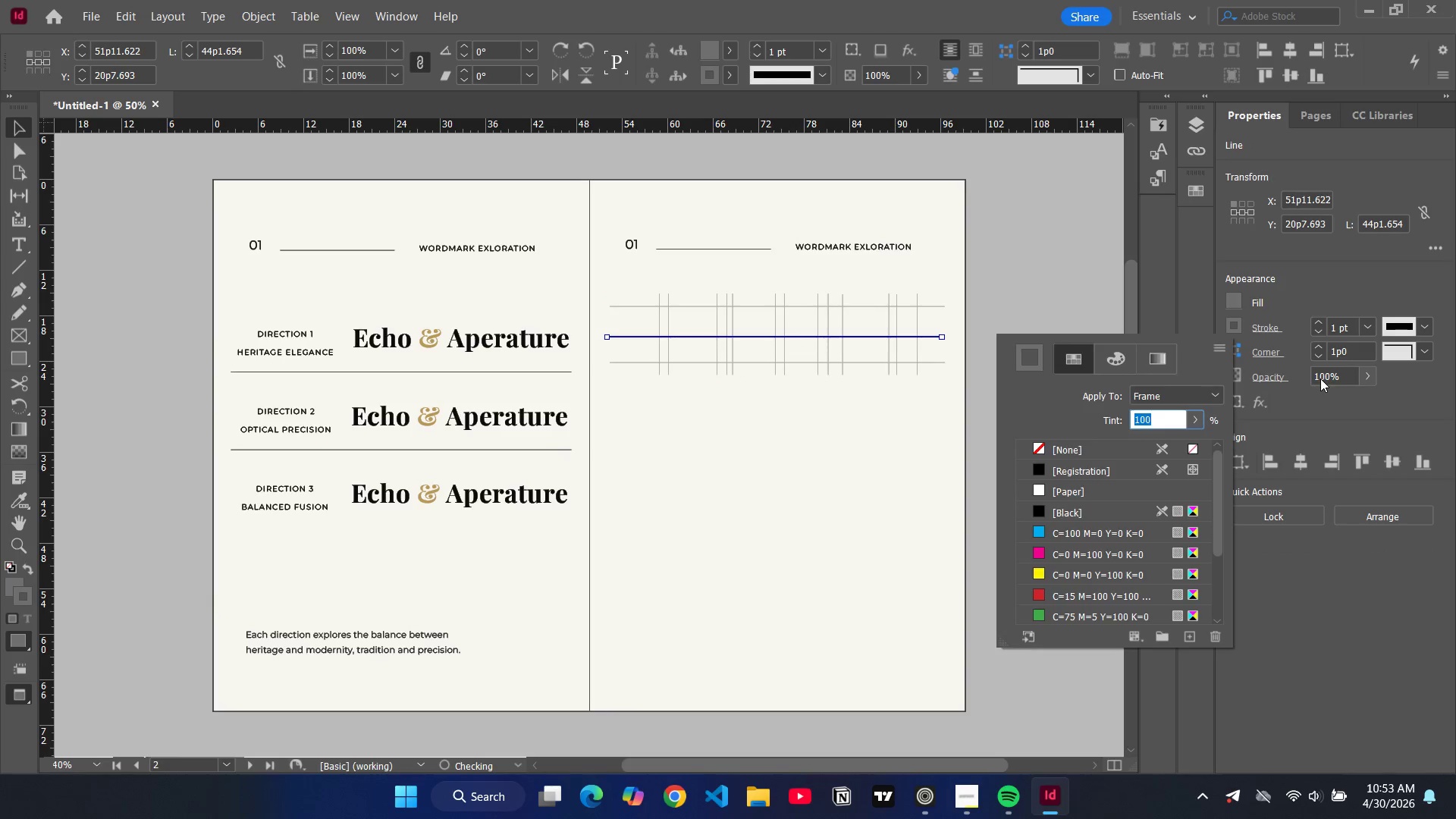 
double_click([1320, 378])
 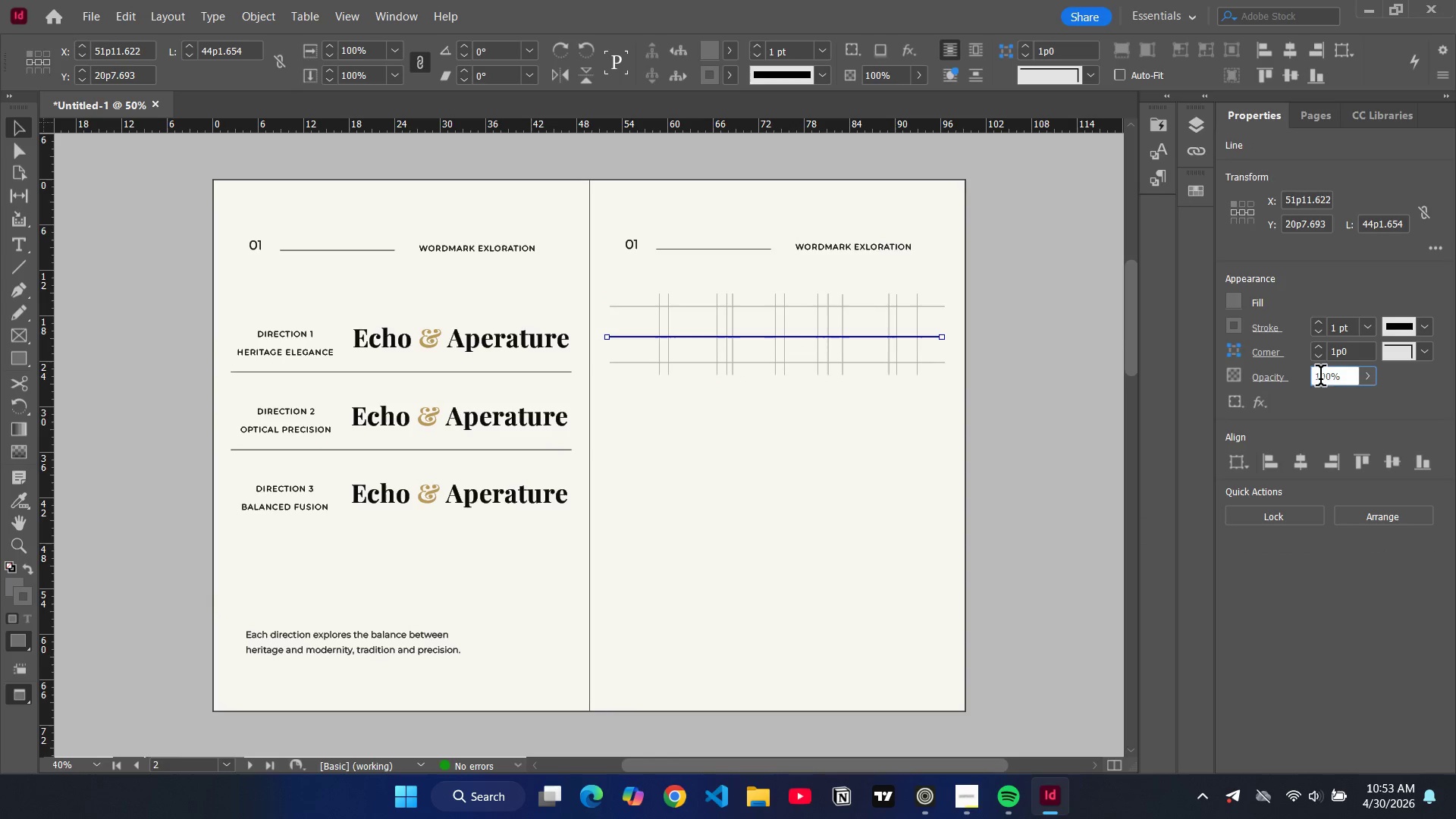 
left_click_drag(start_coordinate=[1320, 378], to_coordinate=[1325, 378])
 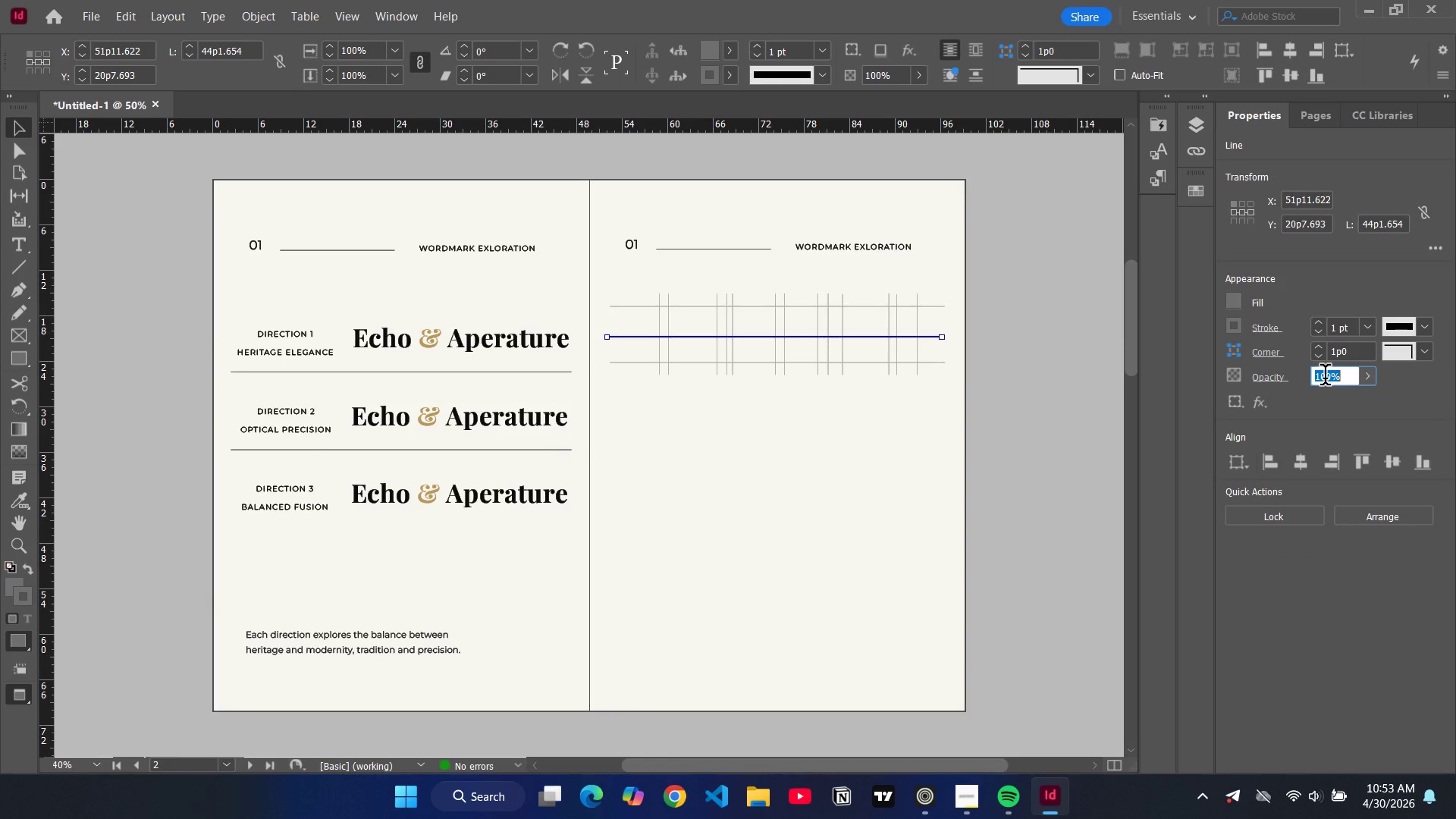 
double_click([1325, 378])
 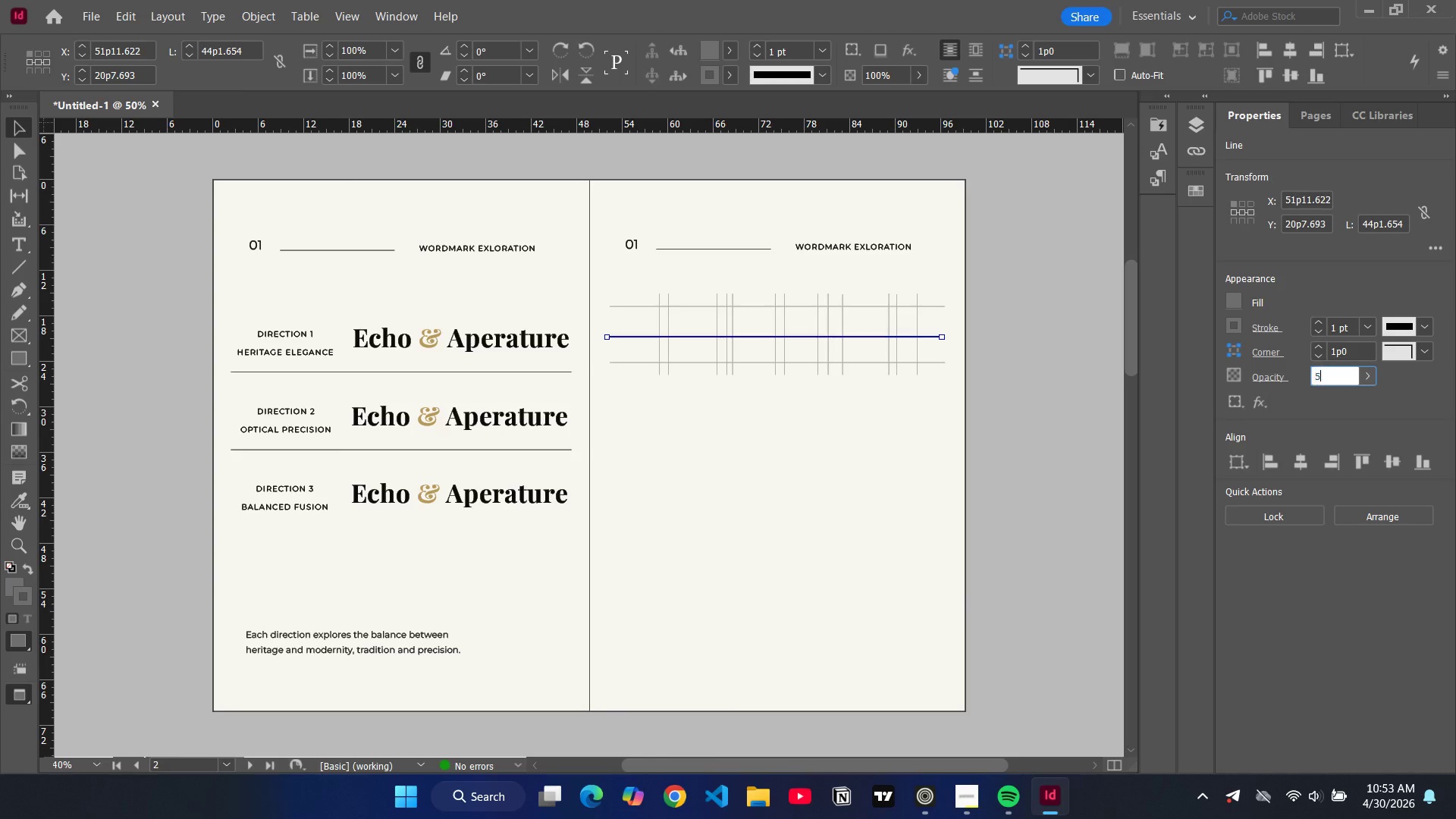 
type(50)
 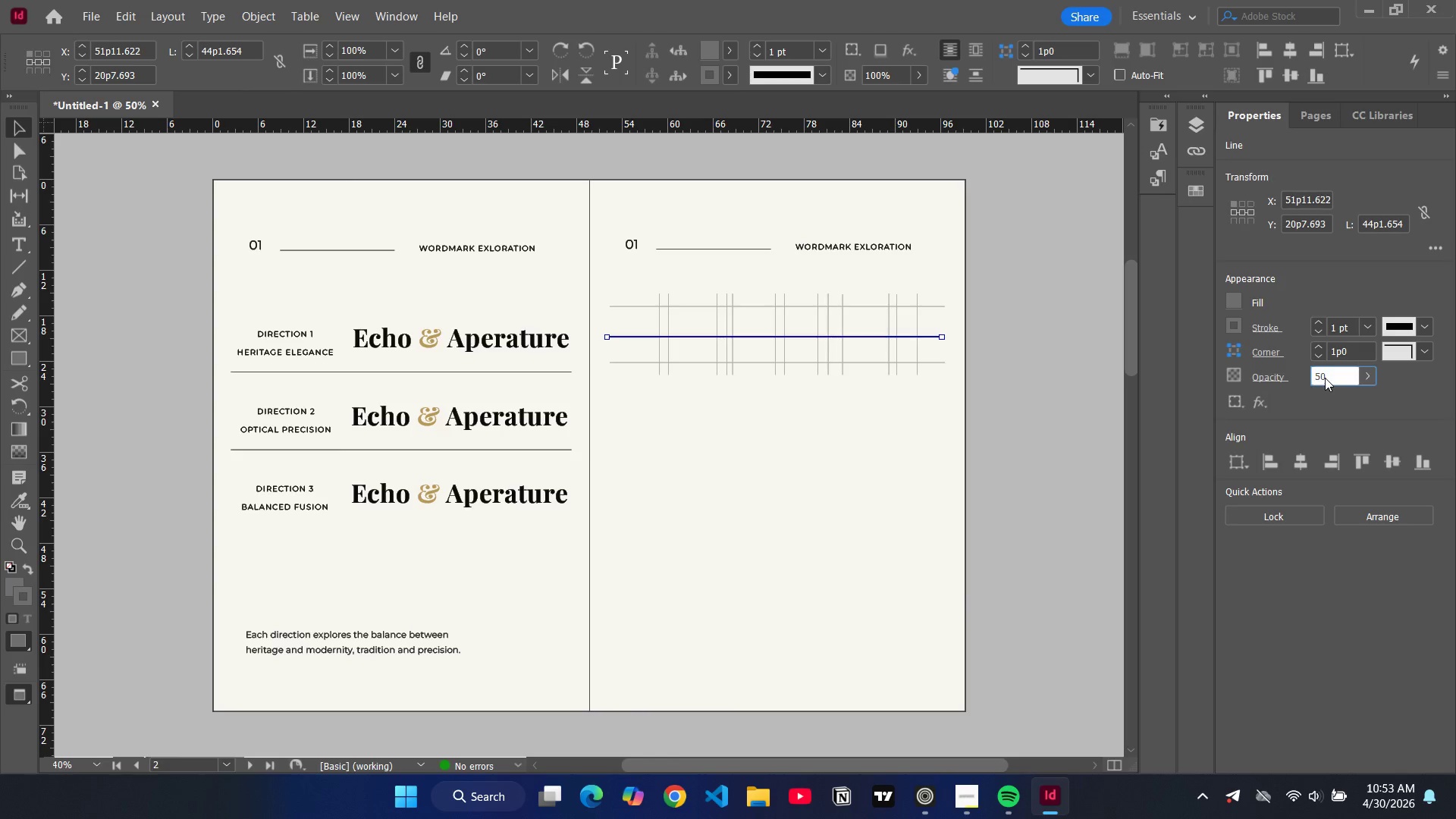 
key(Enter)
 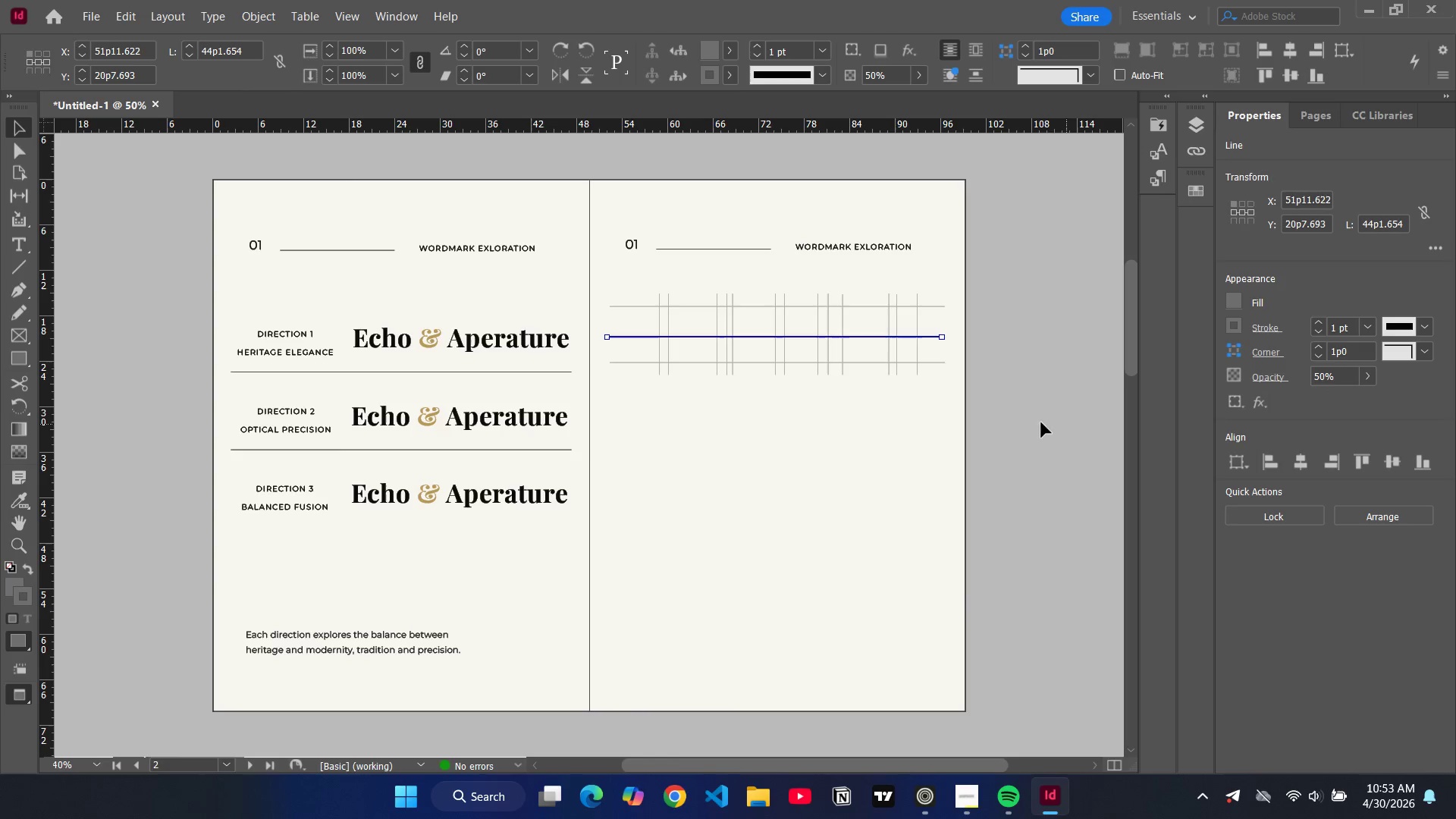 
left_click([1041, 449])
 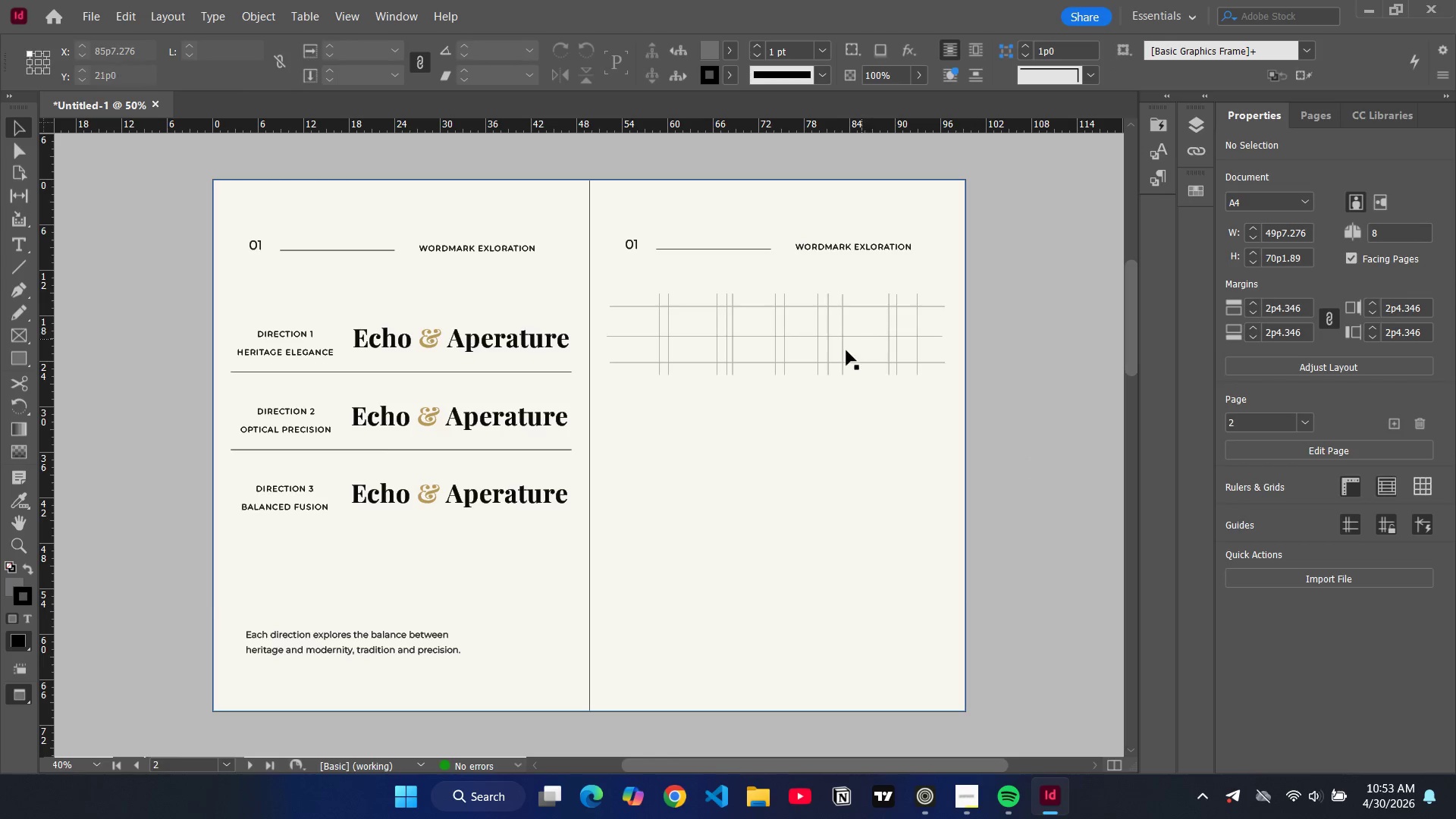 
left_click([845, 355])
 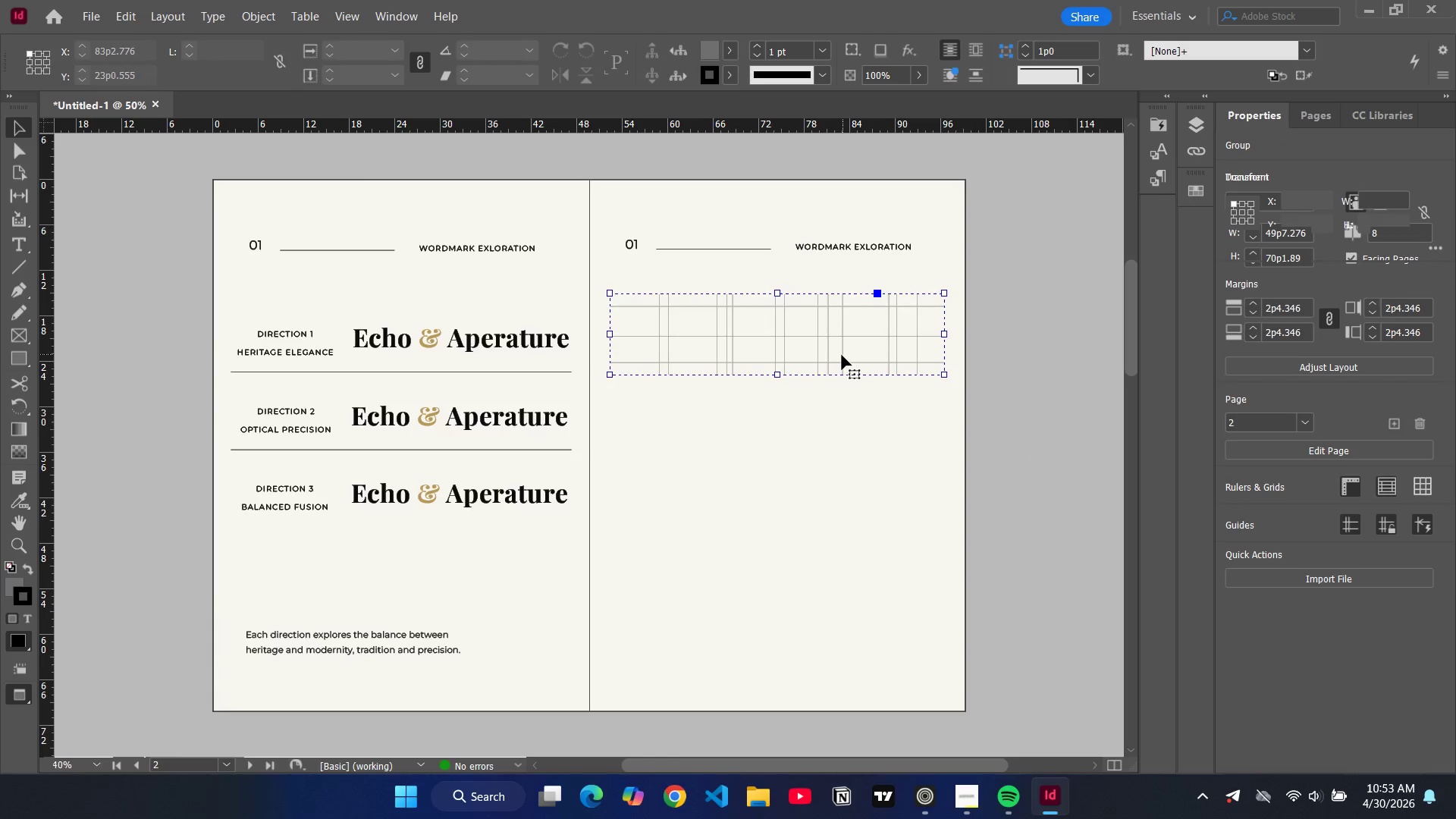 
double_click([842, 355])
 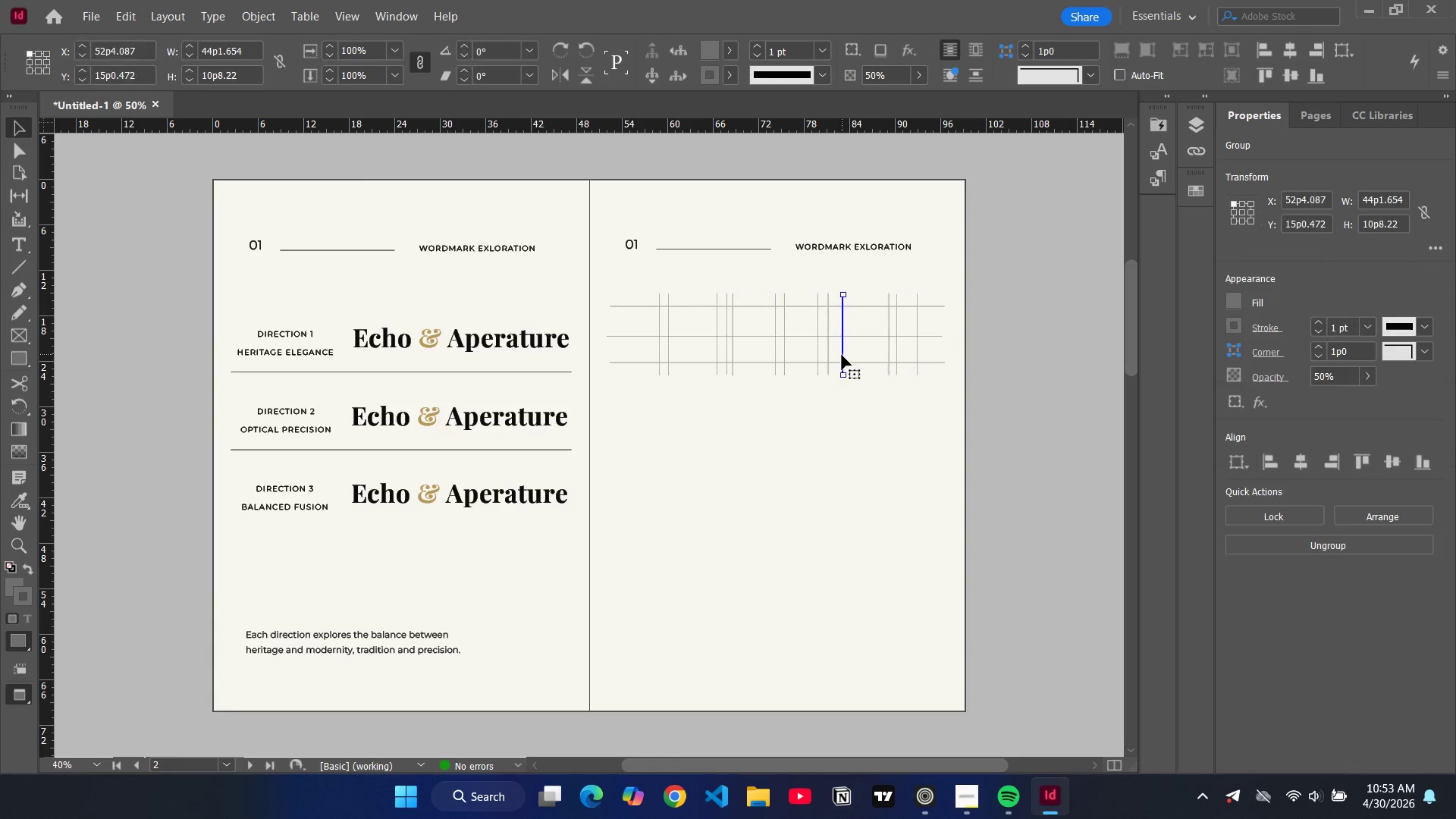 
triple_click([842, 355])
 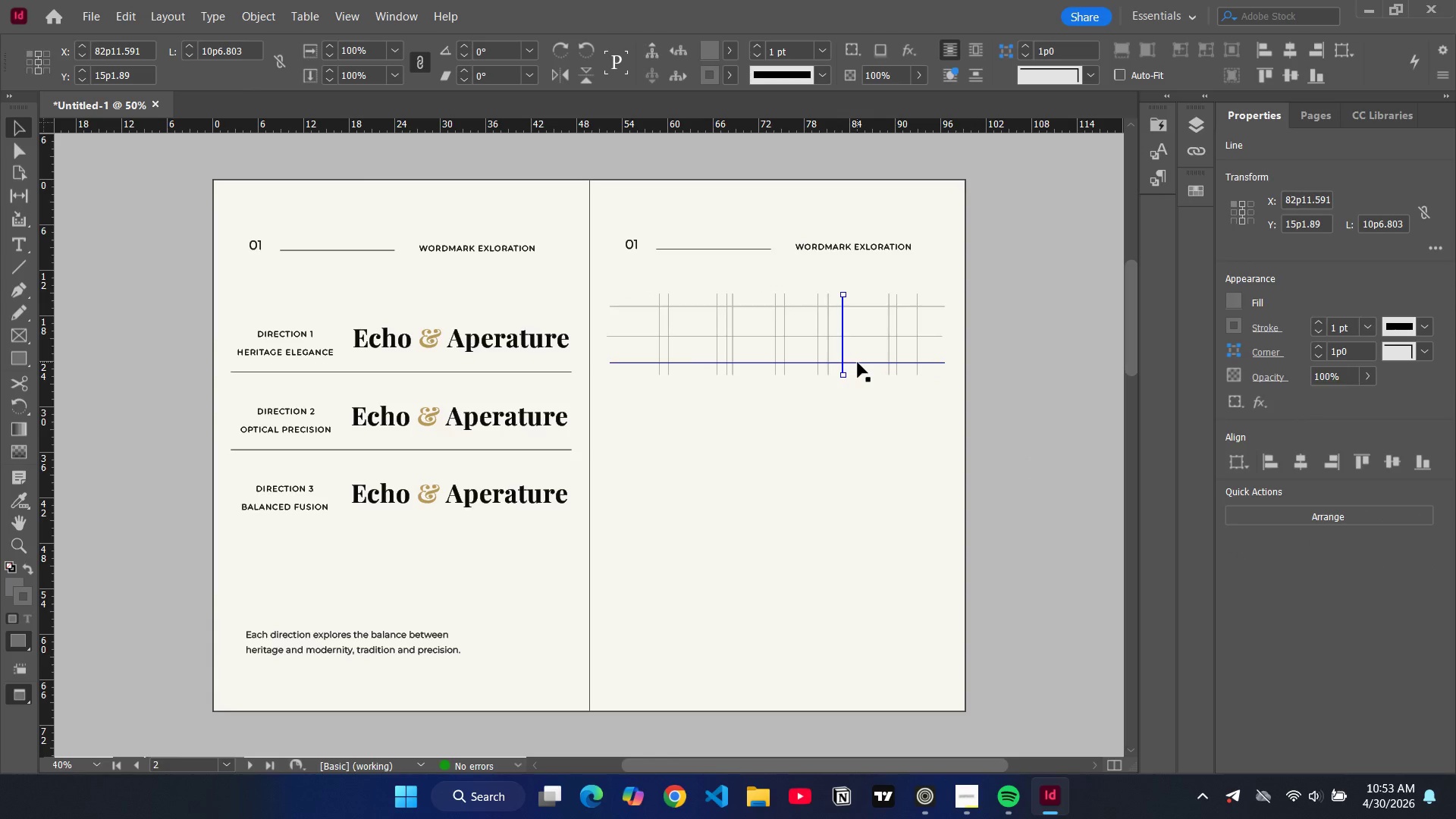 
double_click([1326, 374])
 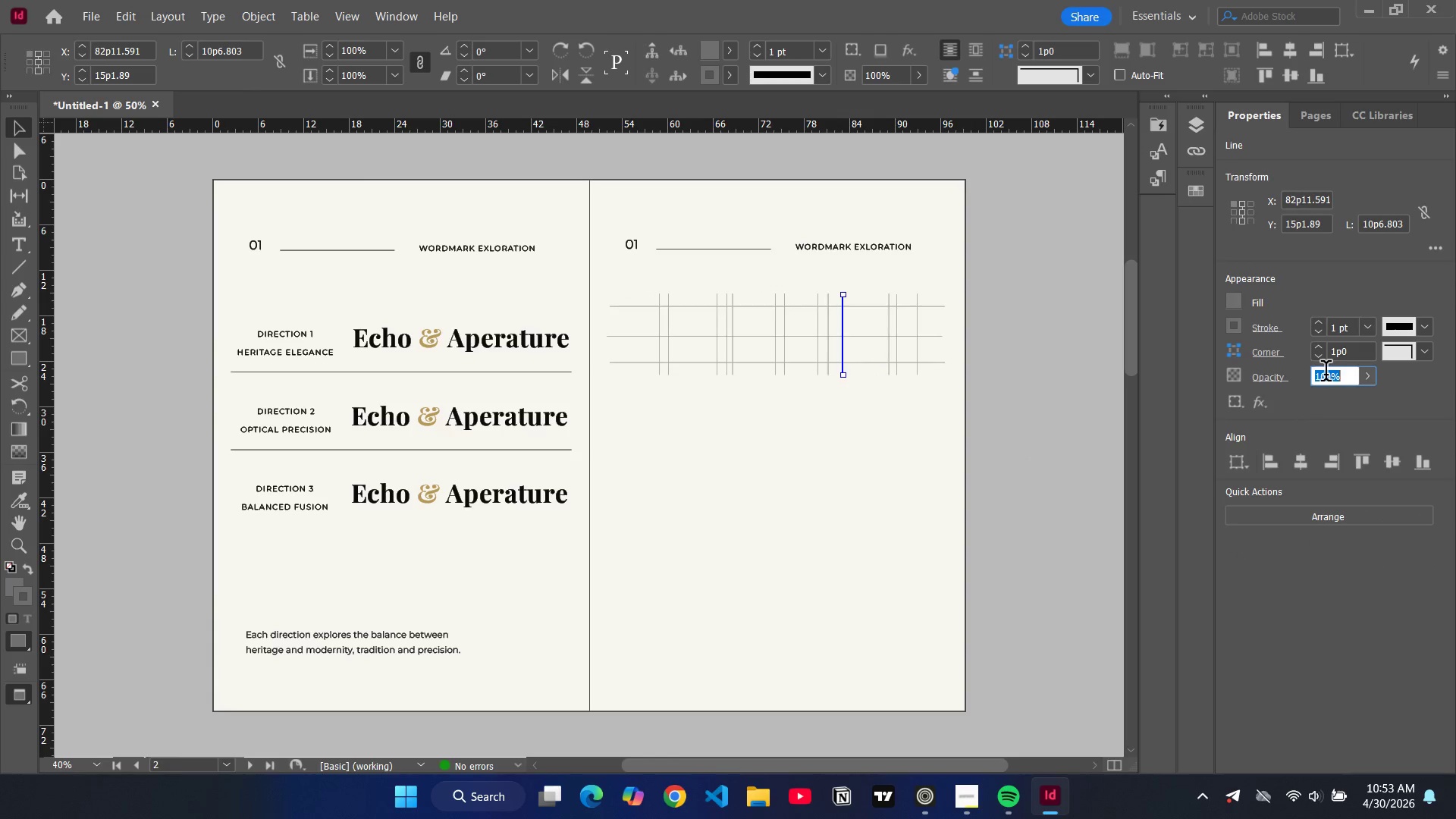 
triple_click([1326, 374])
 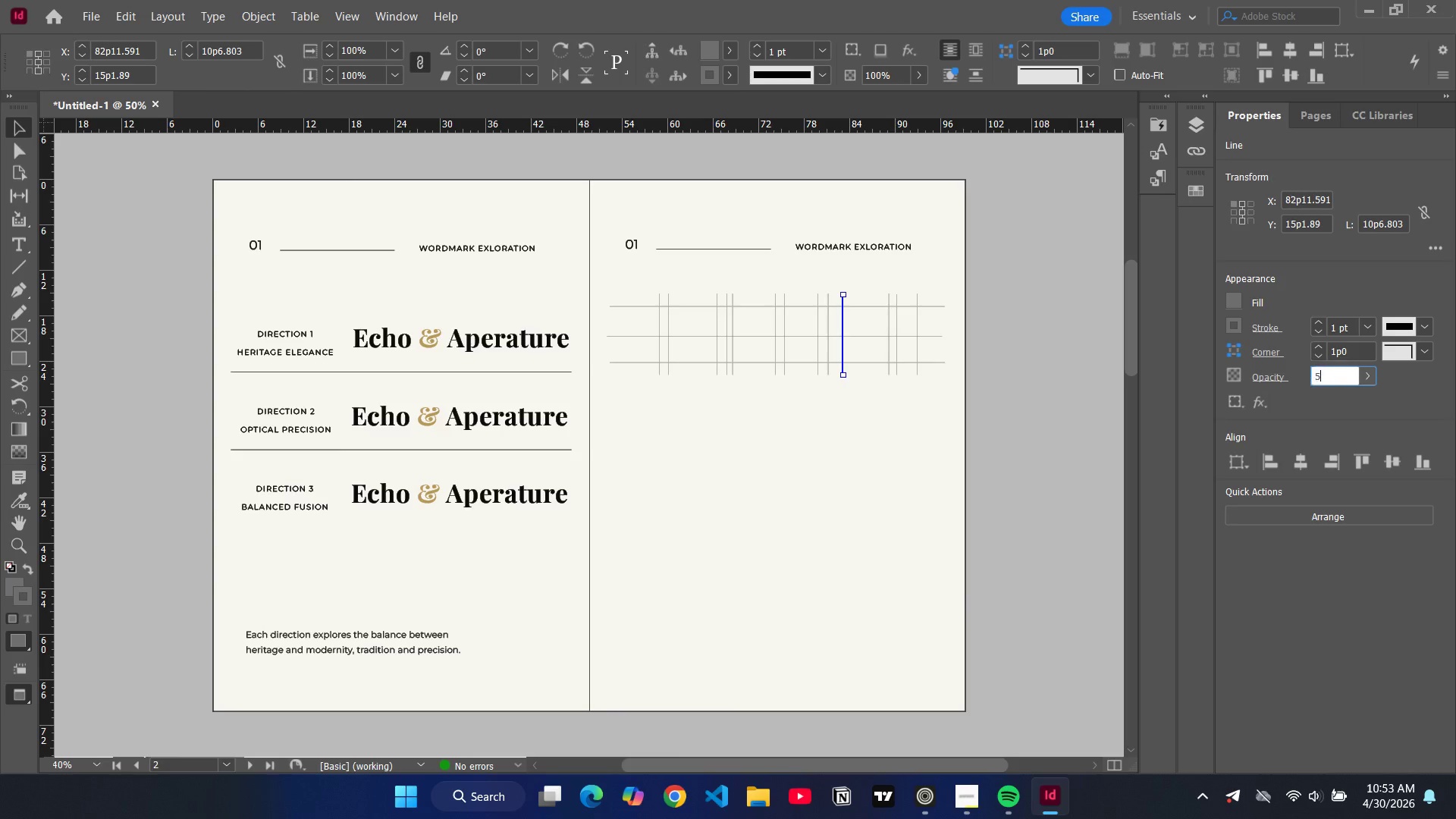 
type(50)
 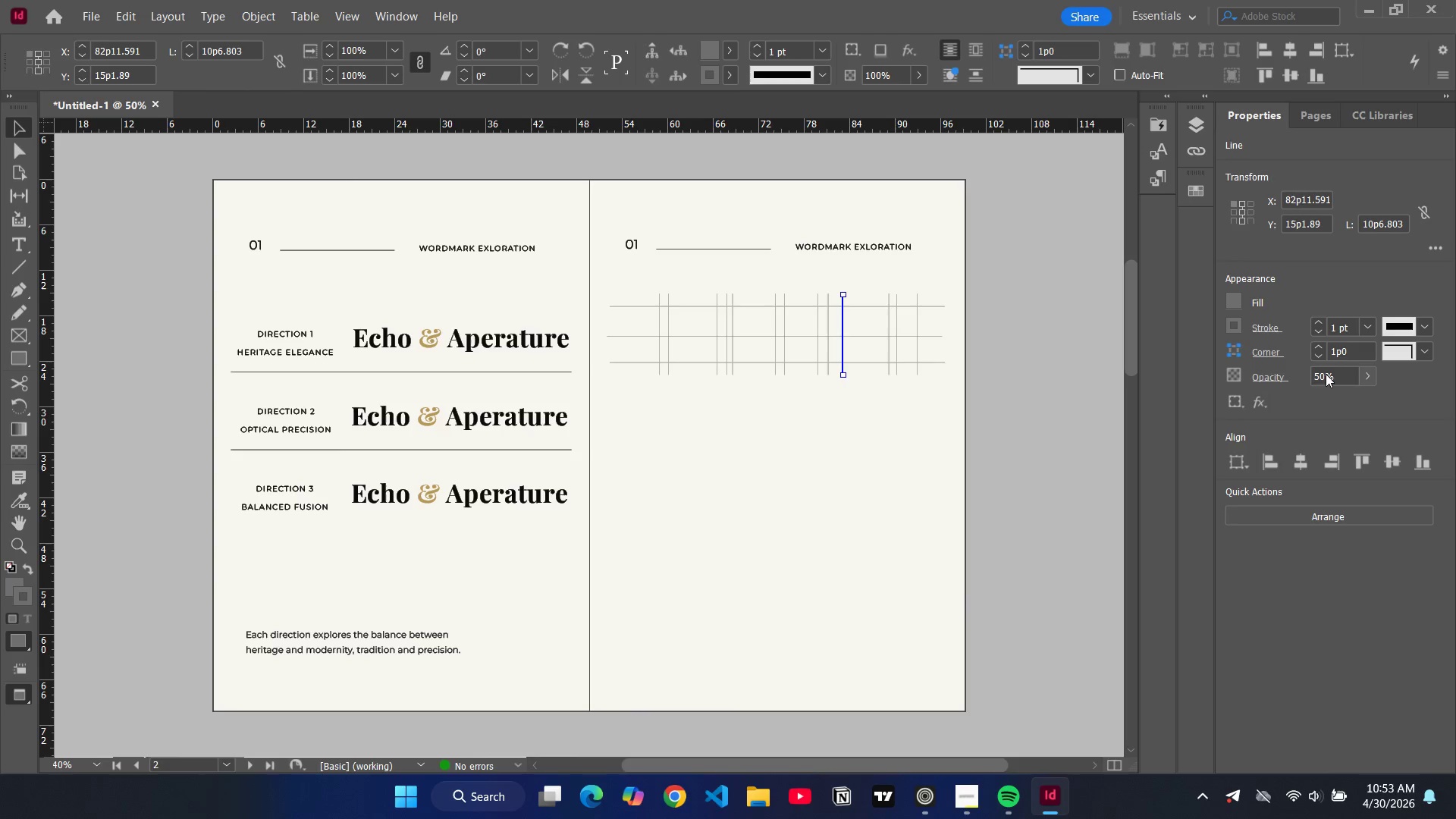 
key(Enter)
 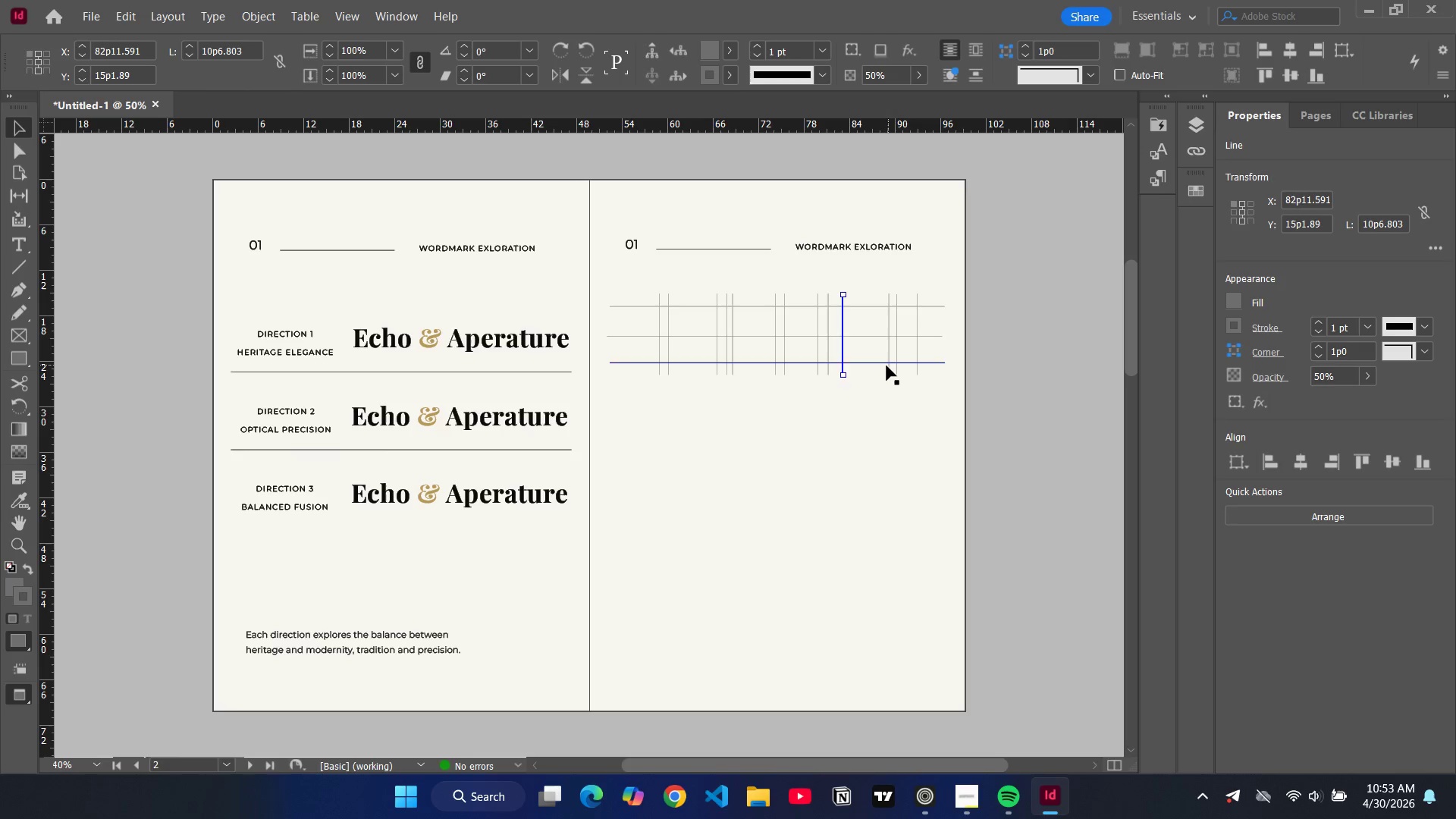 
left_click([880, 365])
 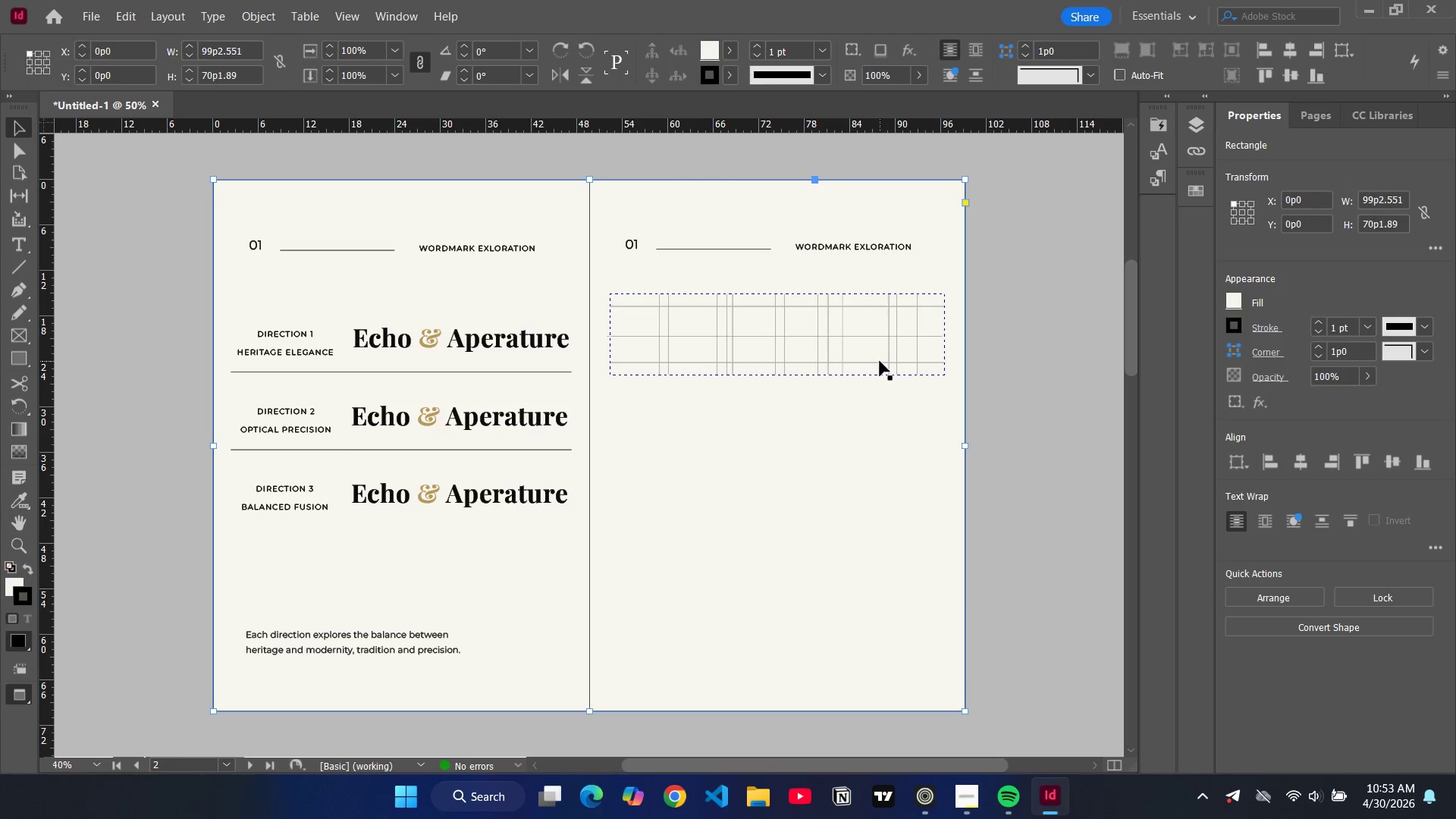 
double_click([880, 361])
 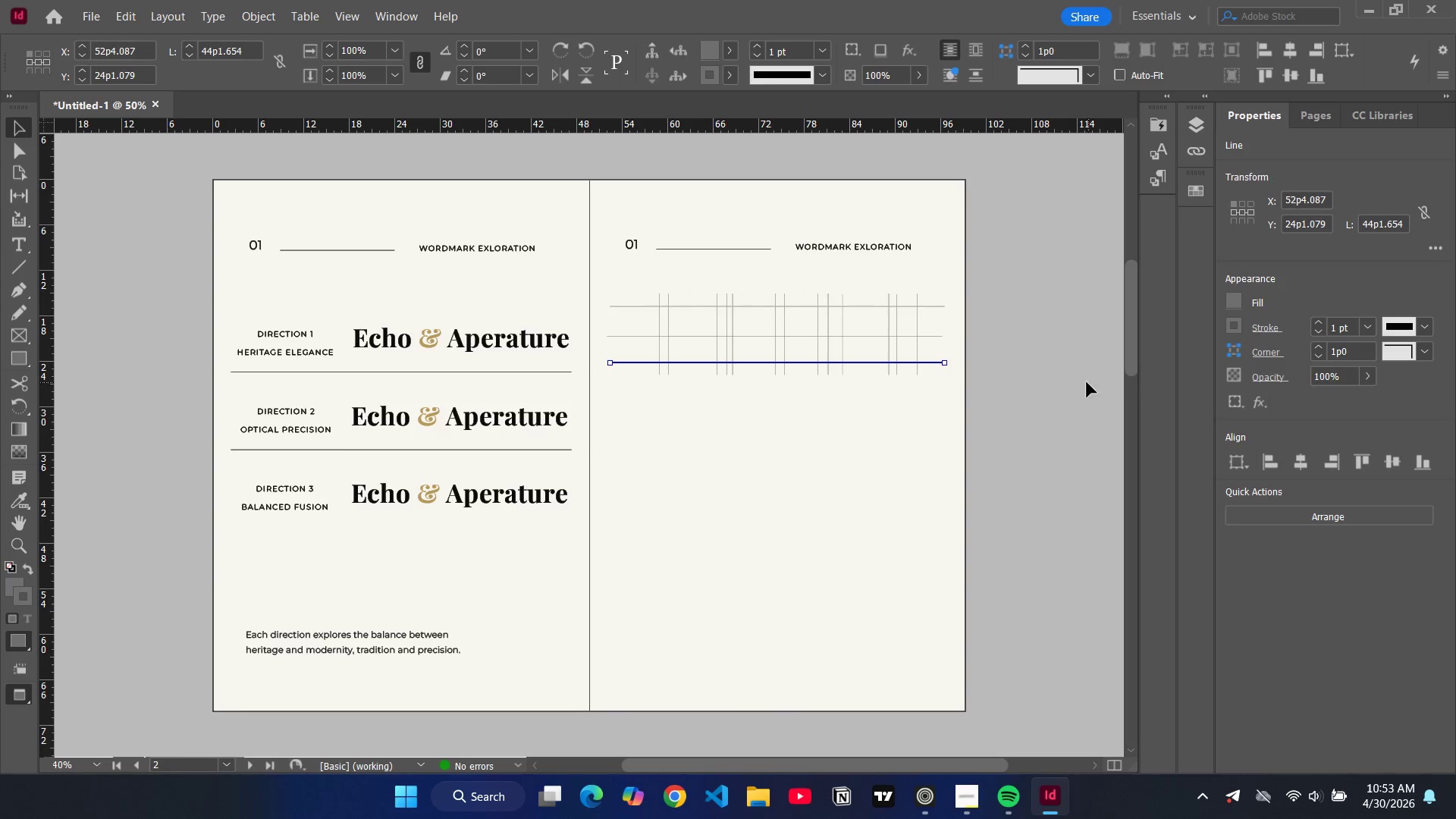 
left_click([1075, 403])
 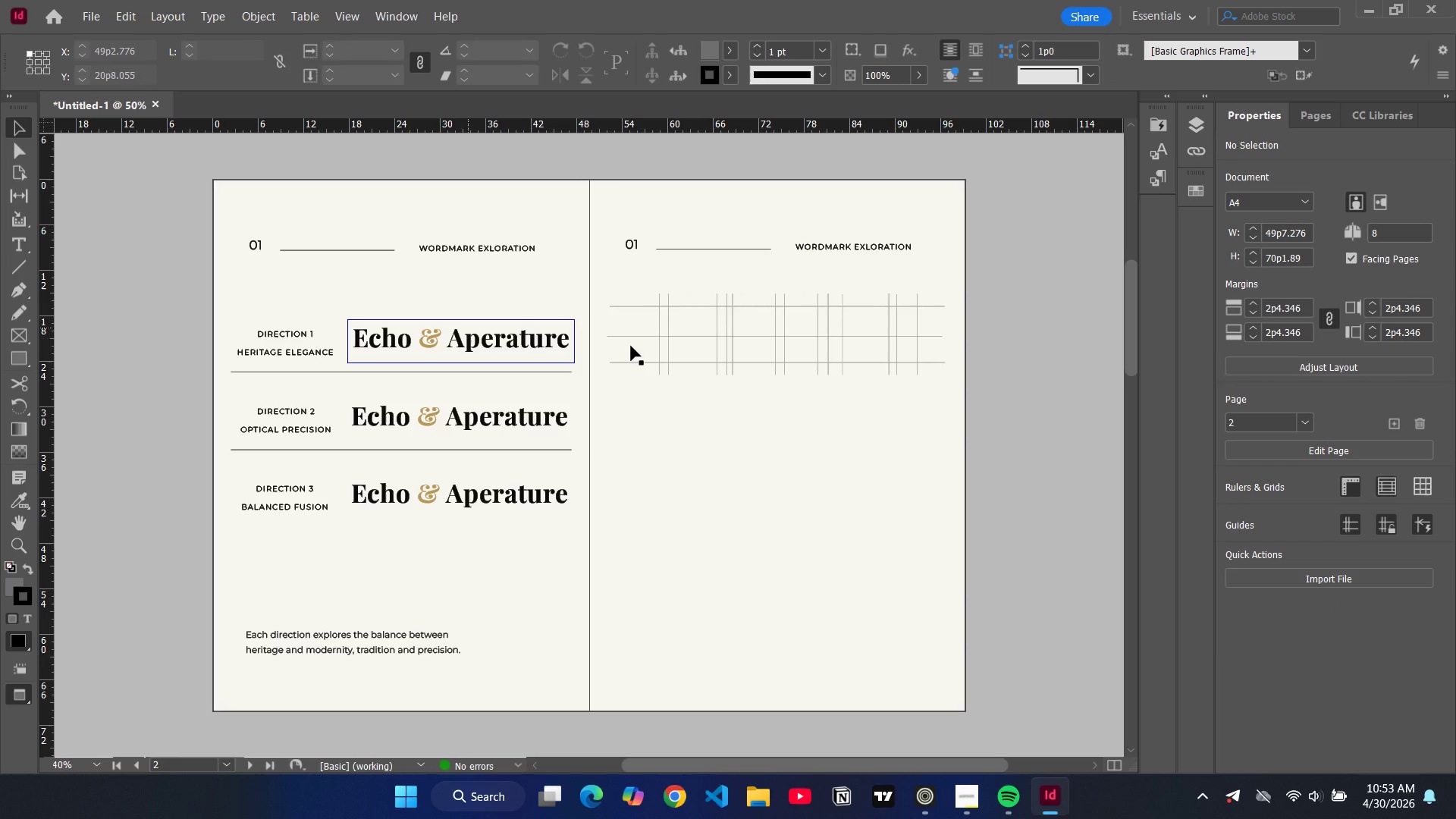 
left_click([689, 355])
 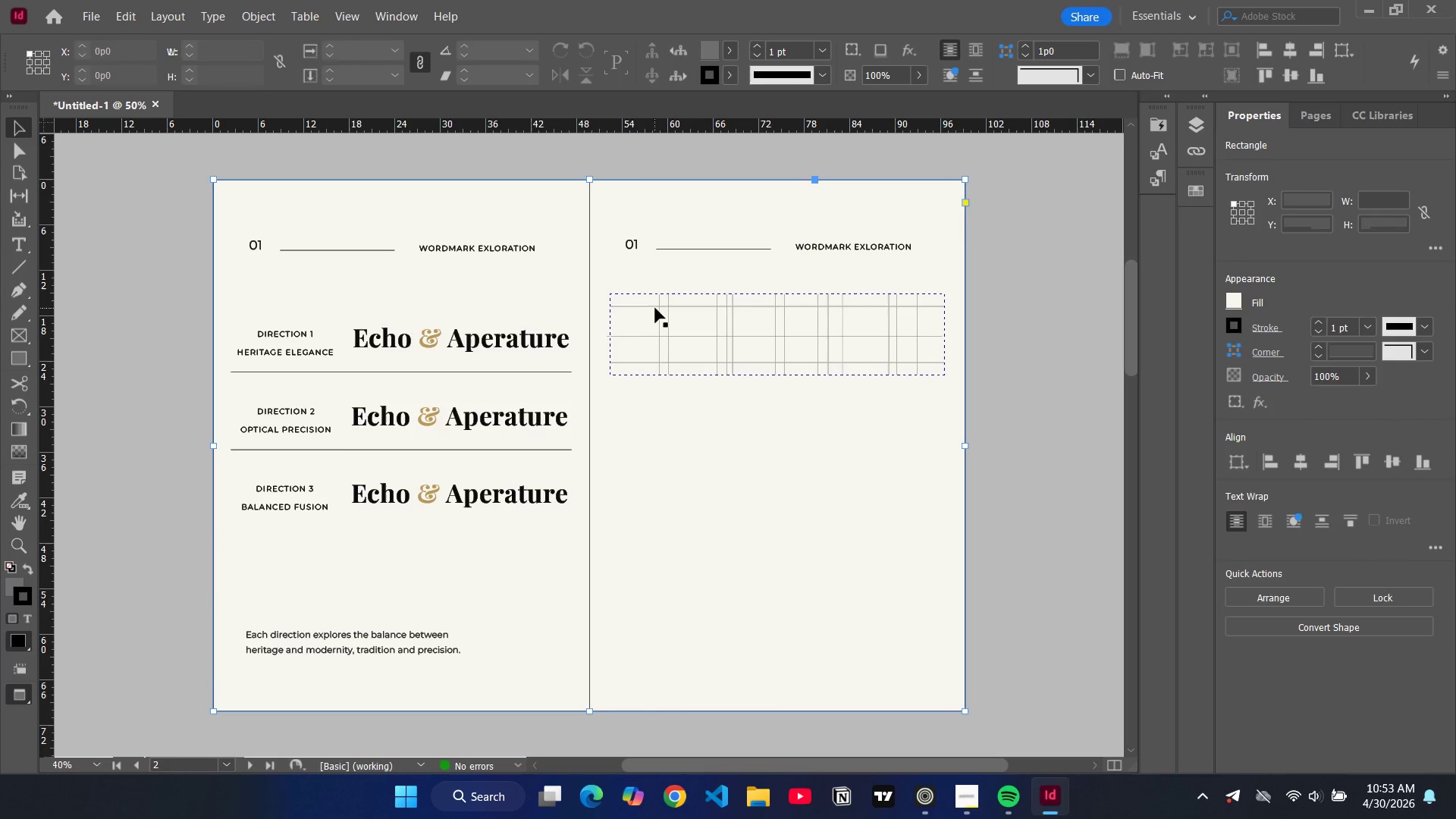 
double_click([655, 308])
 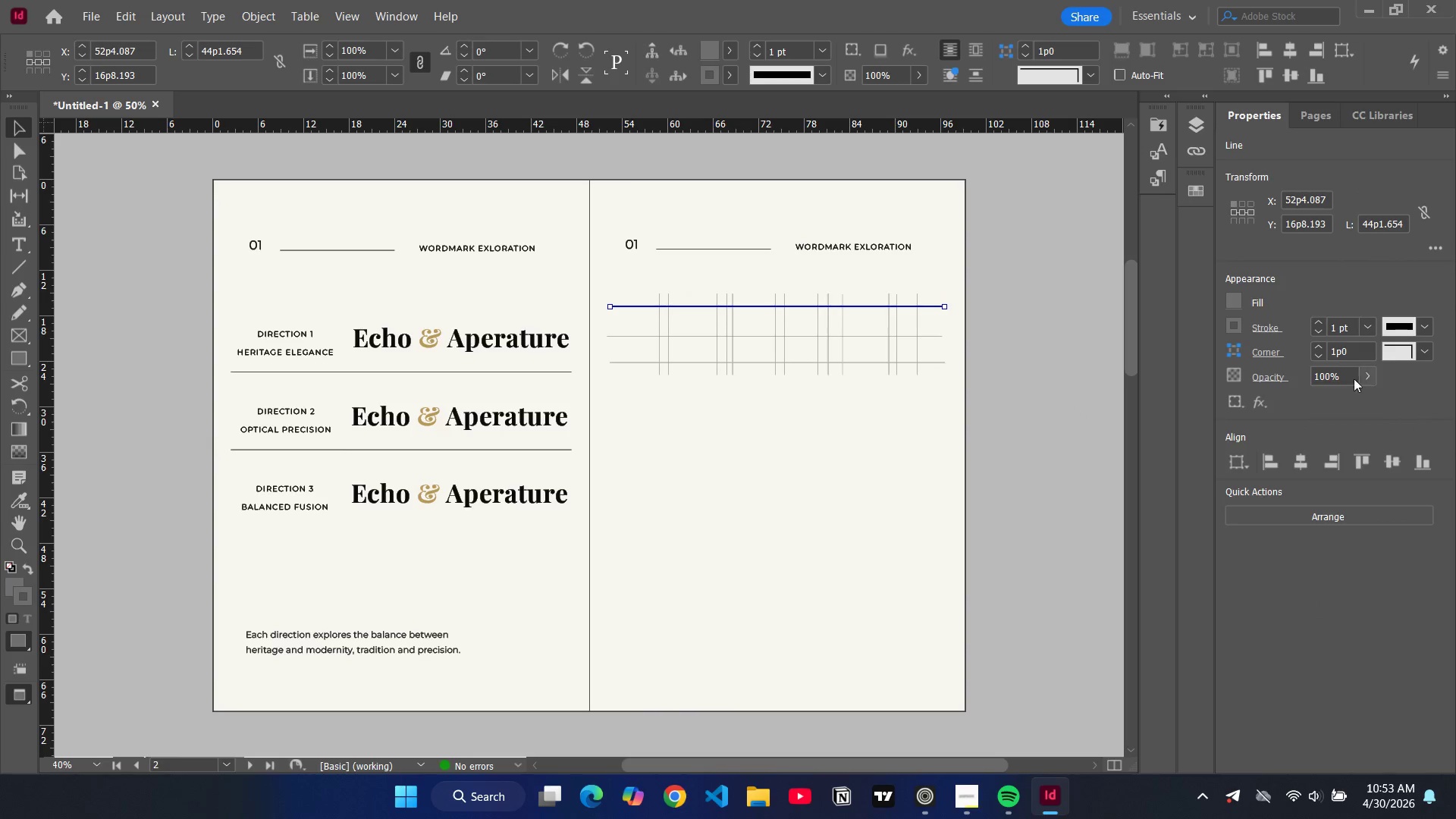 
double_click([1322, 379])
 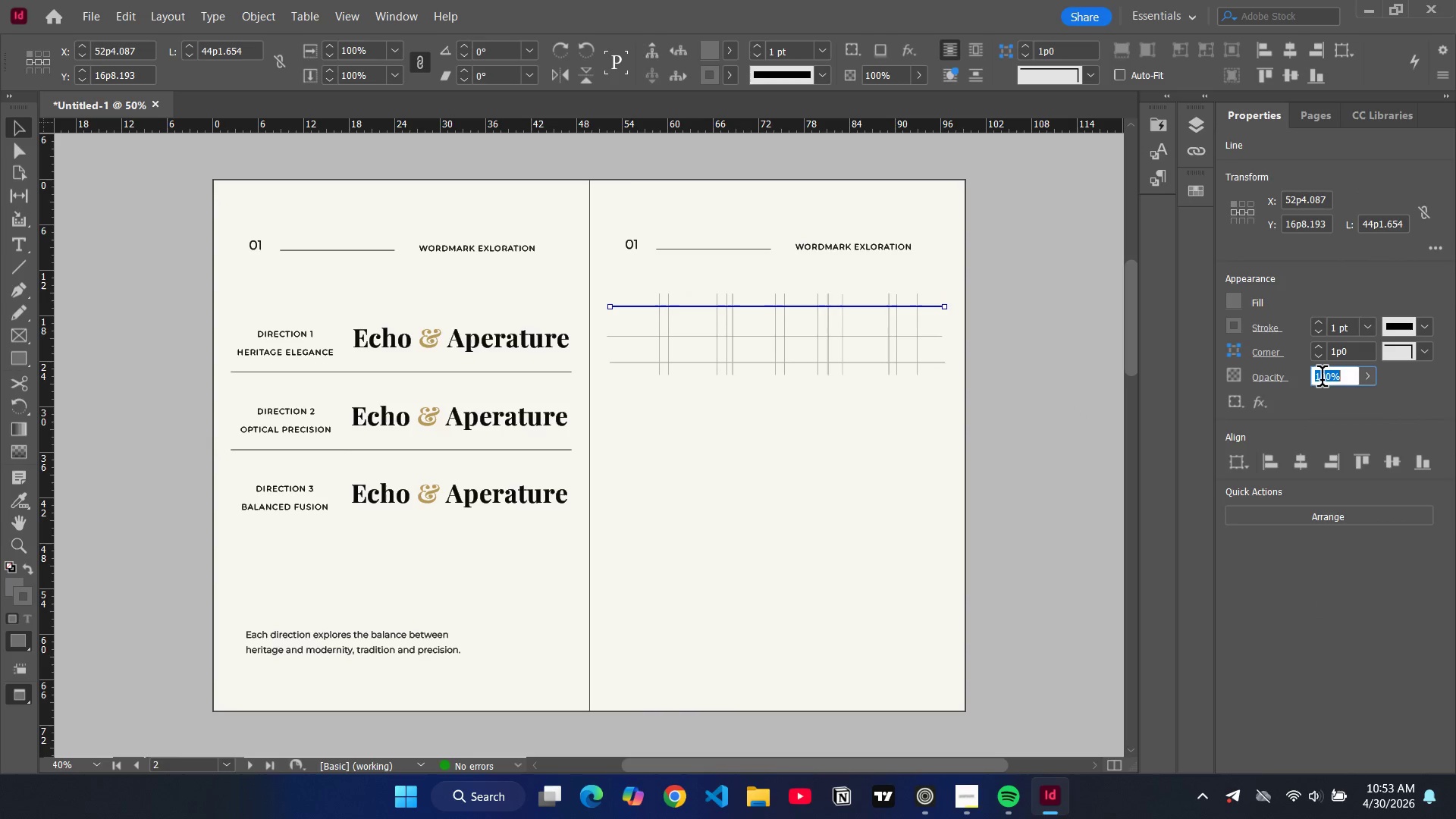 
triple_click([1322, 379])
 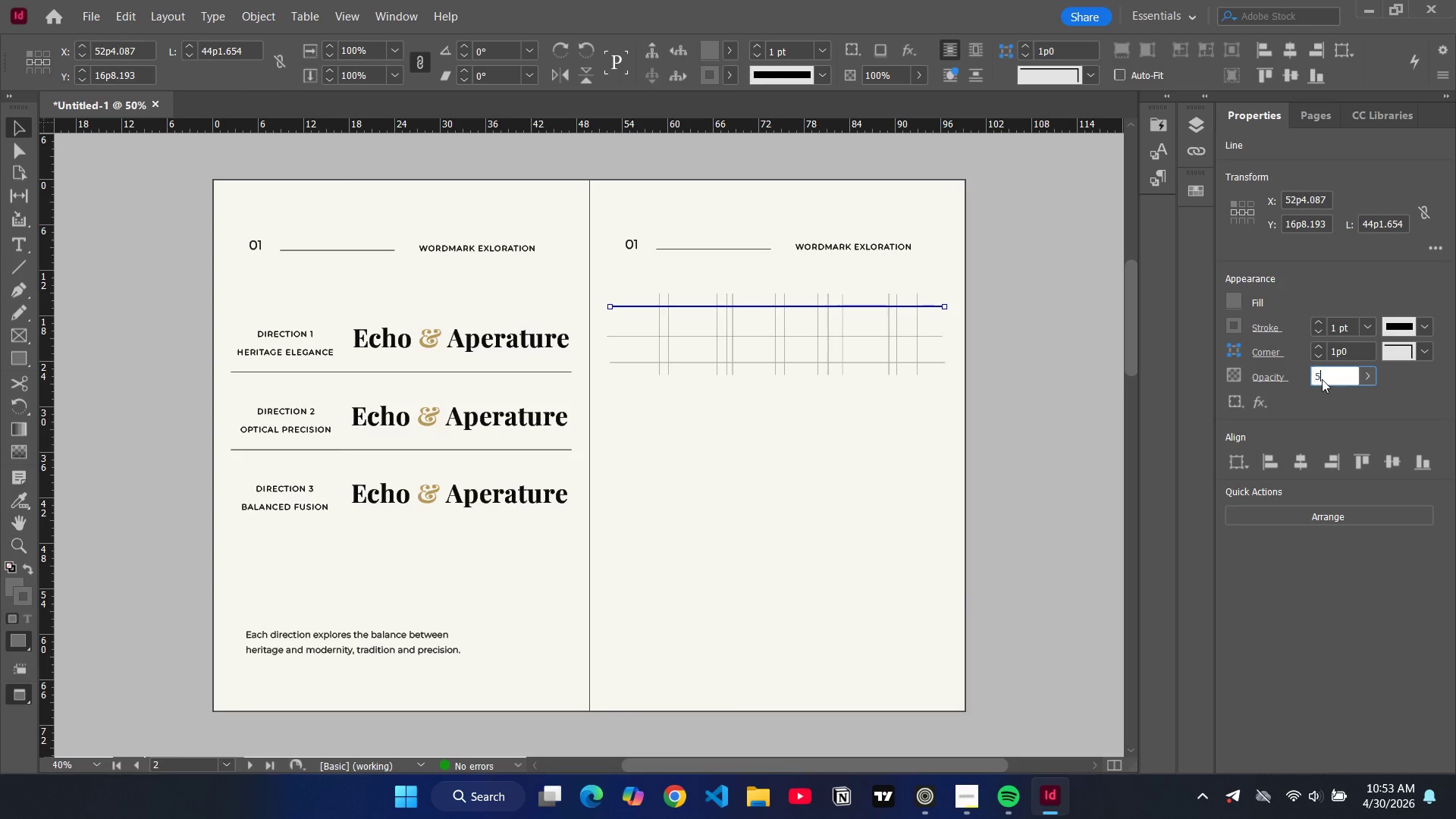 
type(50)
 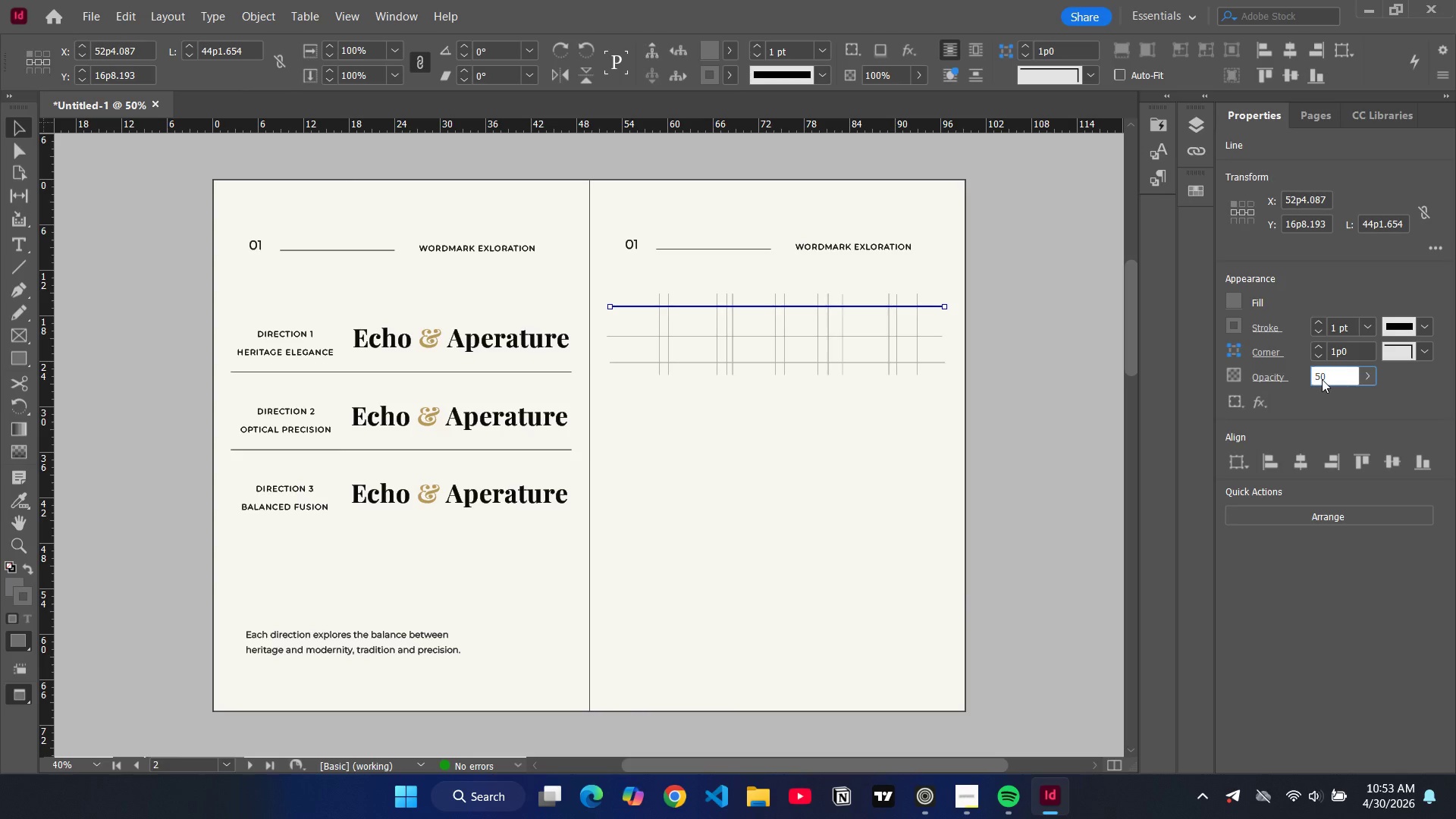 
key(Enter)
 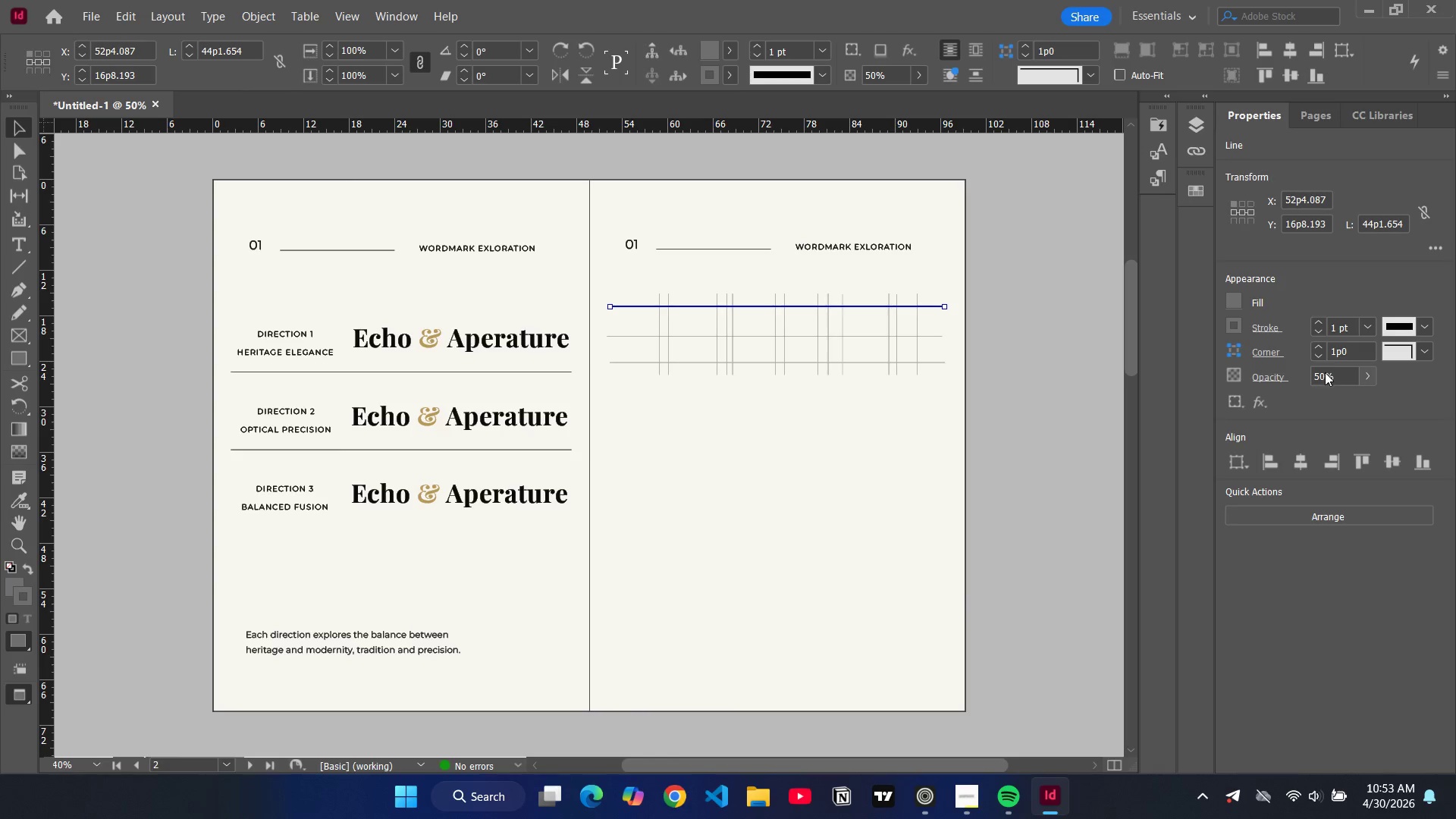 
double_click([1318, 378])
 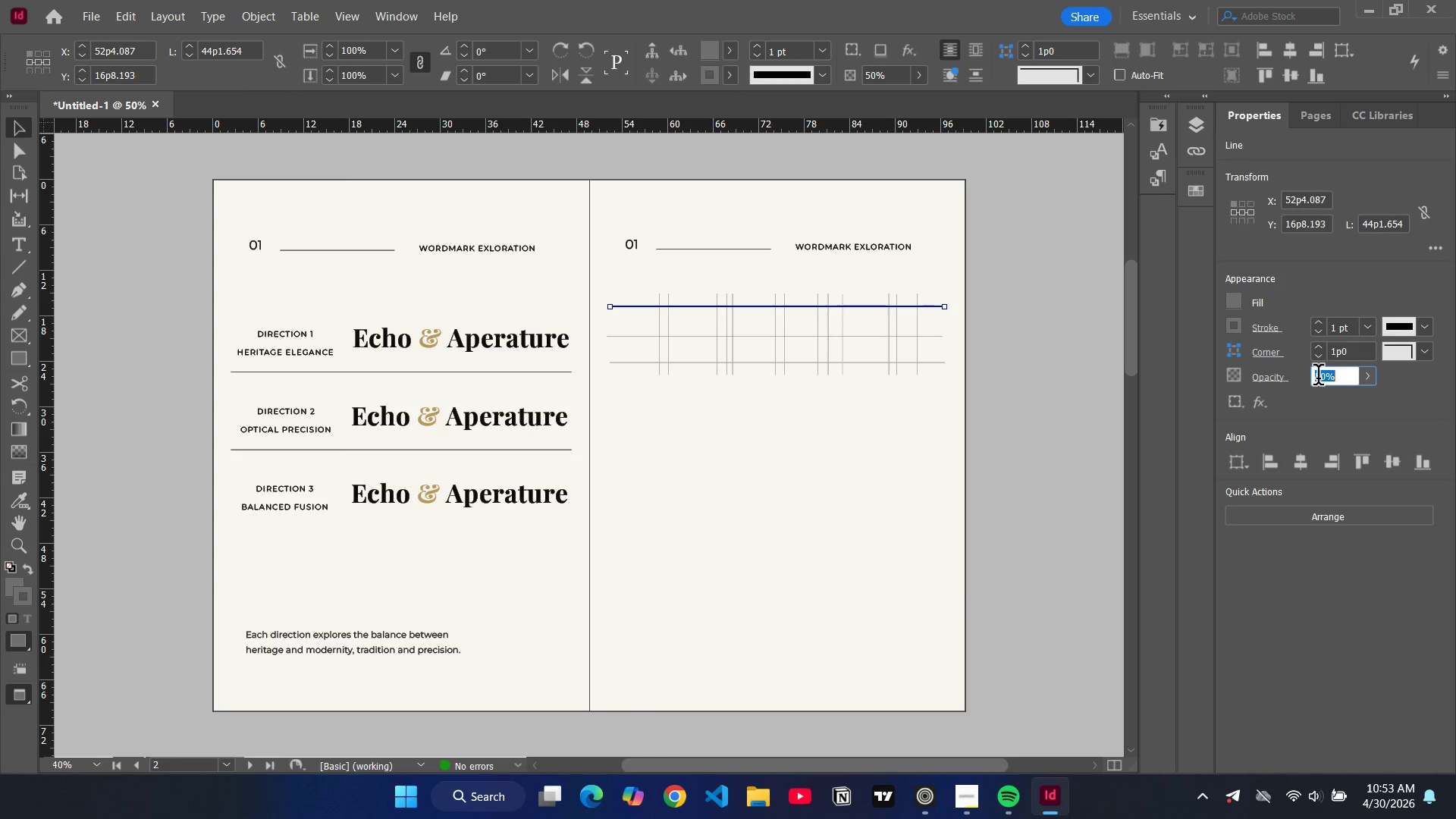 
triple_click([1318, 378])
 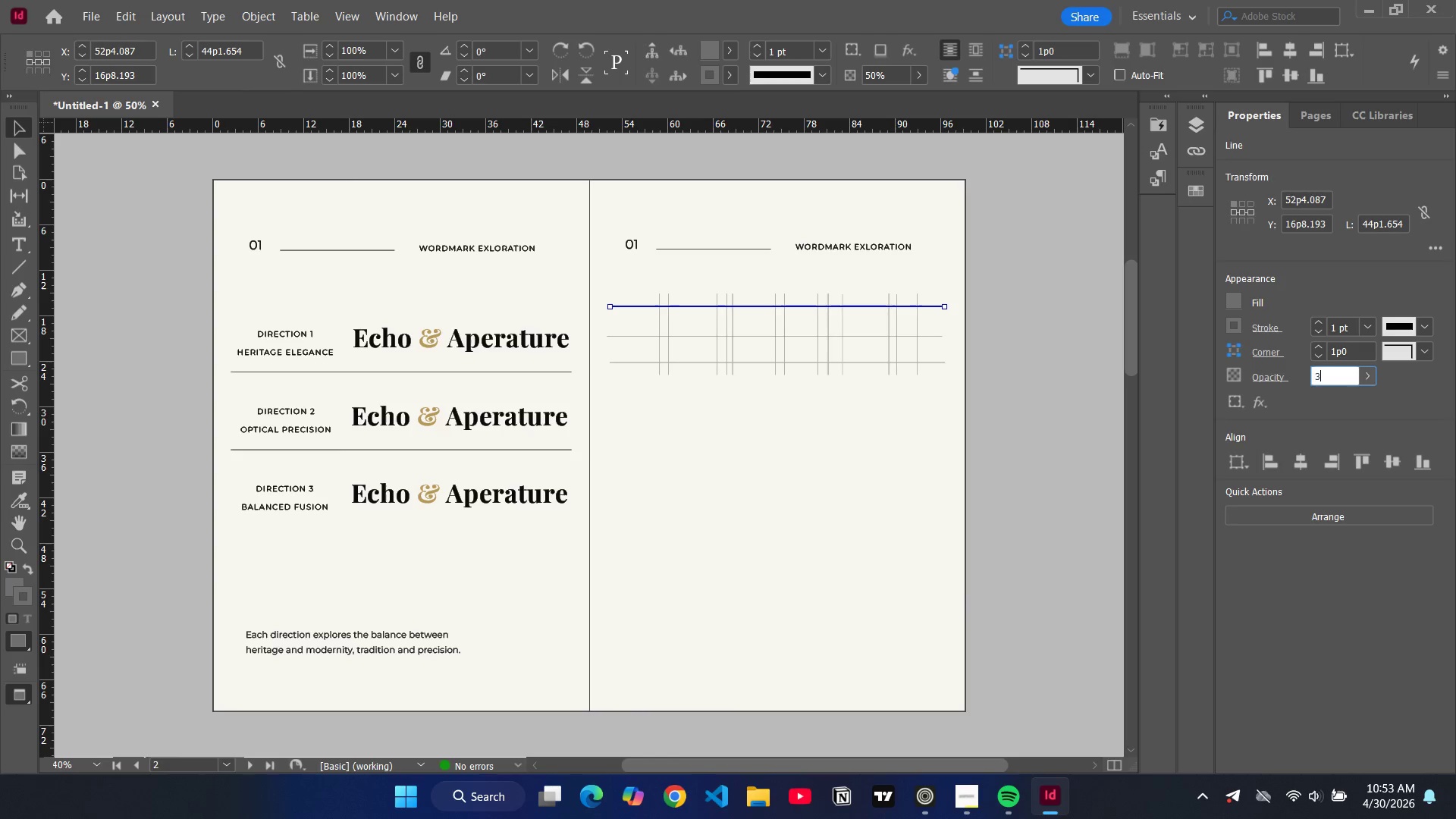 
type(30)
 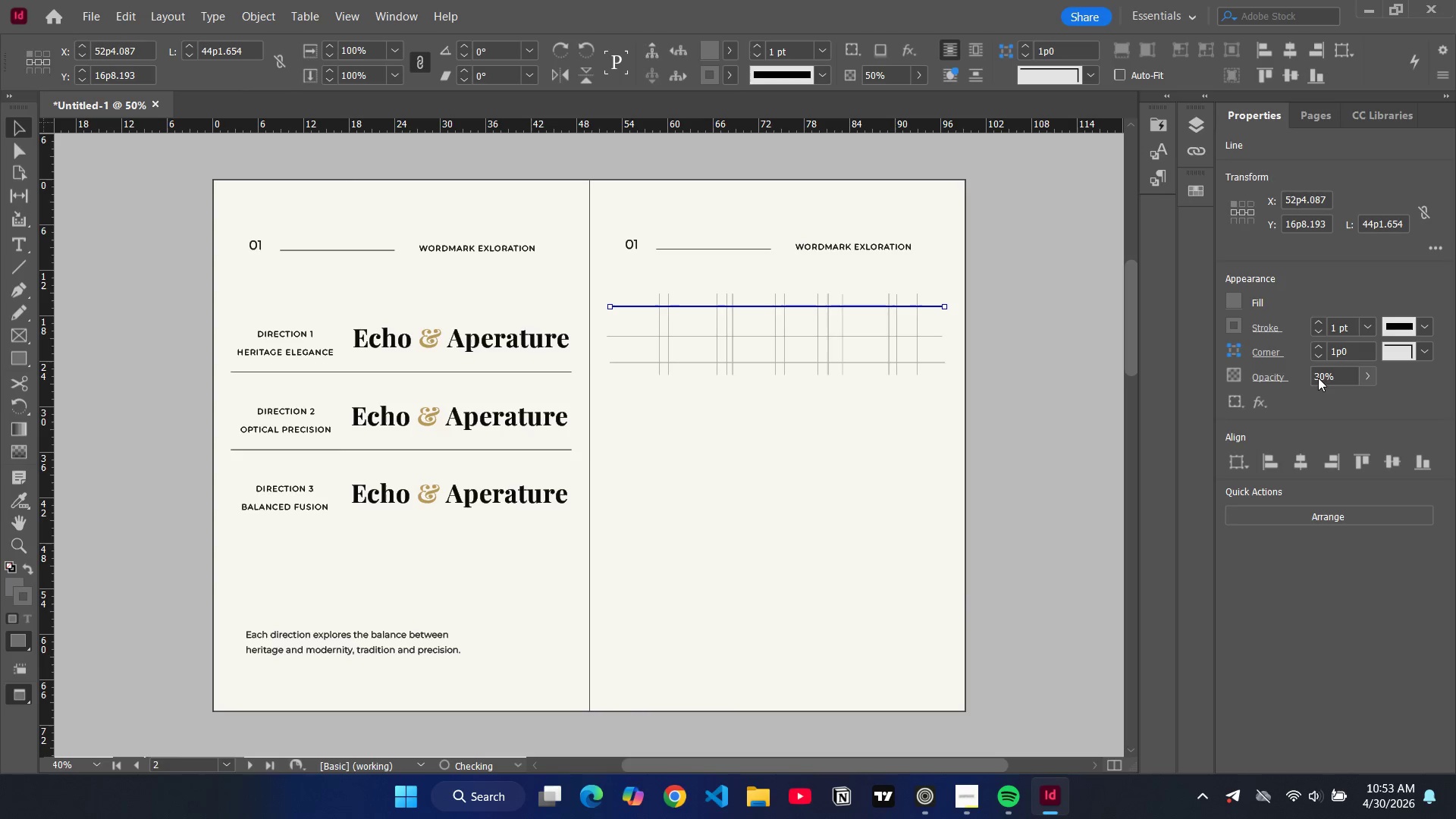 
key(Enter)
 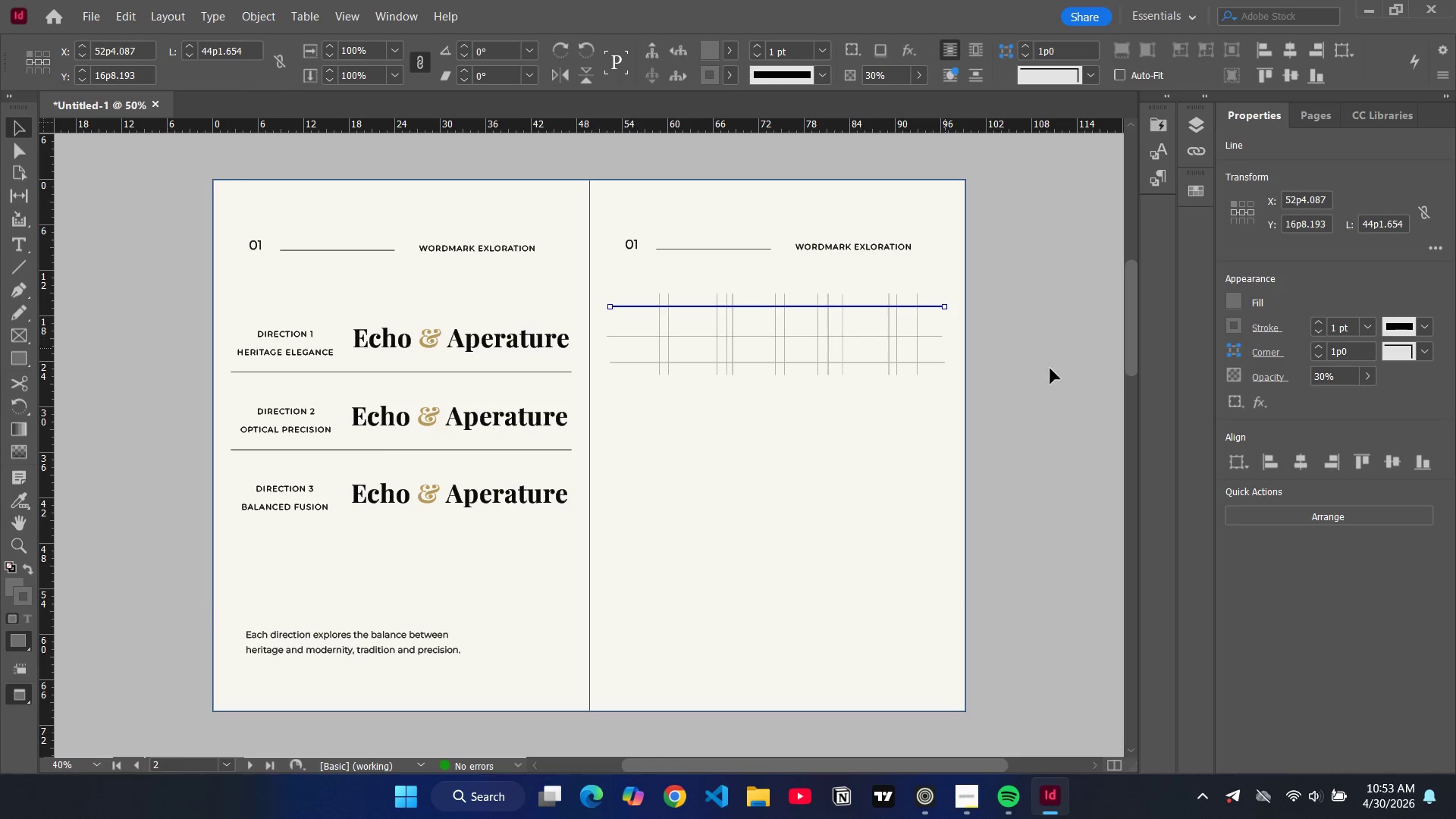 
left_click([1043, 363])
 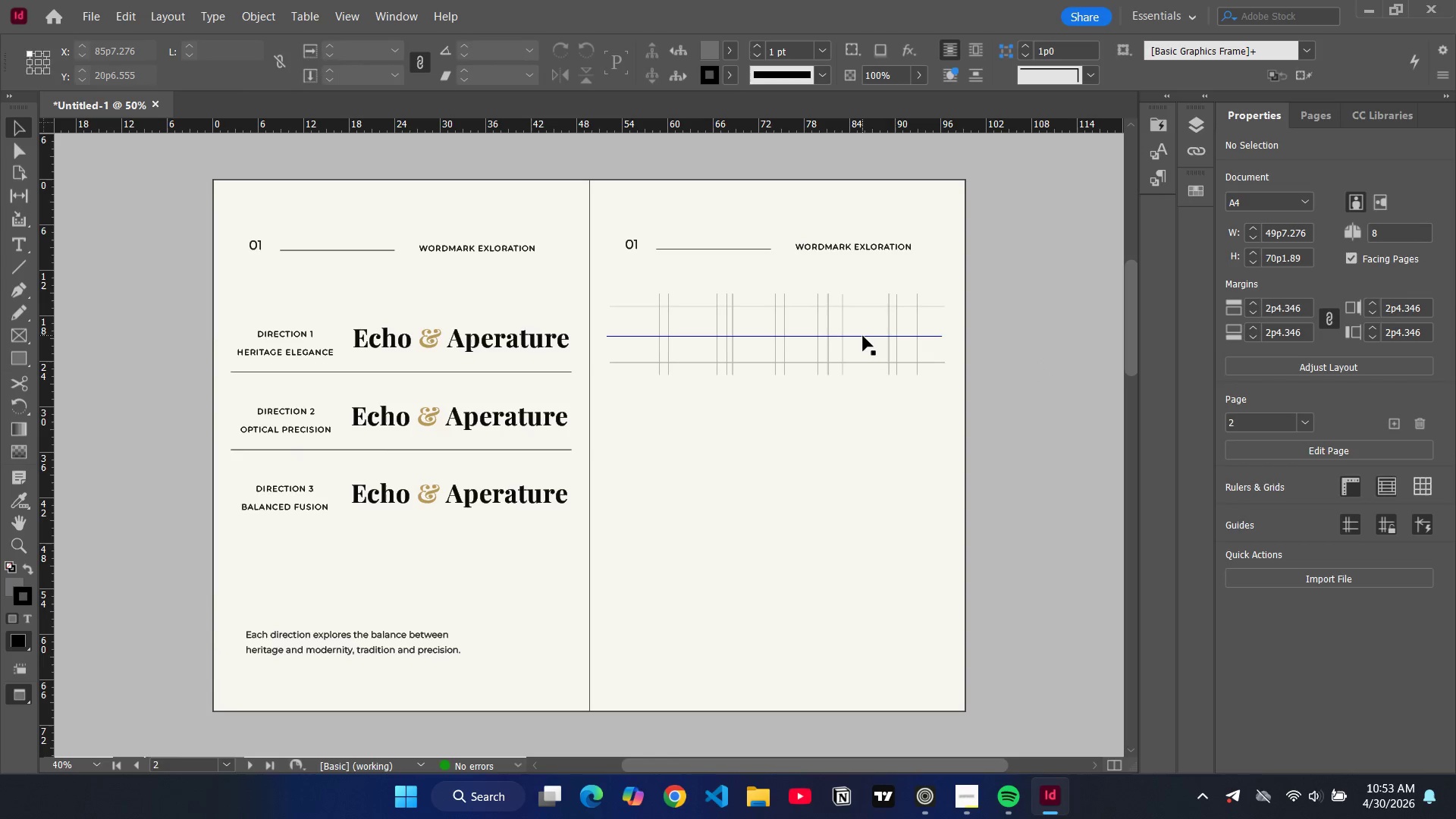 
left_click([862, 337])
 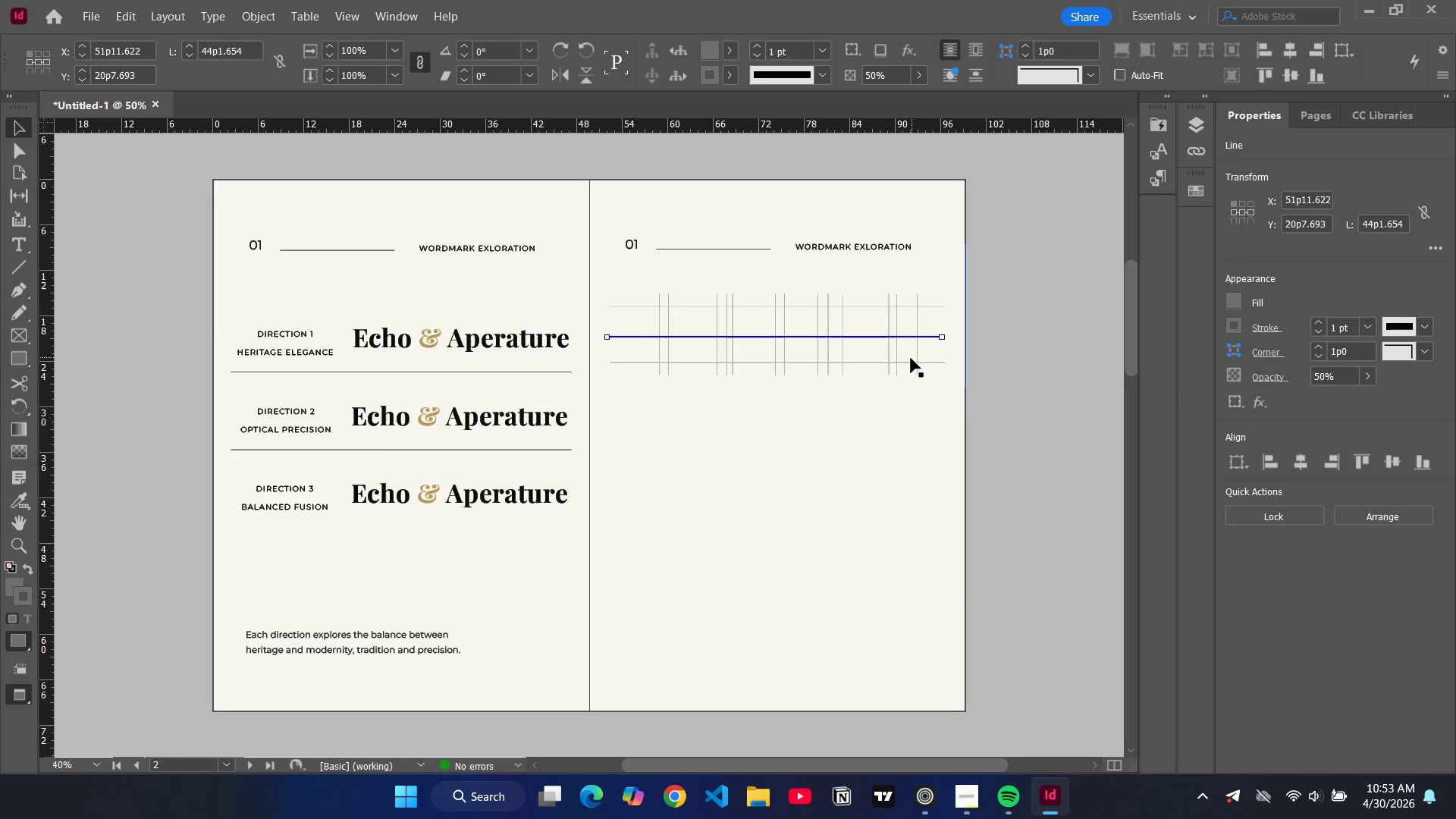 
double_click([912, 359])
 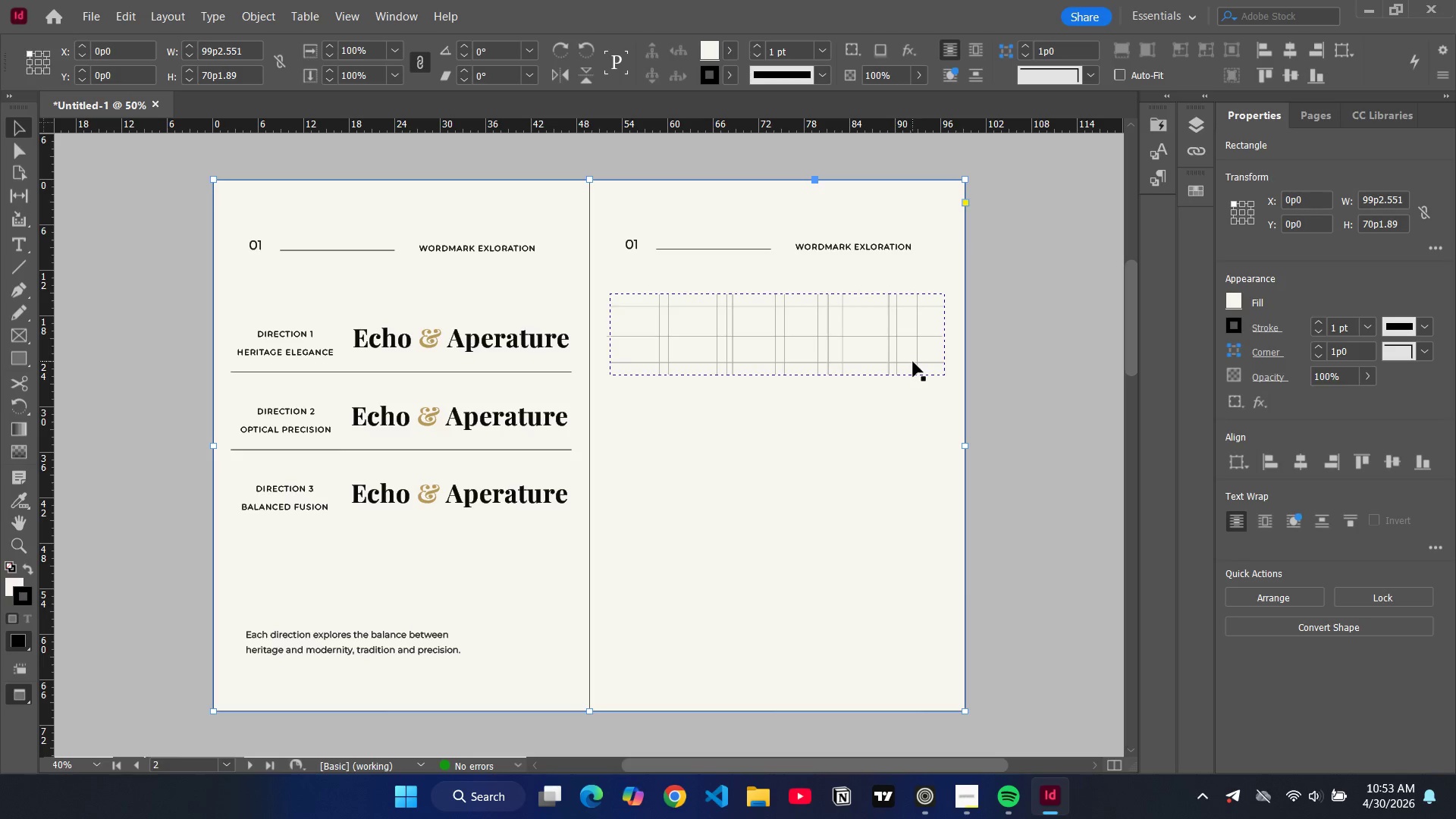 
triple_click([913, 362])
 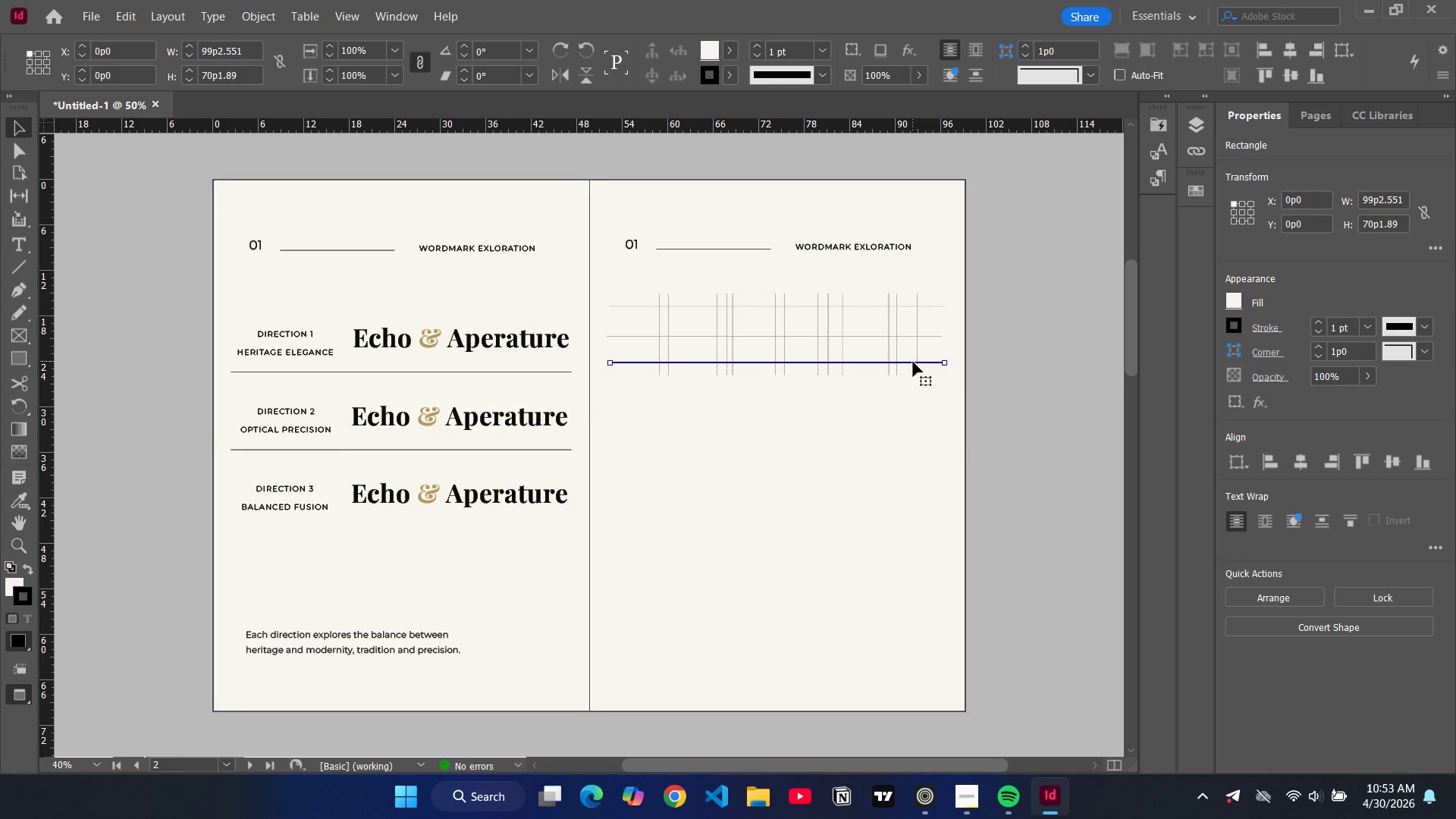 
triple_click([913, 362])
 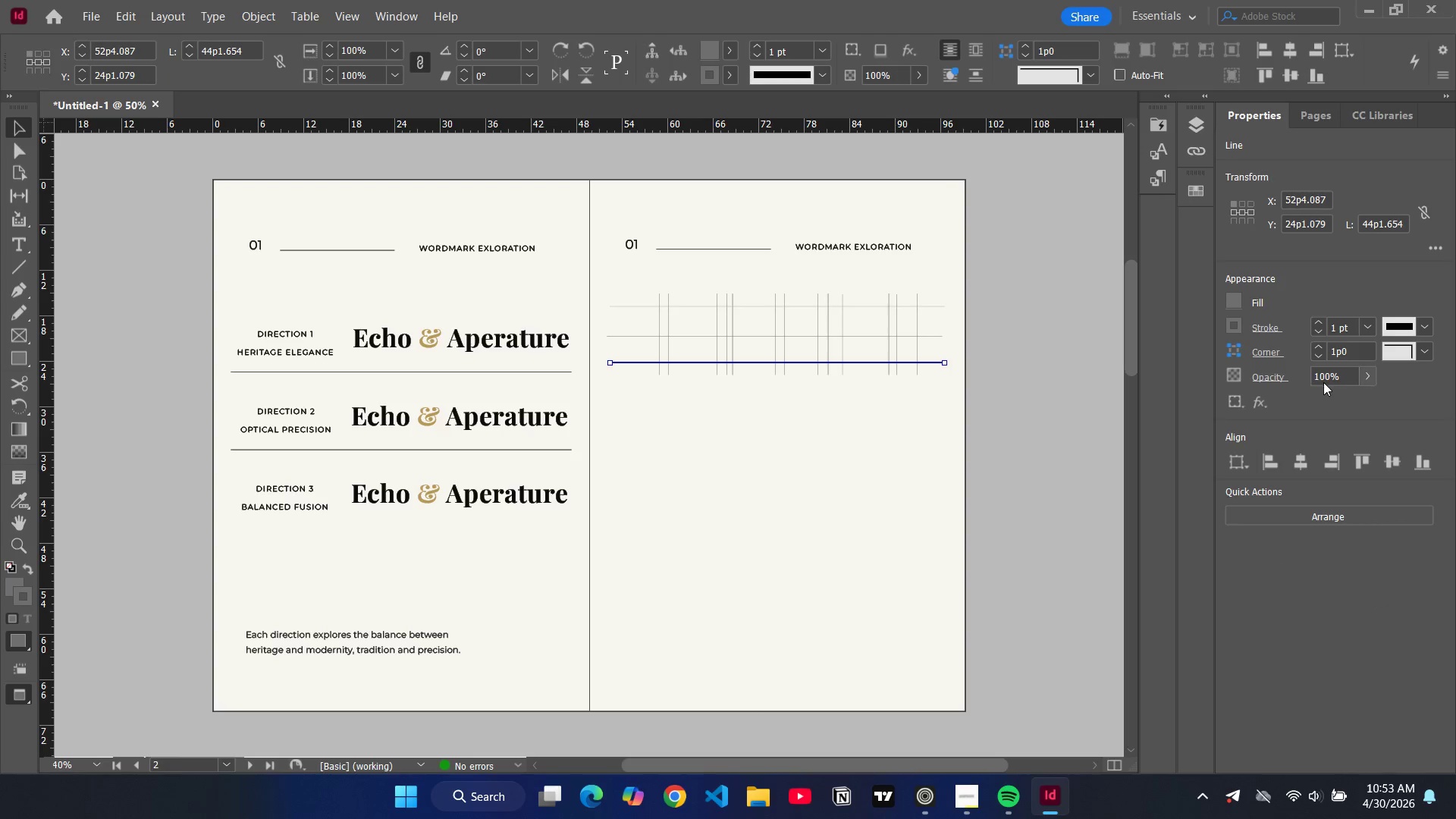 
double_click([1323, 382])
 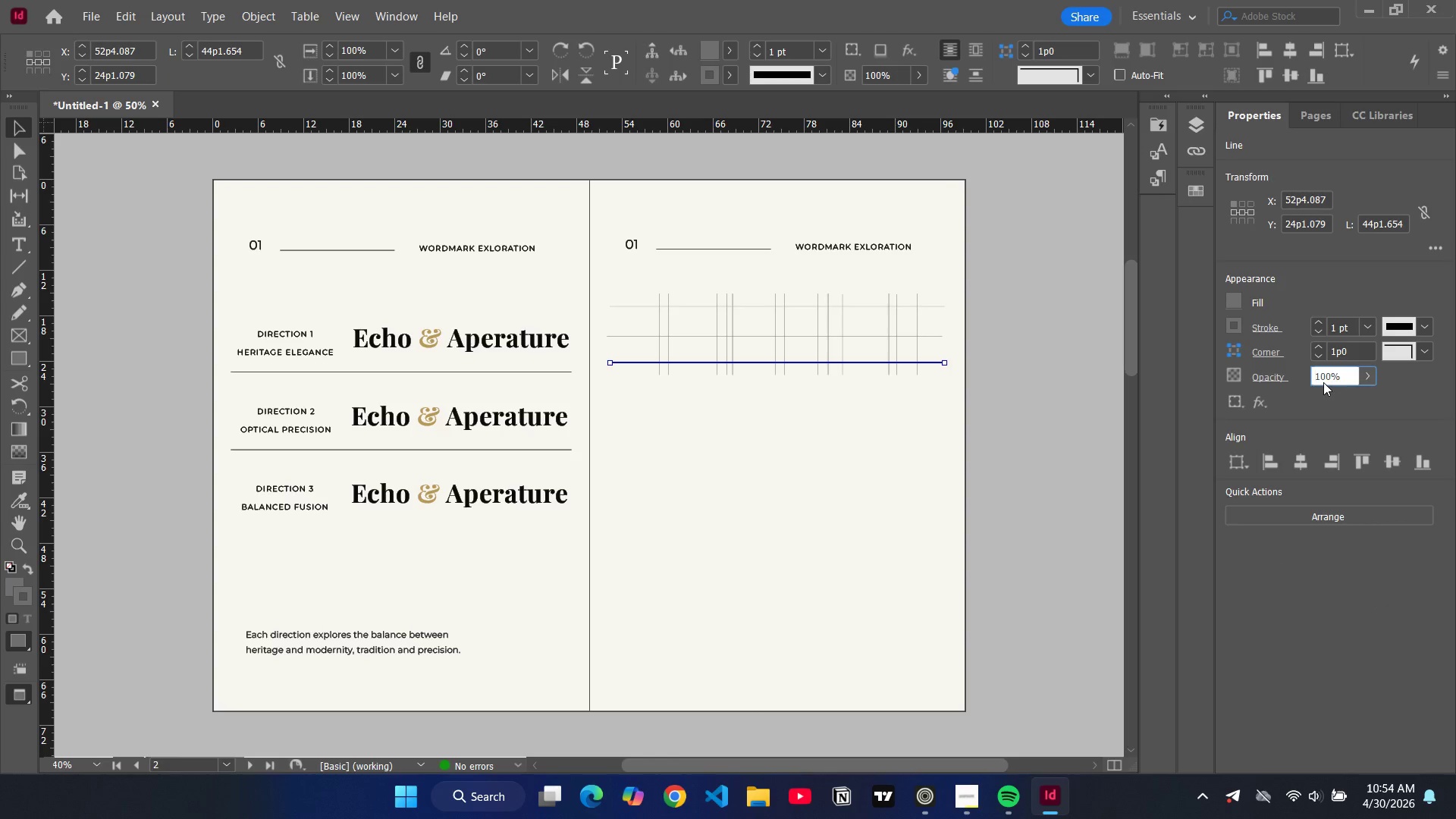 
triple_click([1323, 382])
 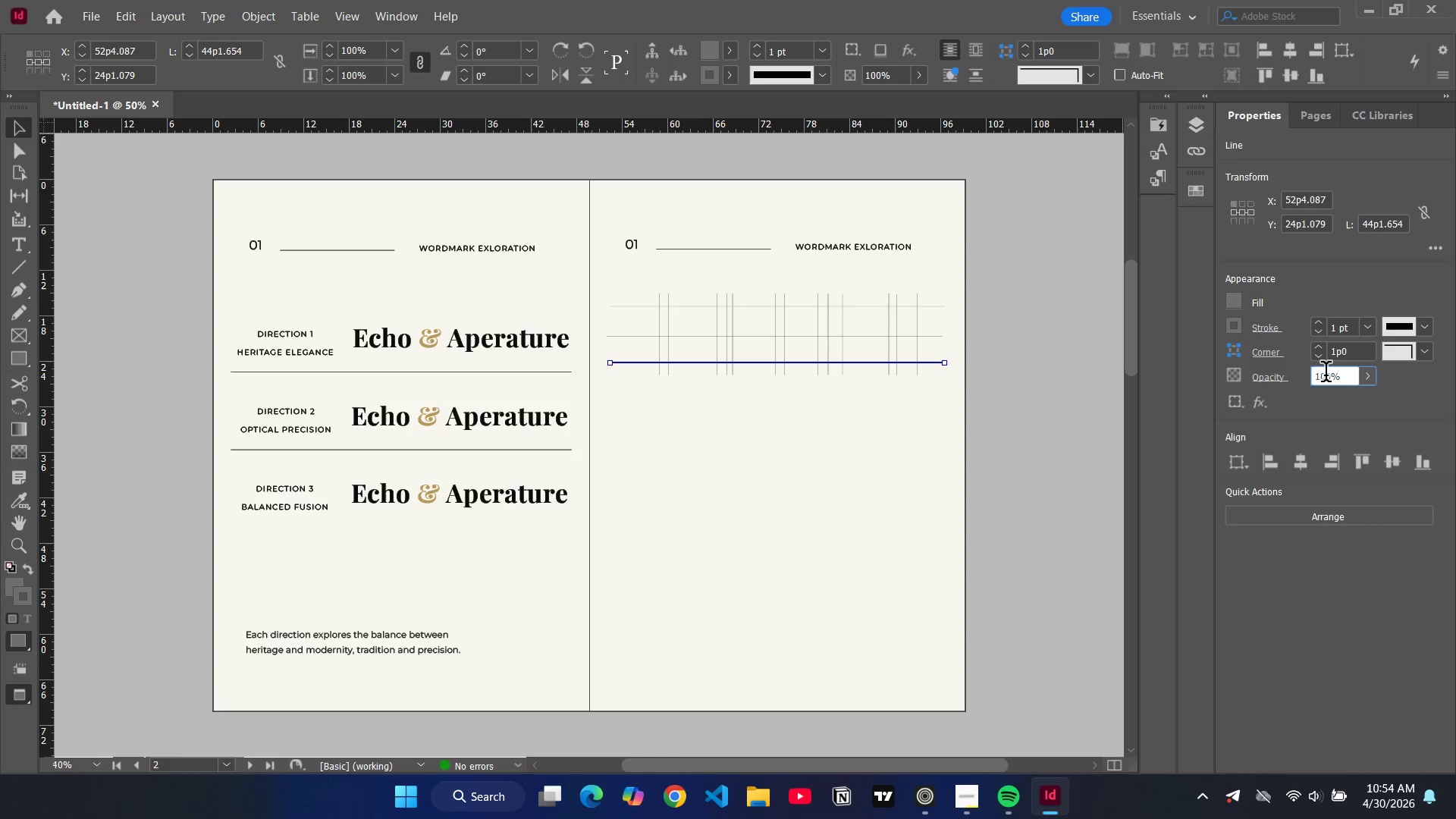 
triple_click([1326, 375])
 